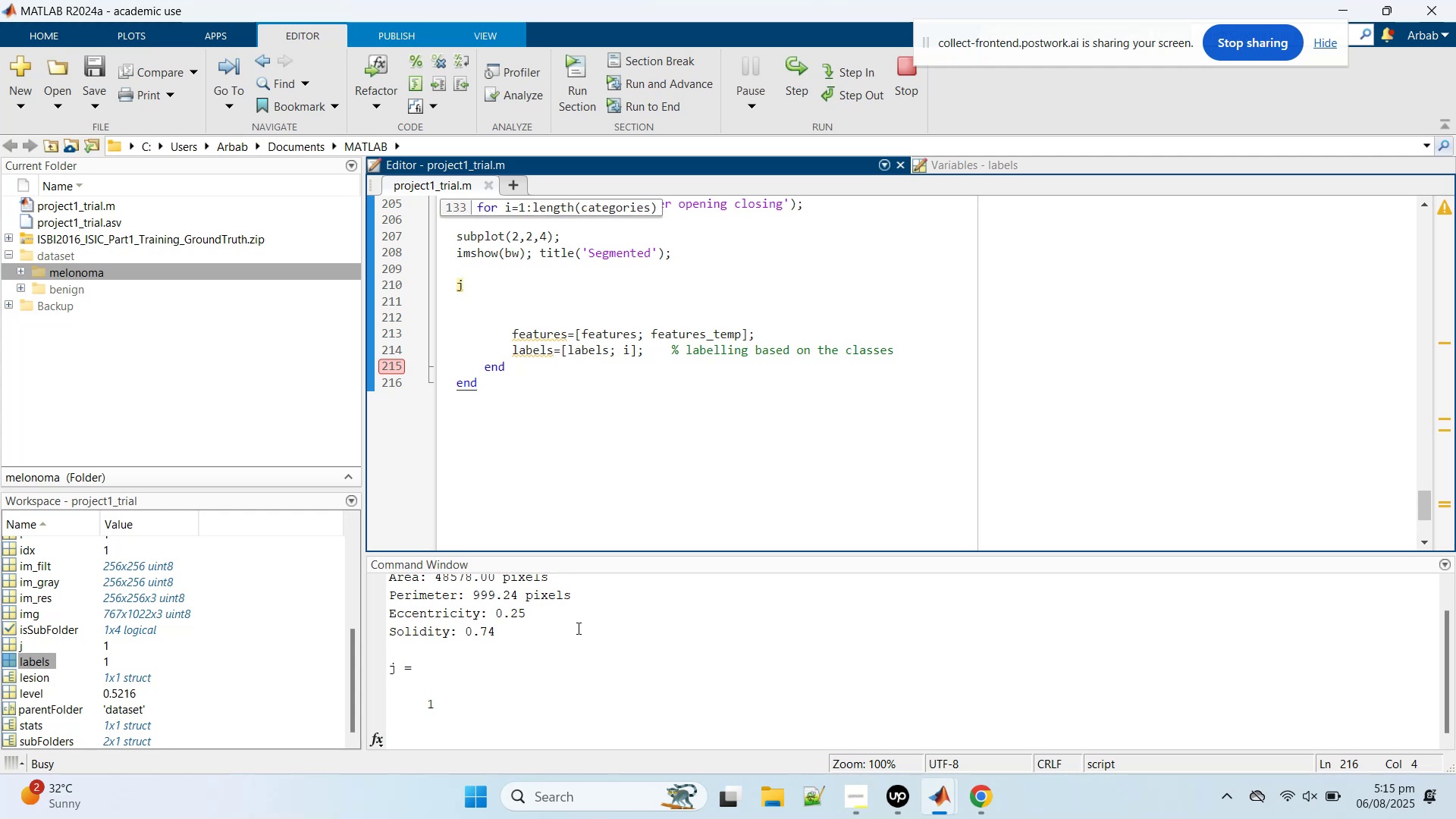 
key(Control+X)
 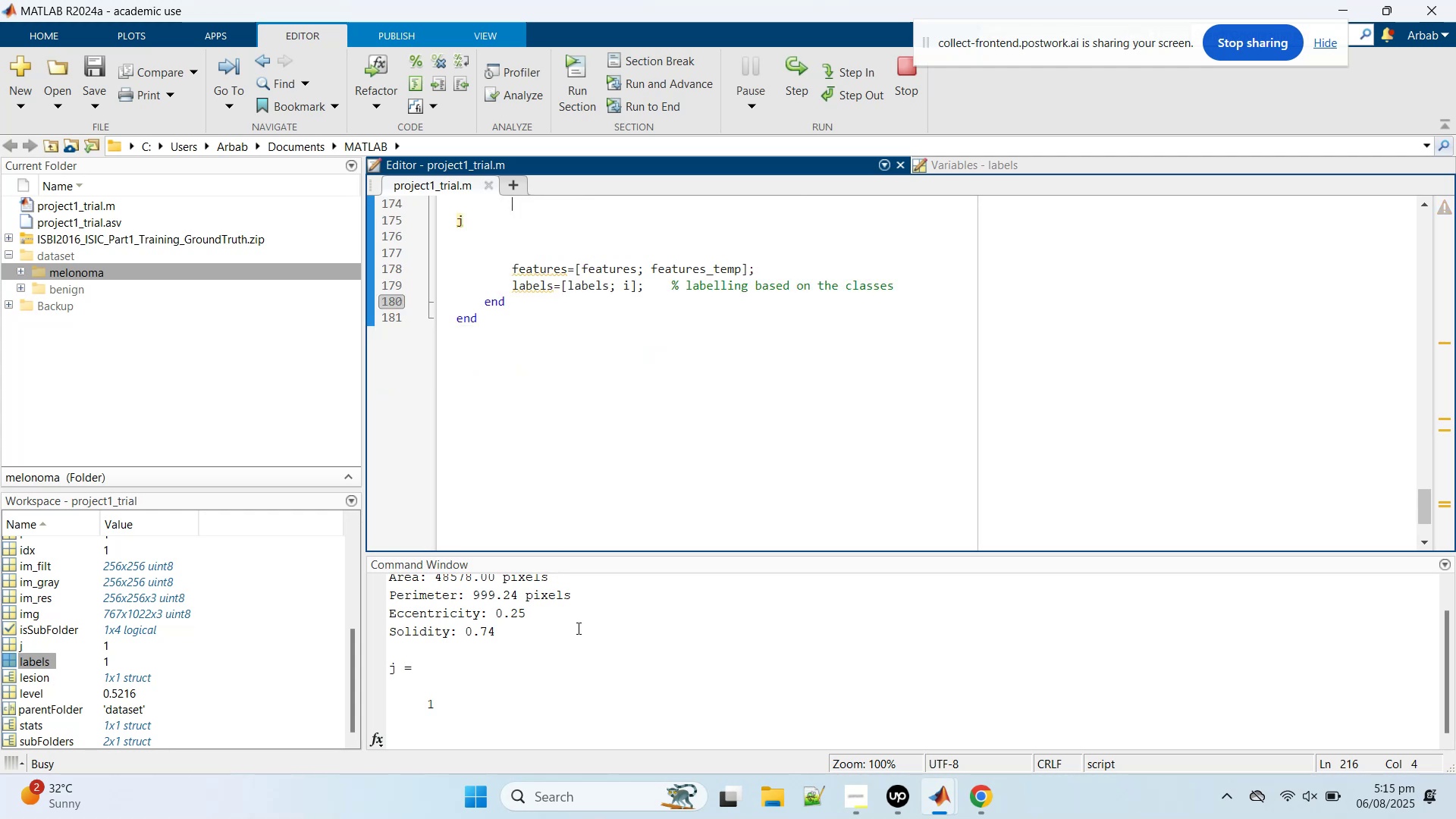 
key(Control+C)
 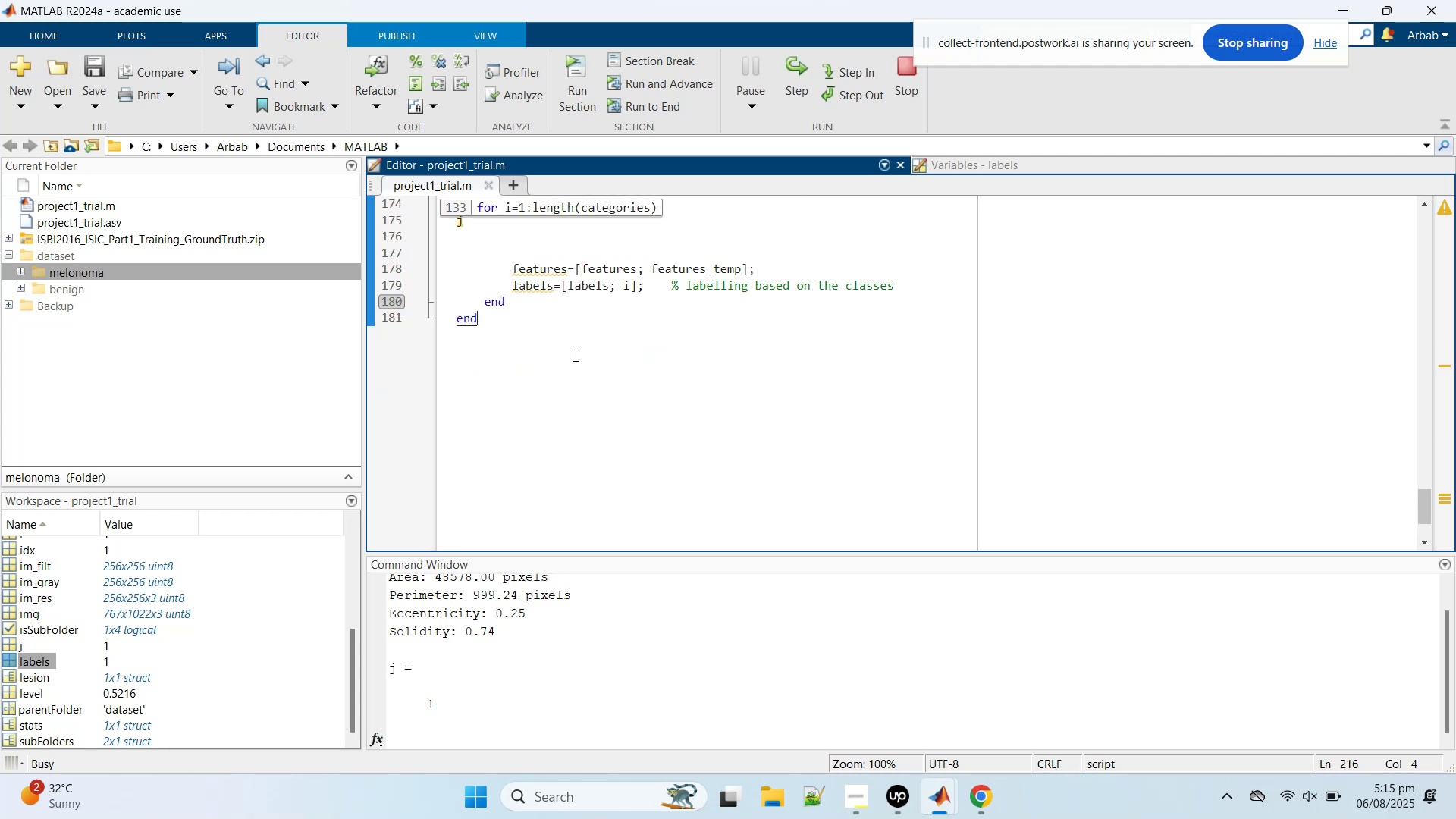 
key(Control+Z)
 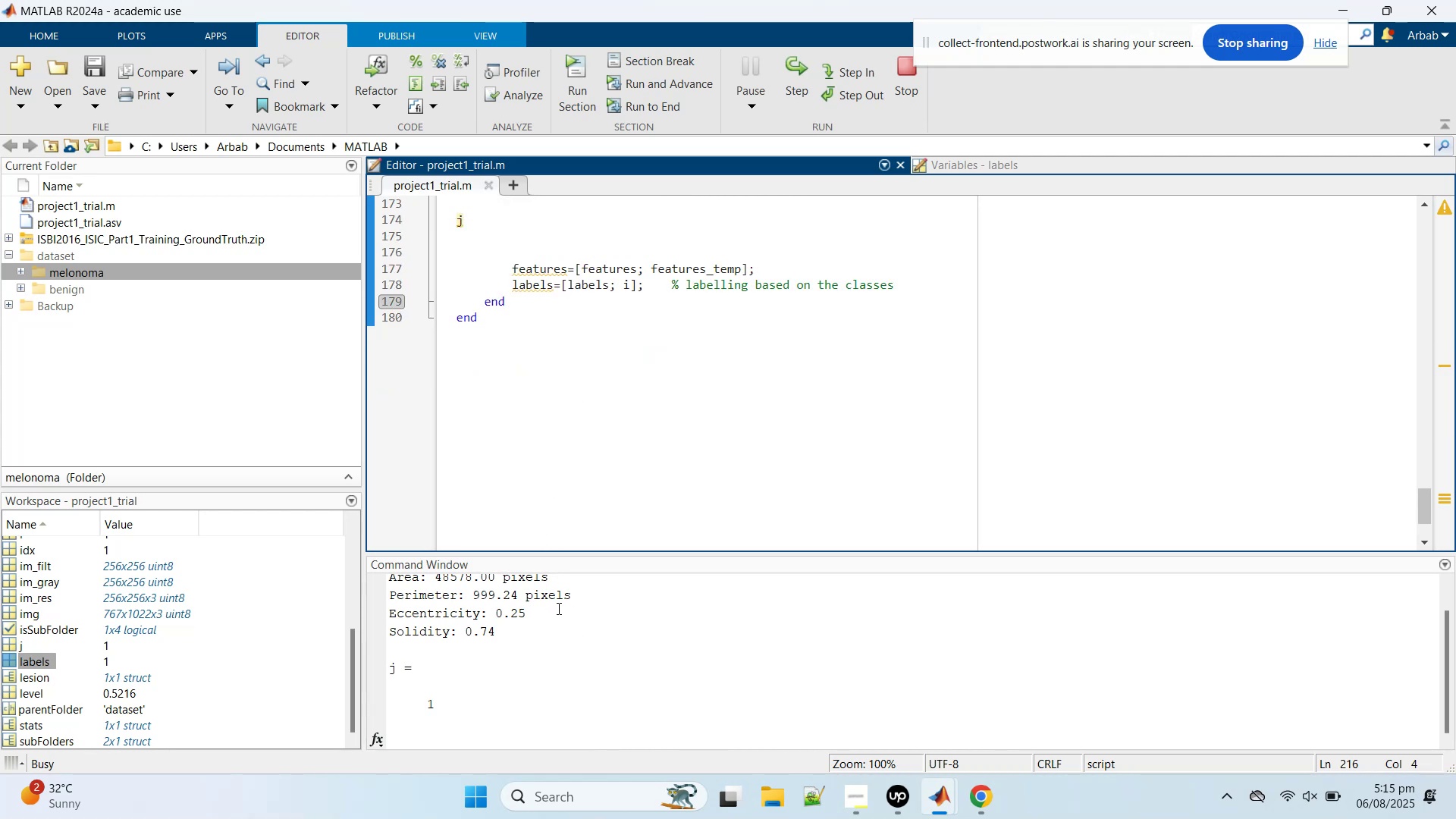 
key(Control+Y)
 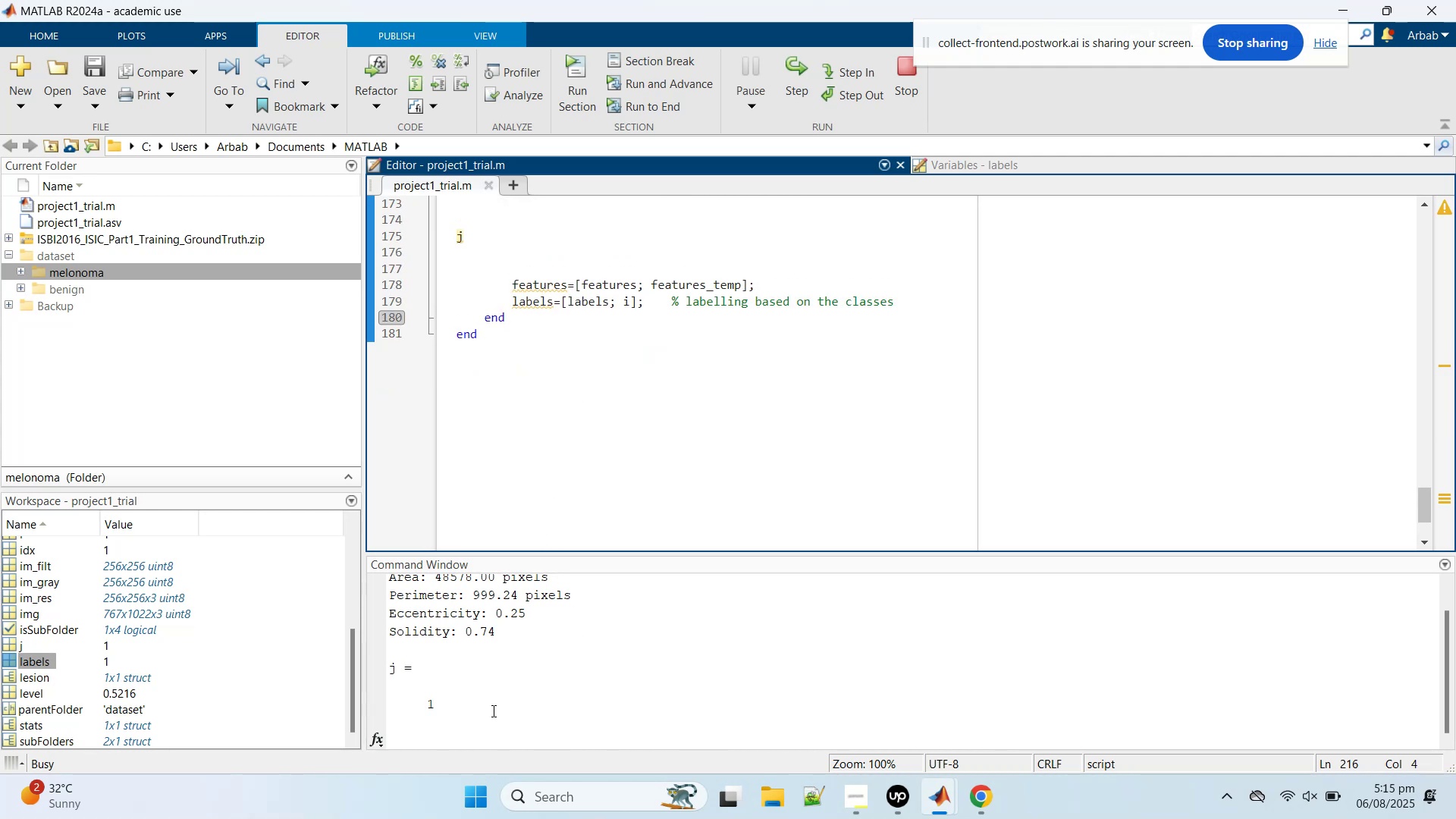 
double_click([492, 711])
 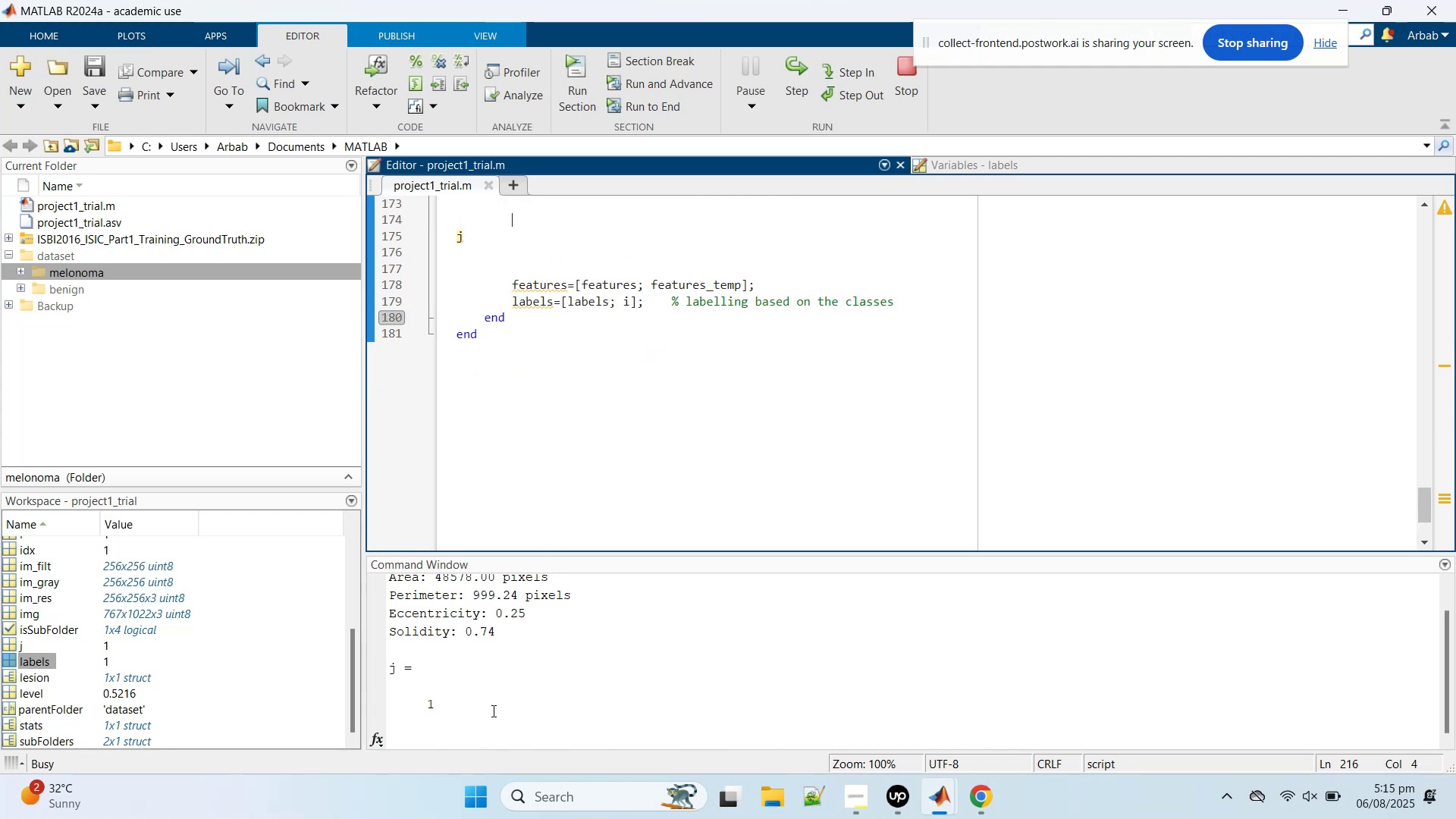 
triple_click([492, 711])
 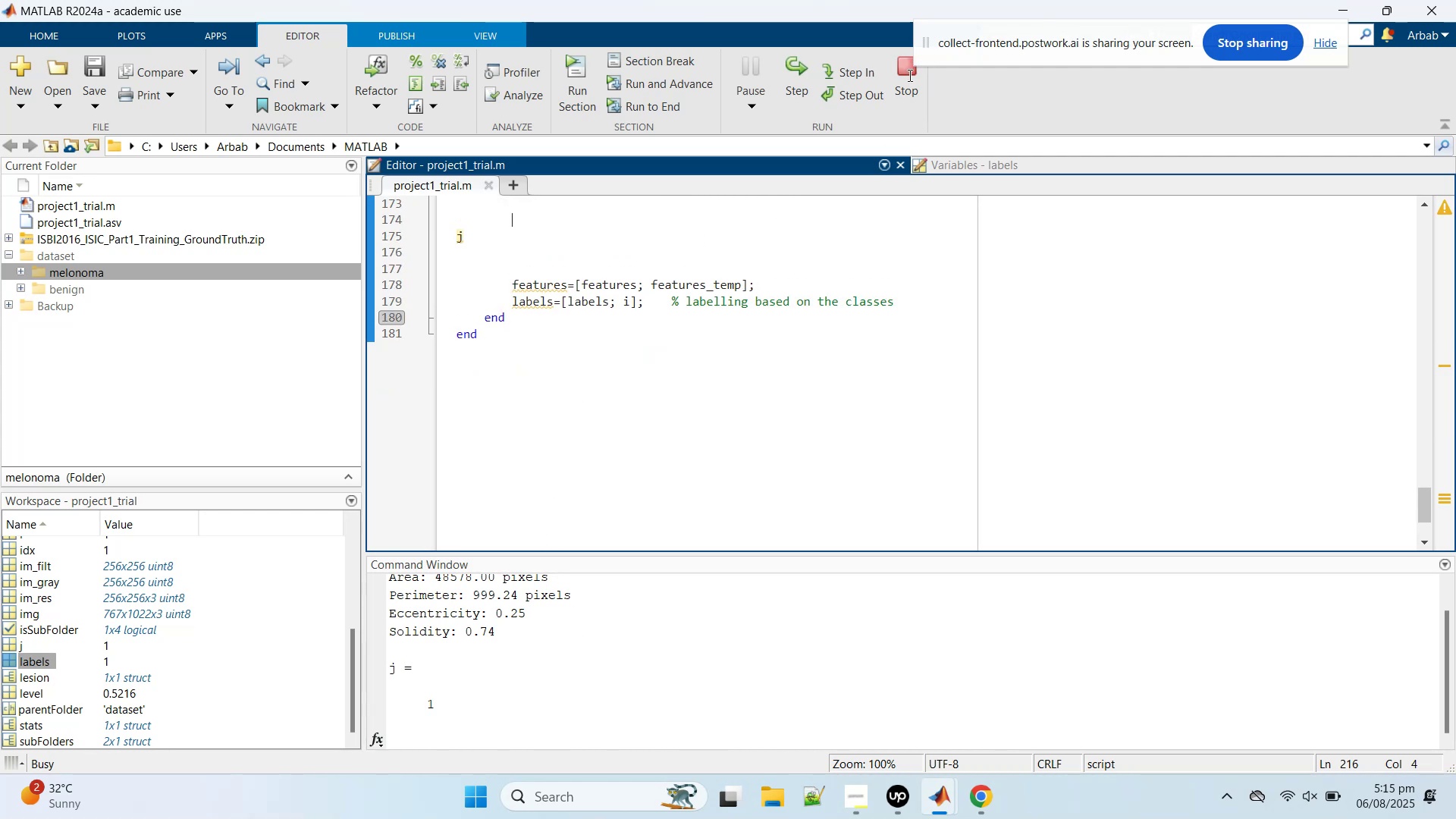 
double_click([908, 75])
 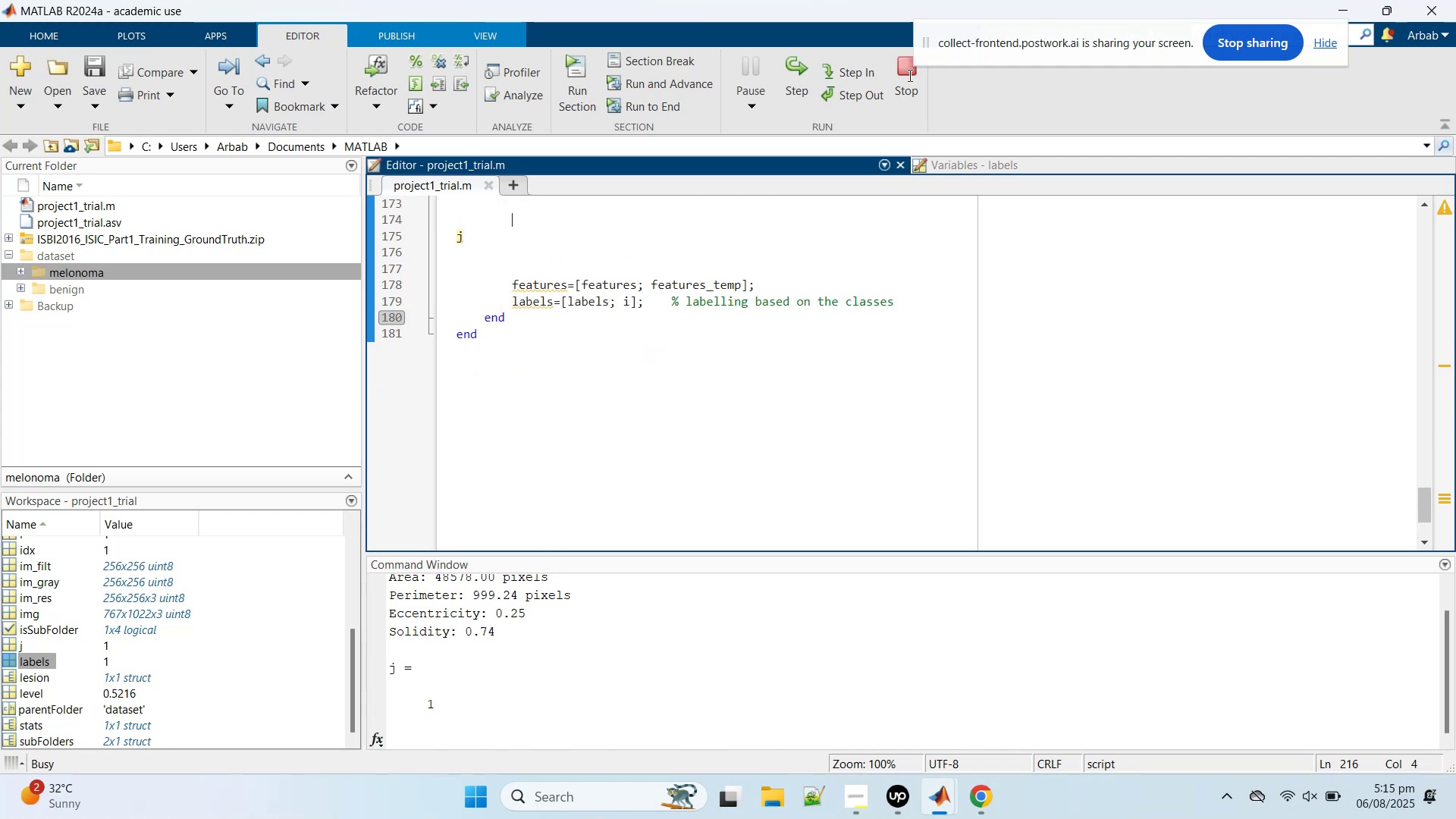 
triple_click([908, 75])
 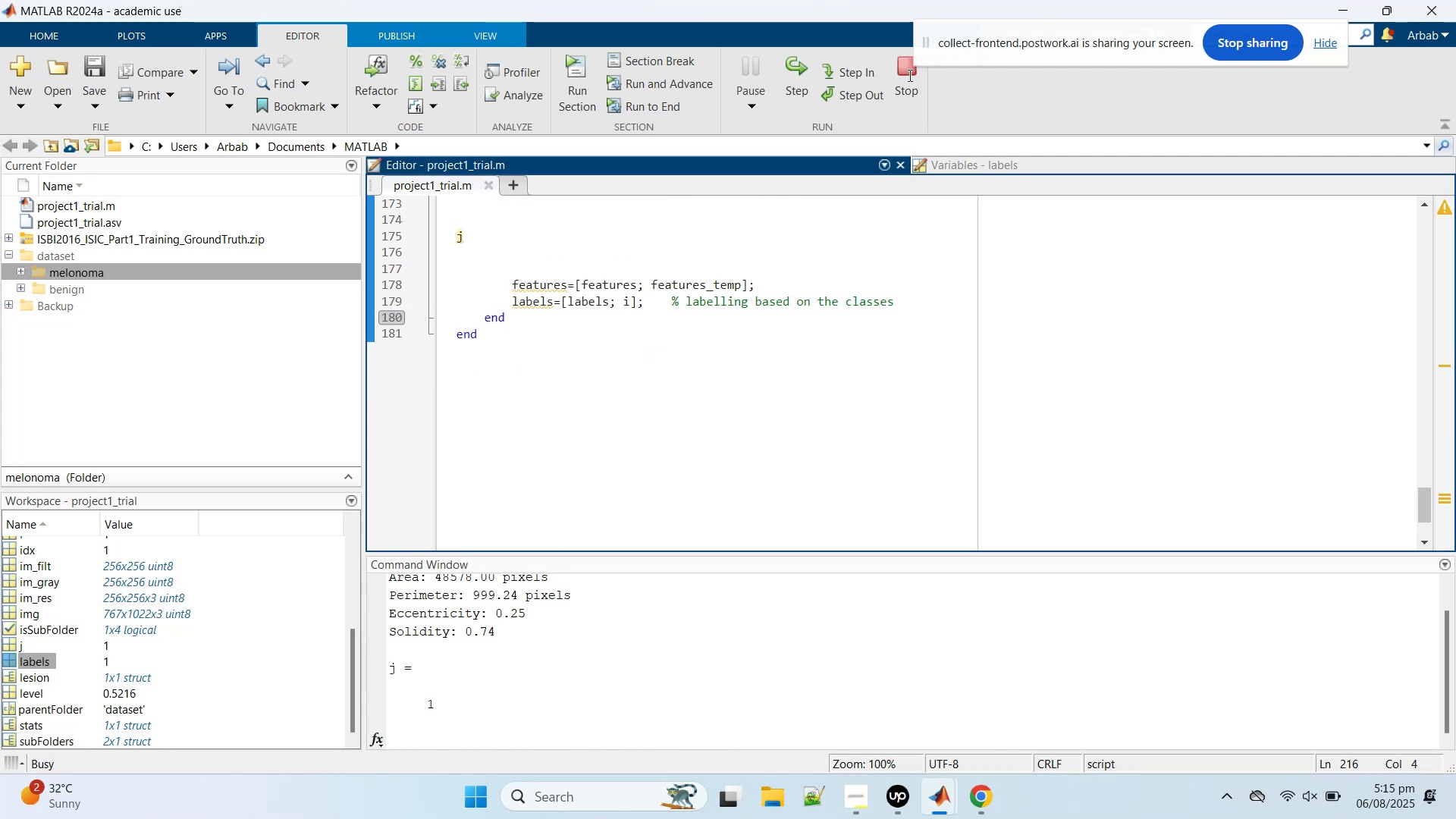 
triple_click([908, 75])
 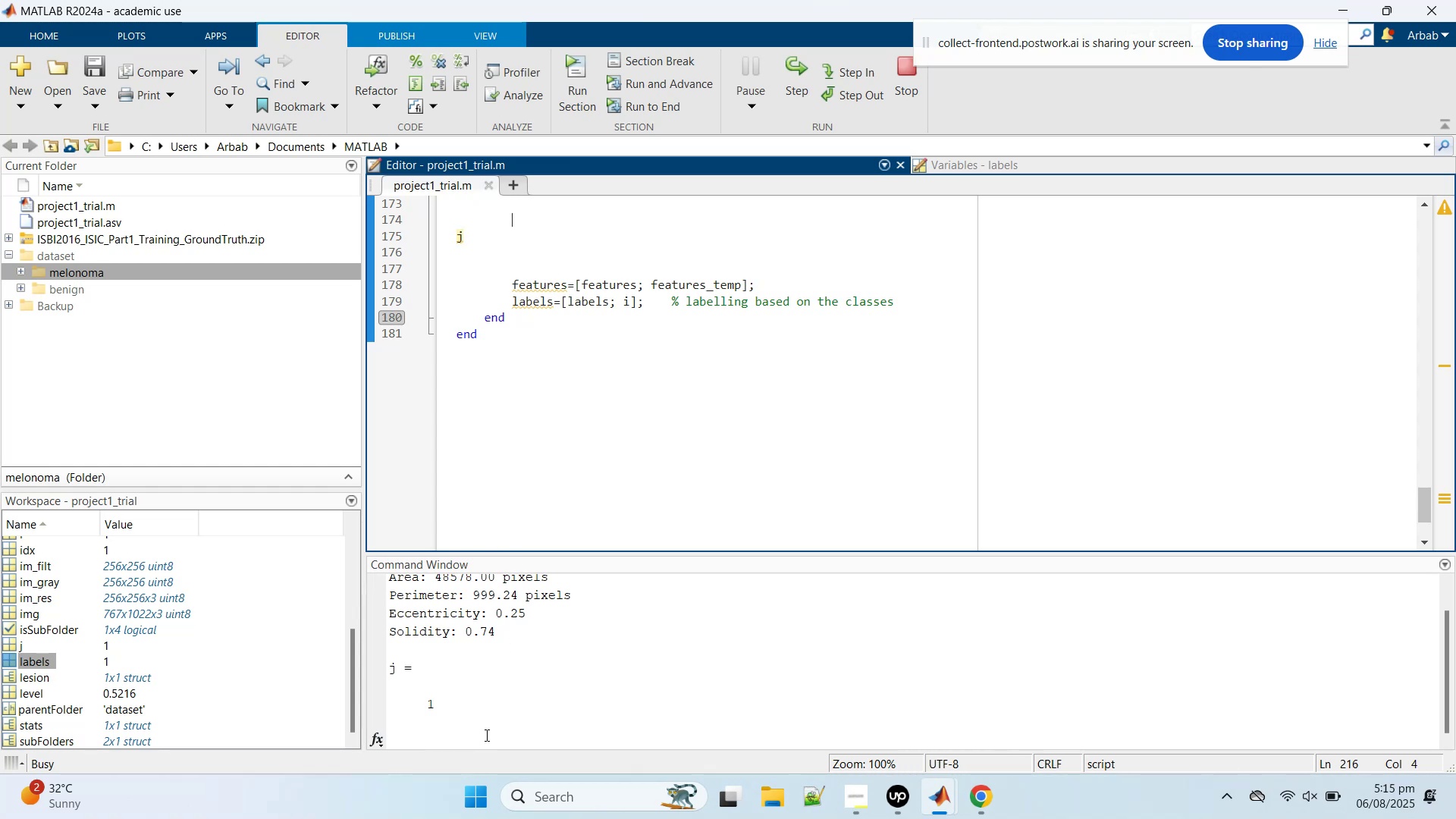 
double_click([485, 735])
 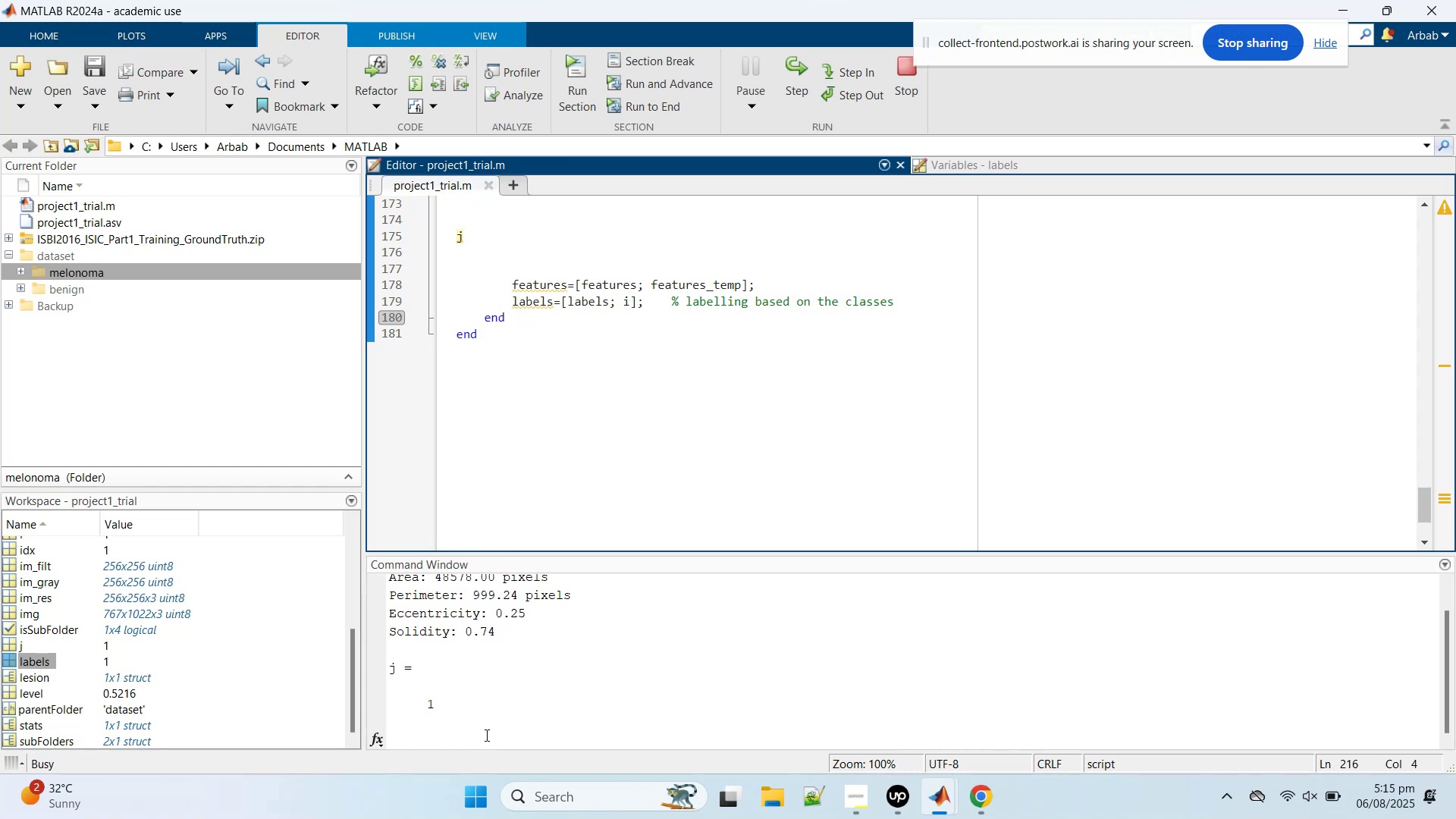 
triple_click([485, 735])
 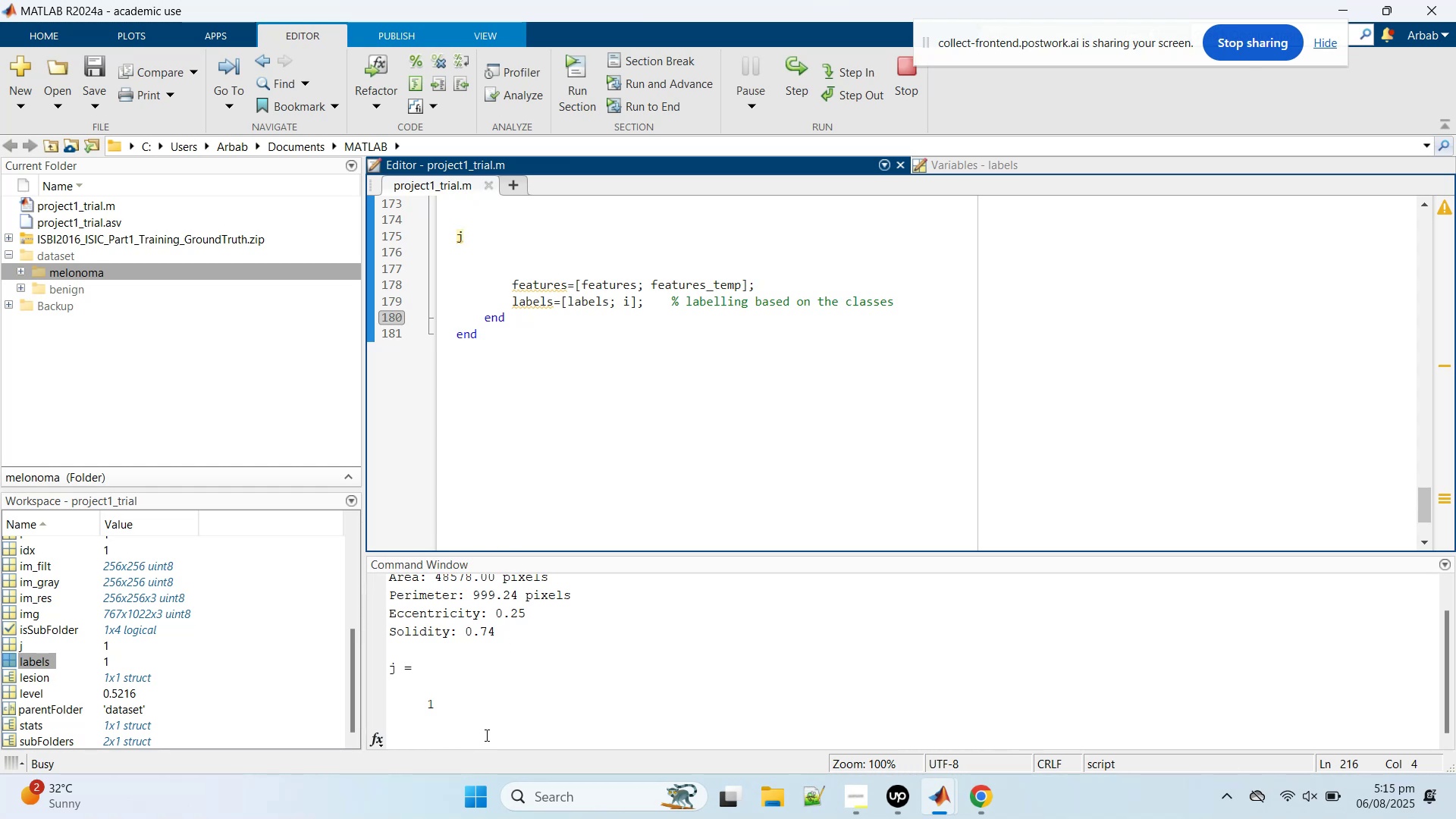 
triple_click([485, 735])
 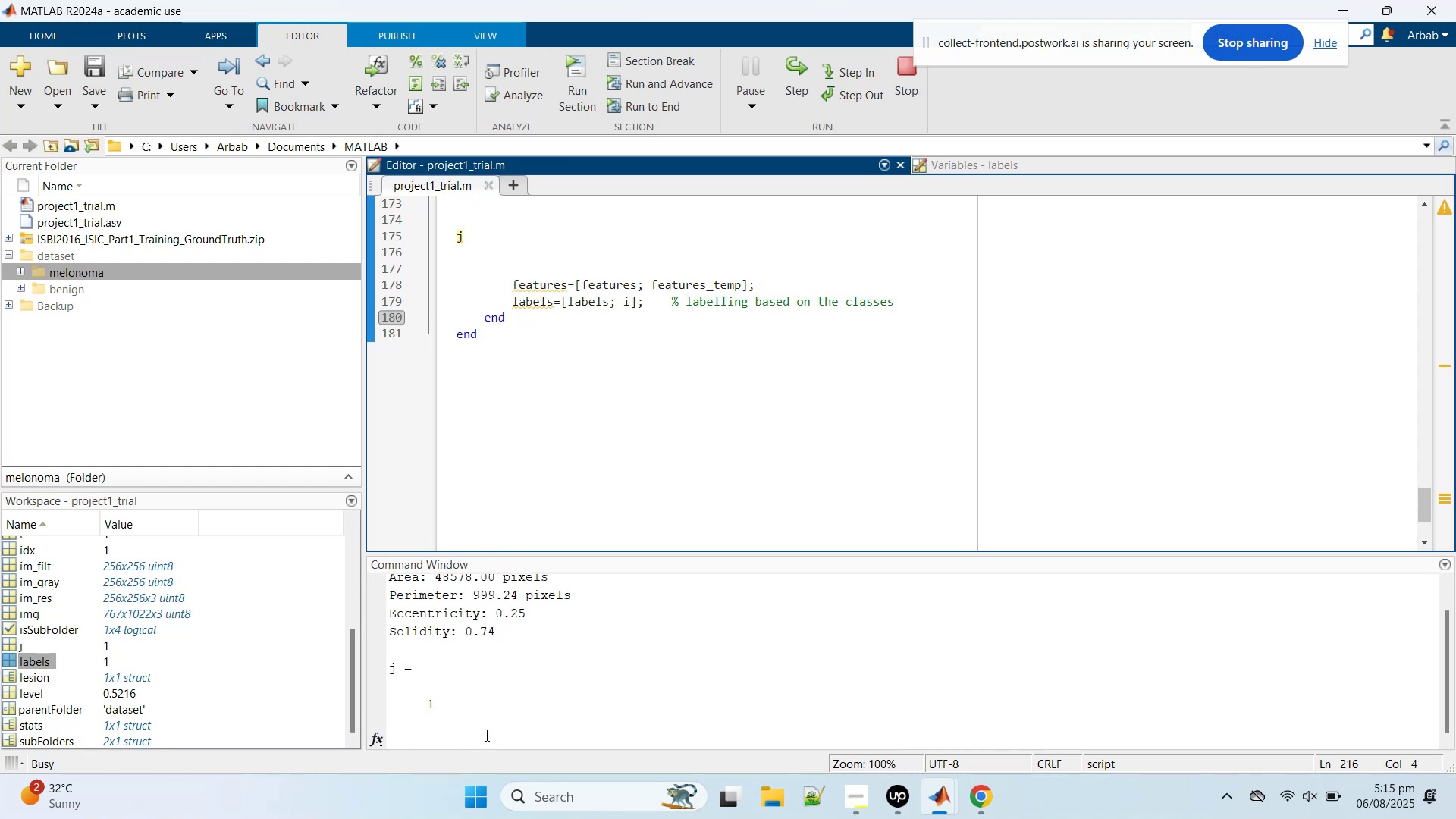 
triple_click([485, 735])
 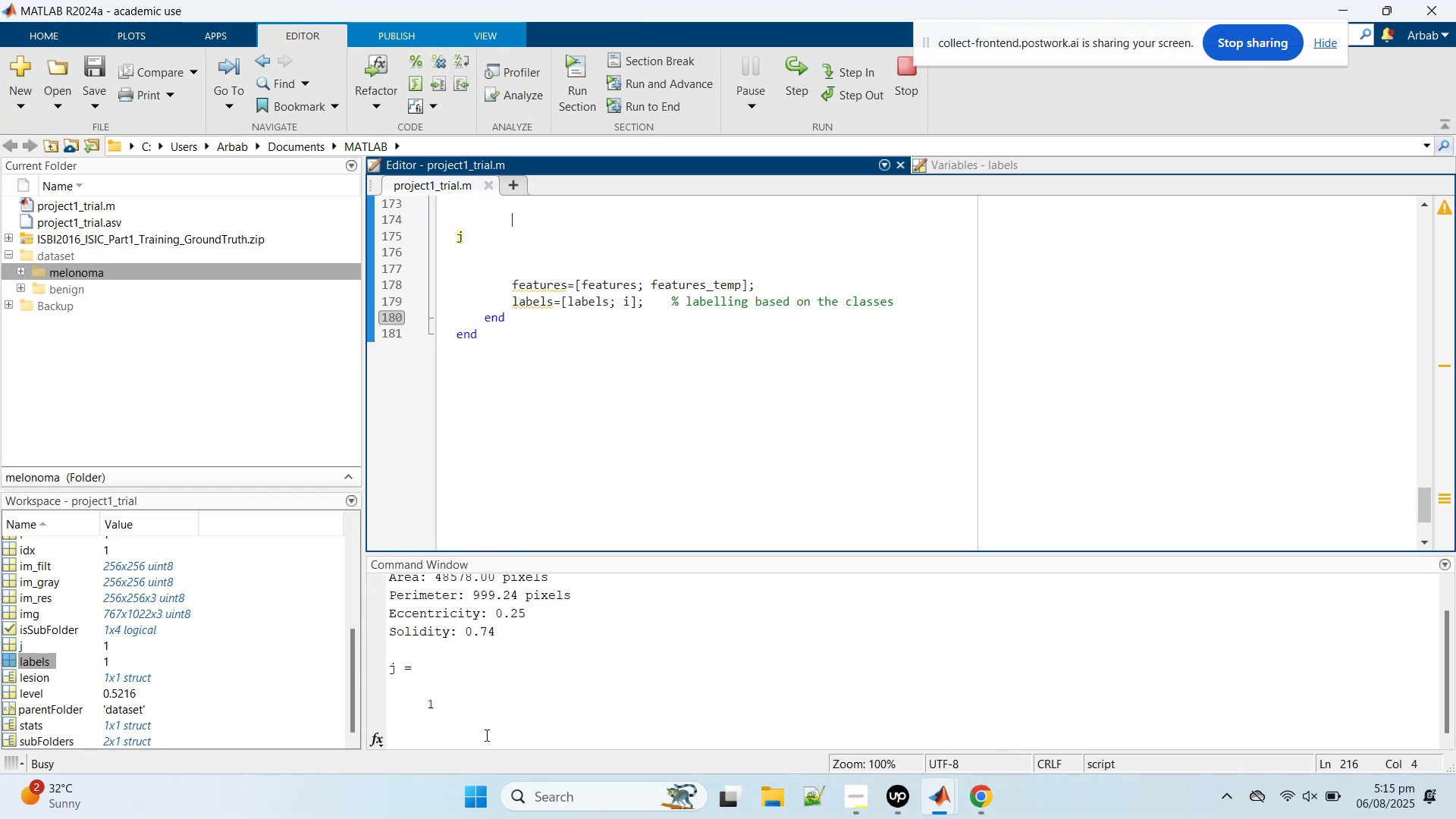 
hold_key(key=C, duration=0.33)
 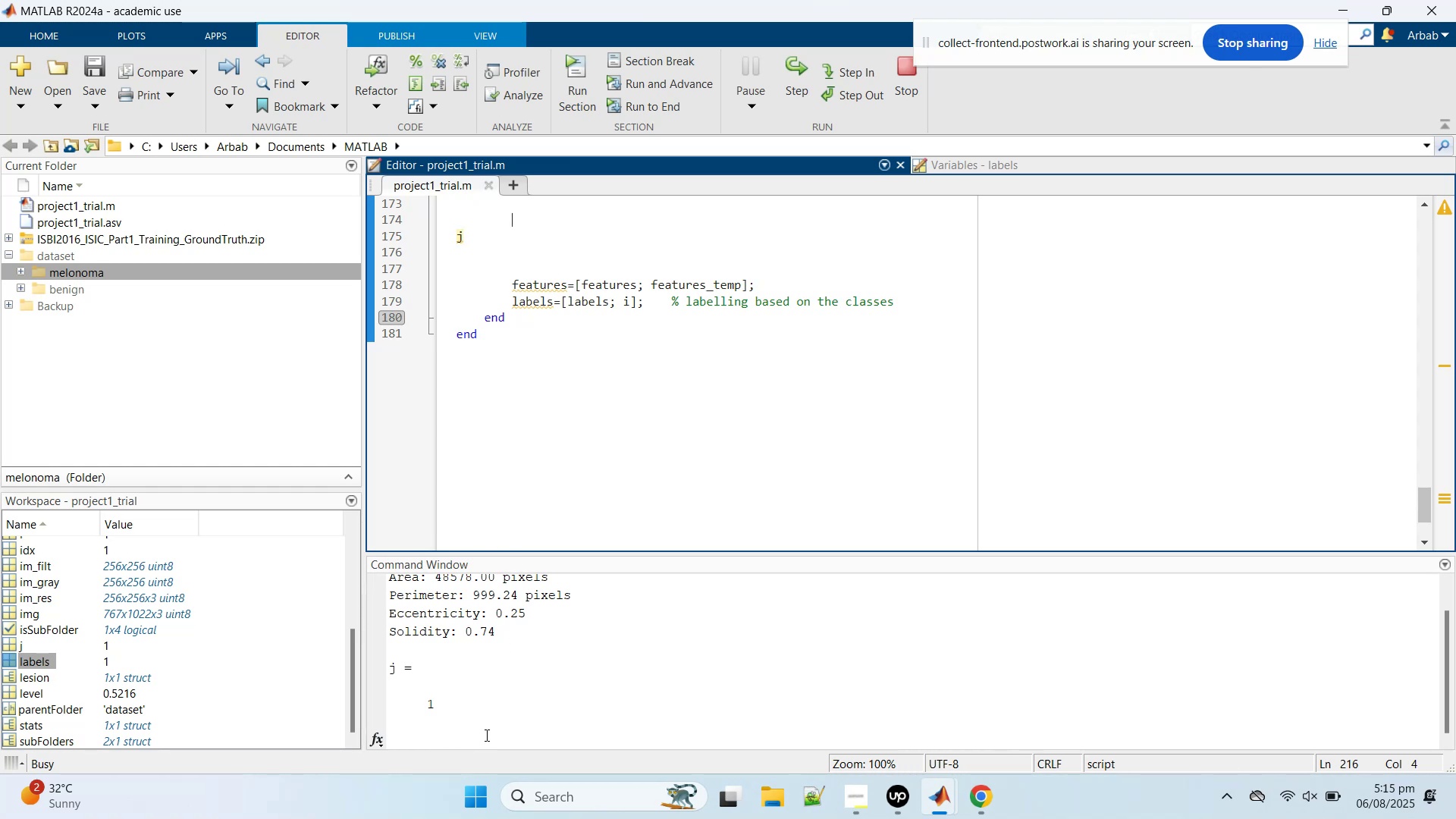 
key(Control+X)
 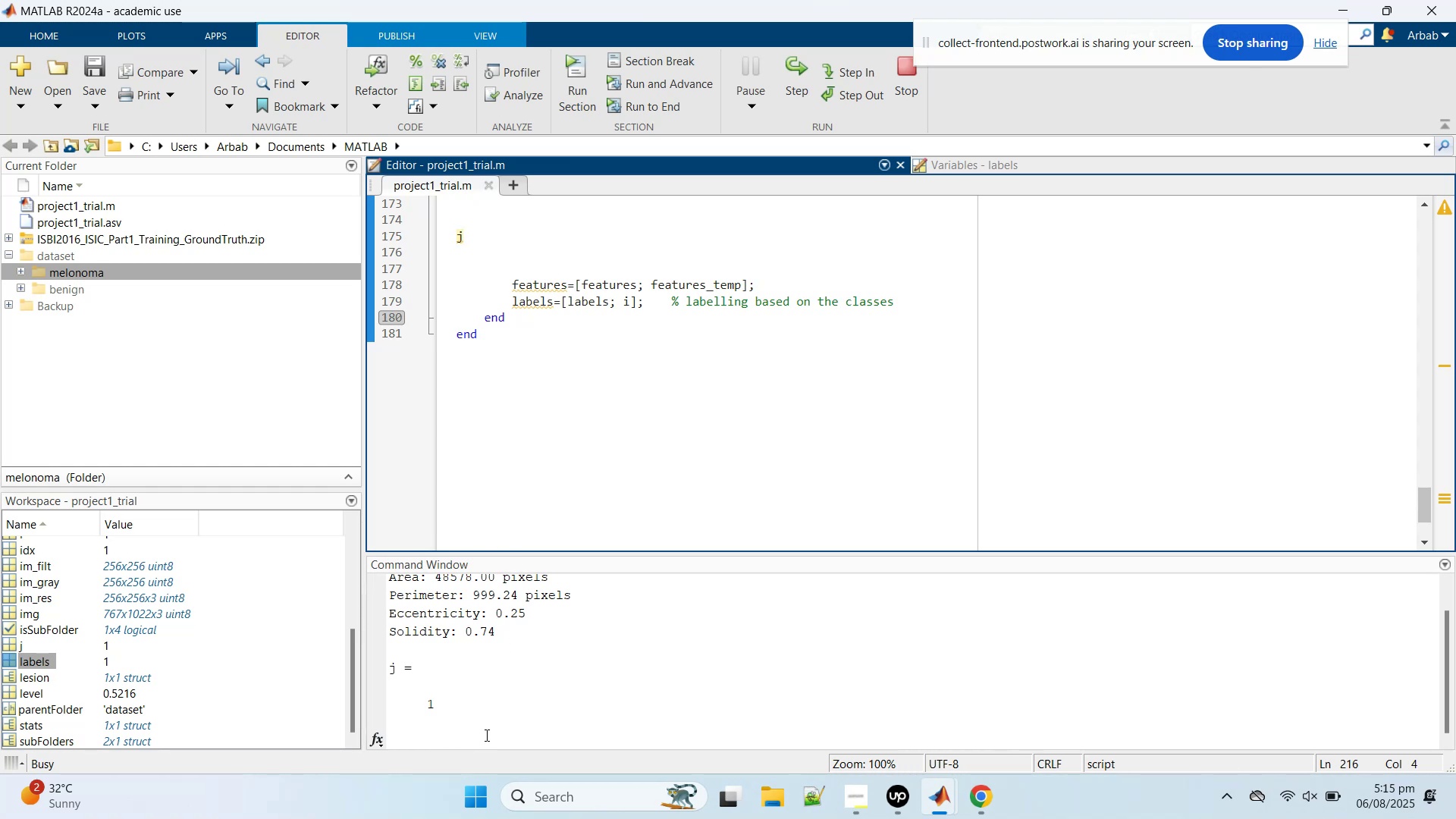 
hold_key(key=Z, duration=0.3)
 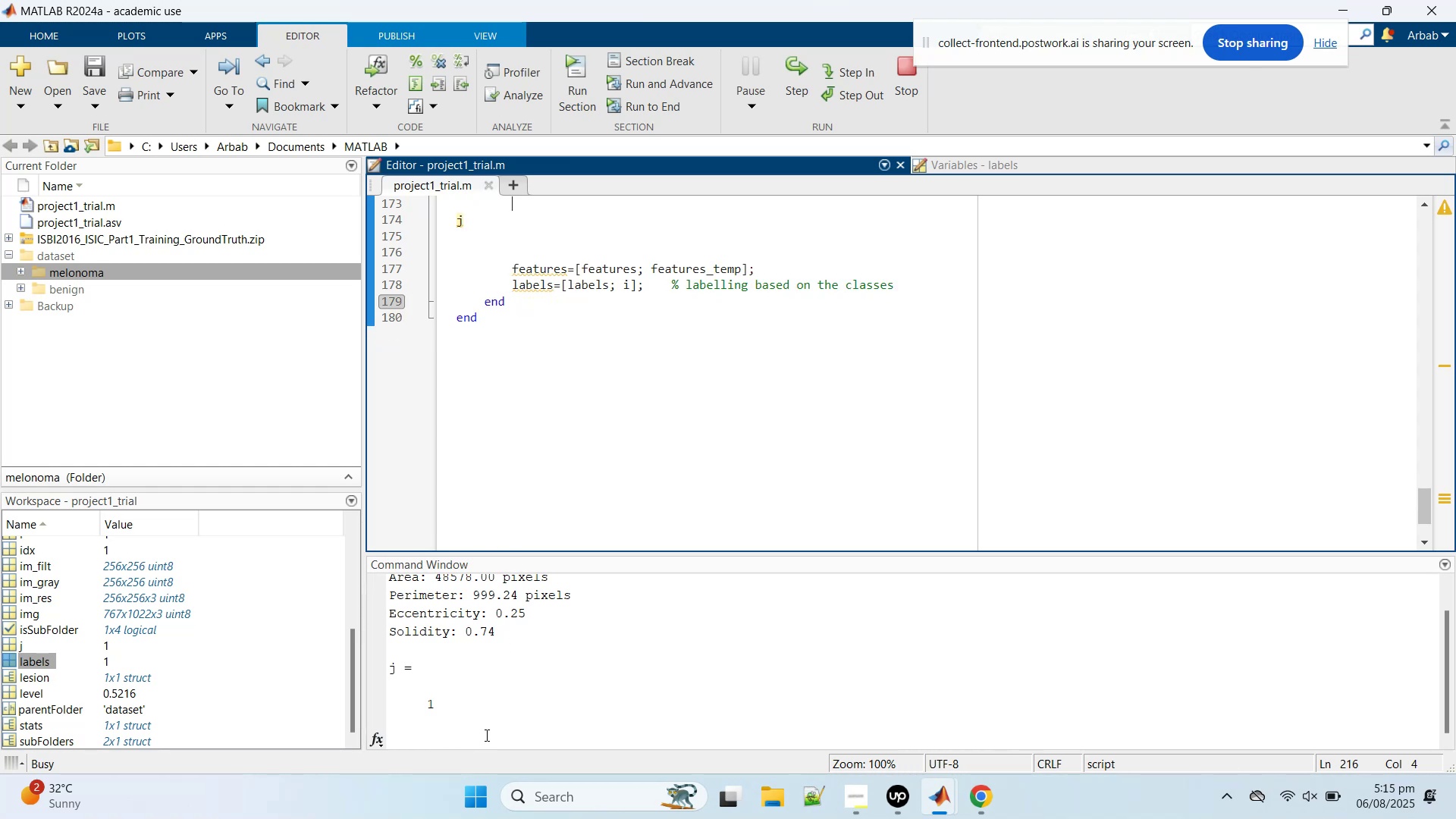 
key(Control+C)
 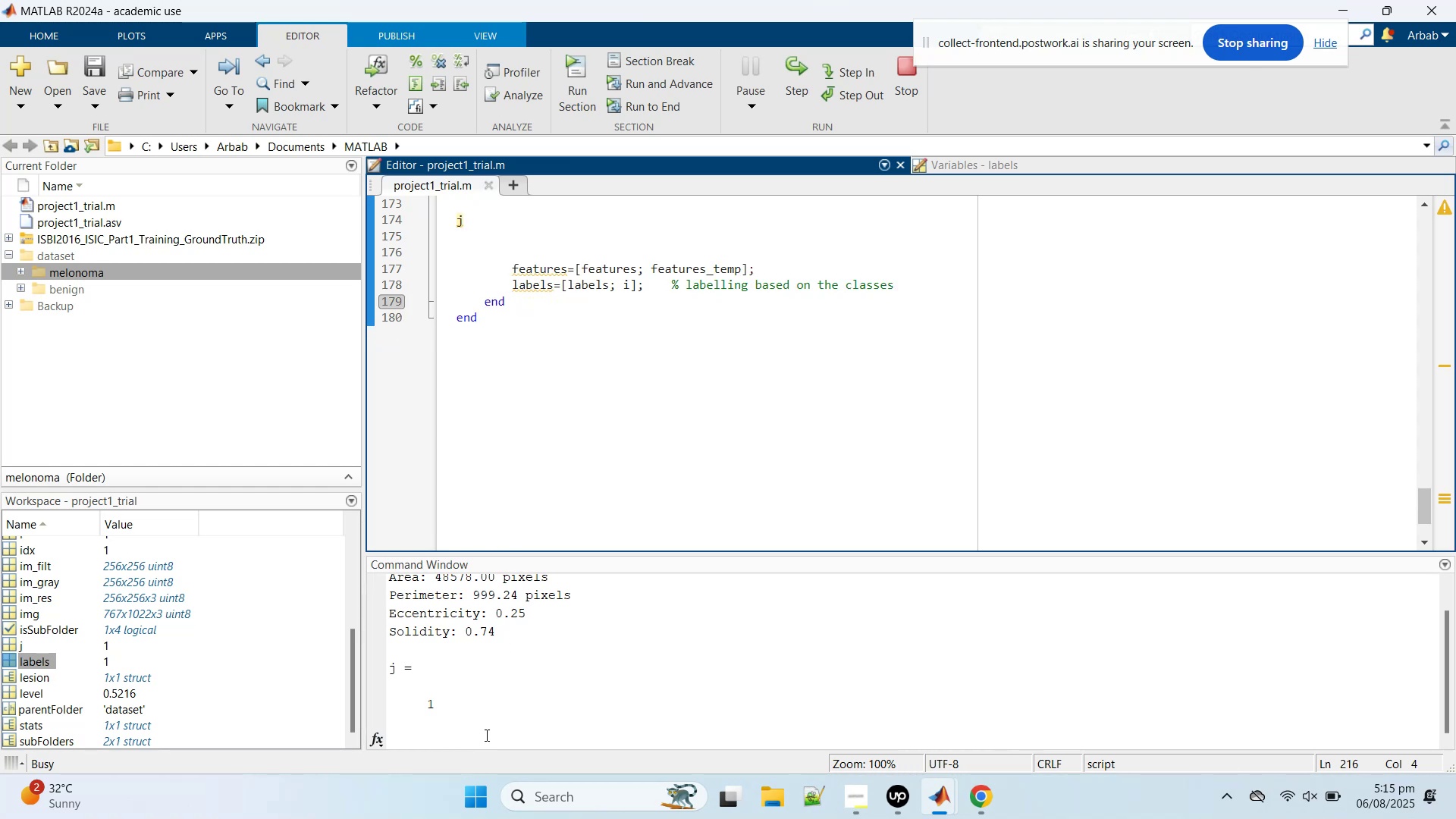 
key(Control+C)
 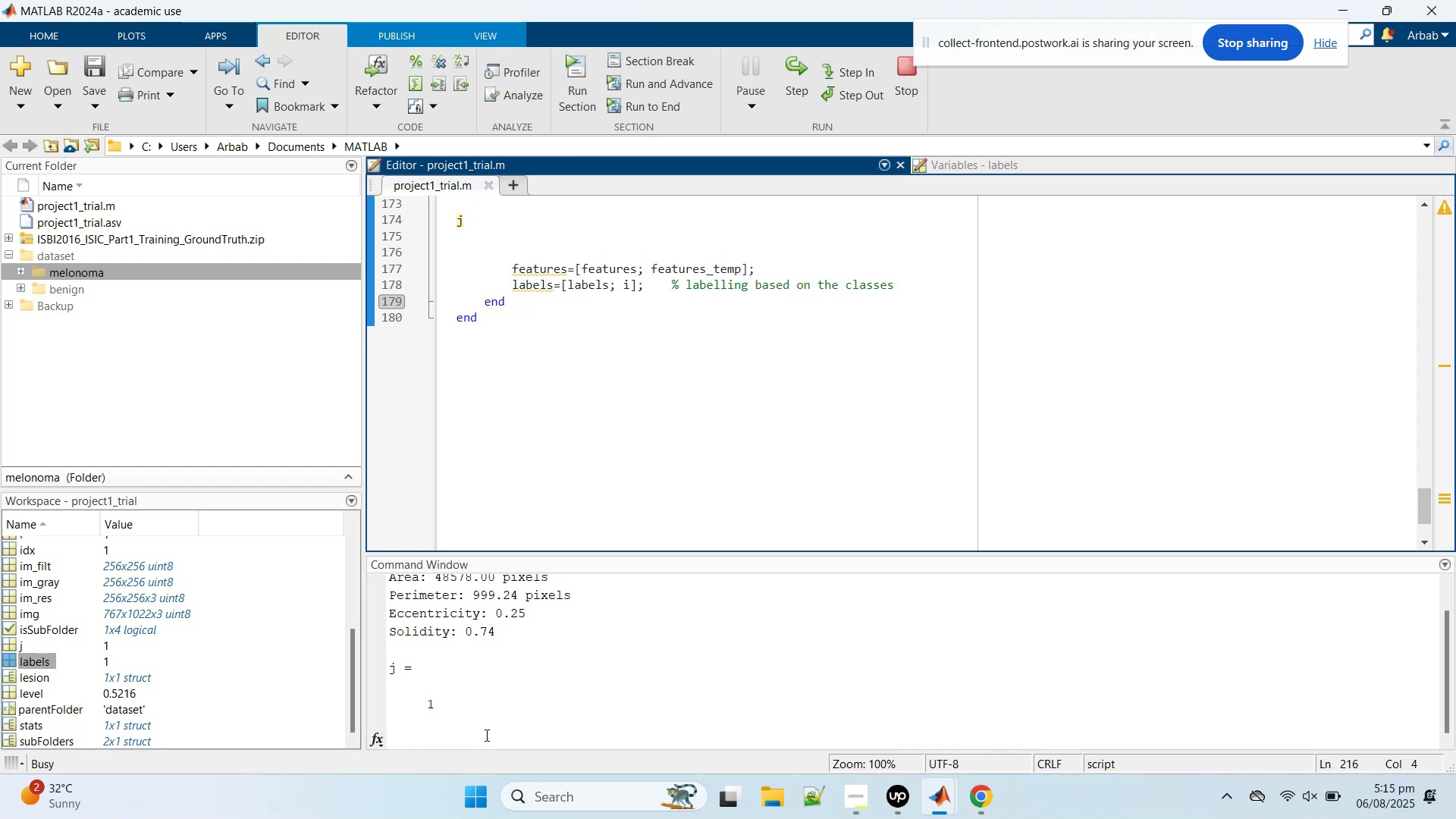 
key(Control+C)
 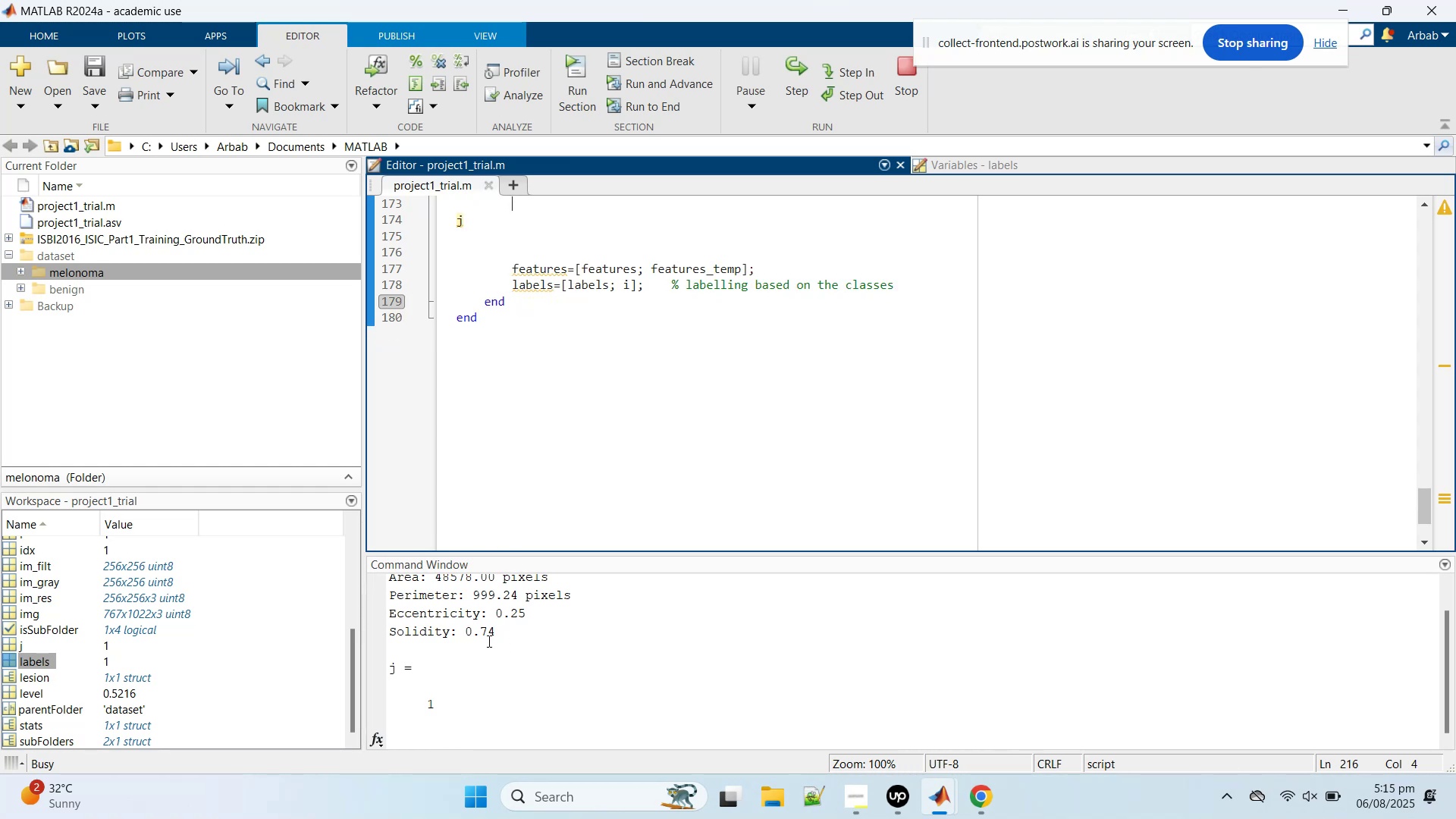 
key(Control+C)
 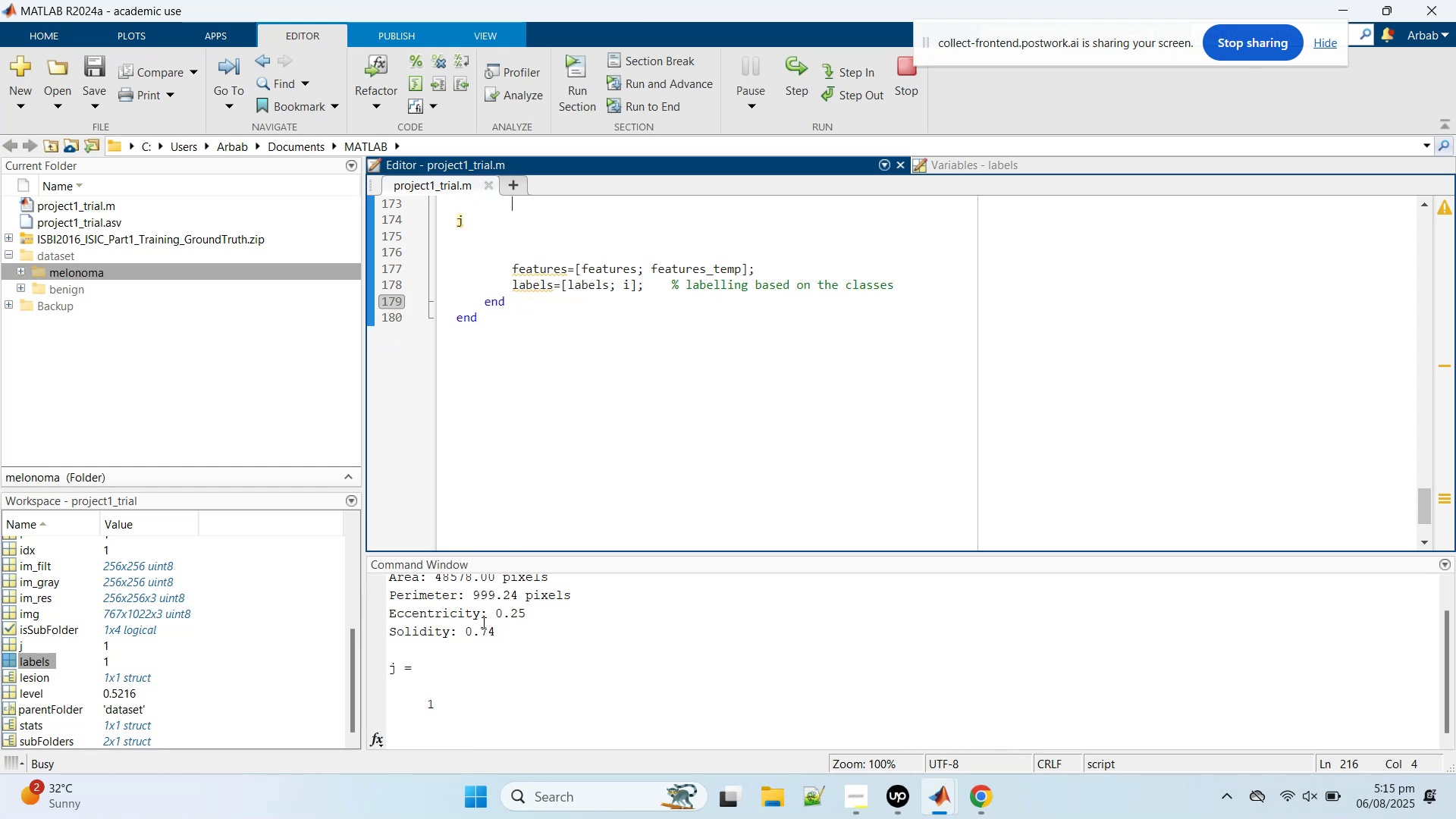 
key(Control+C)
 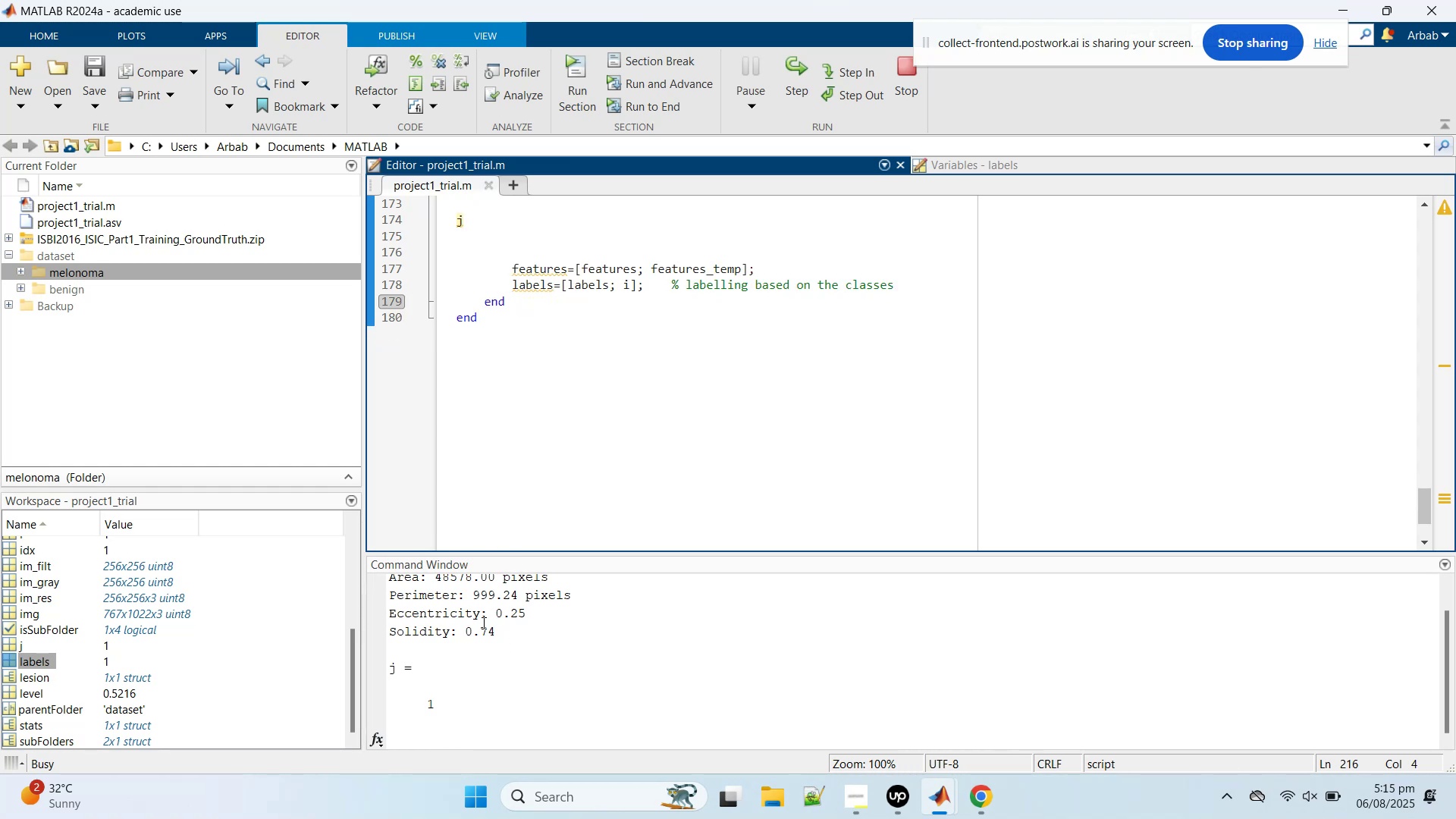 
double_click([482, 623])
 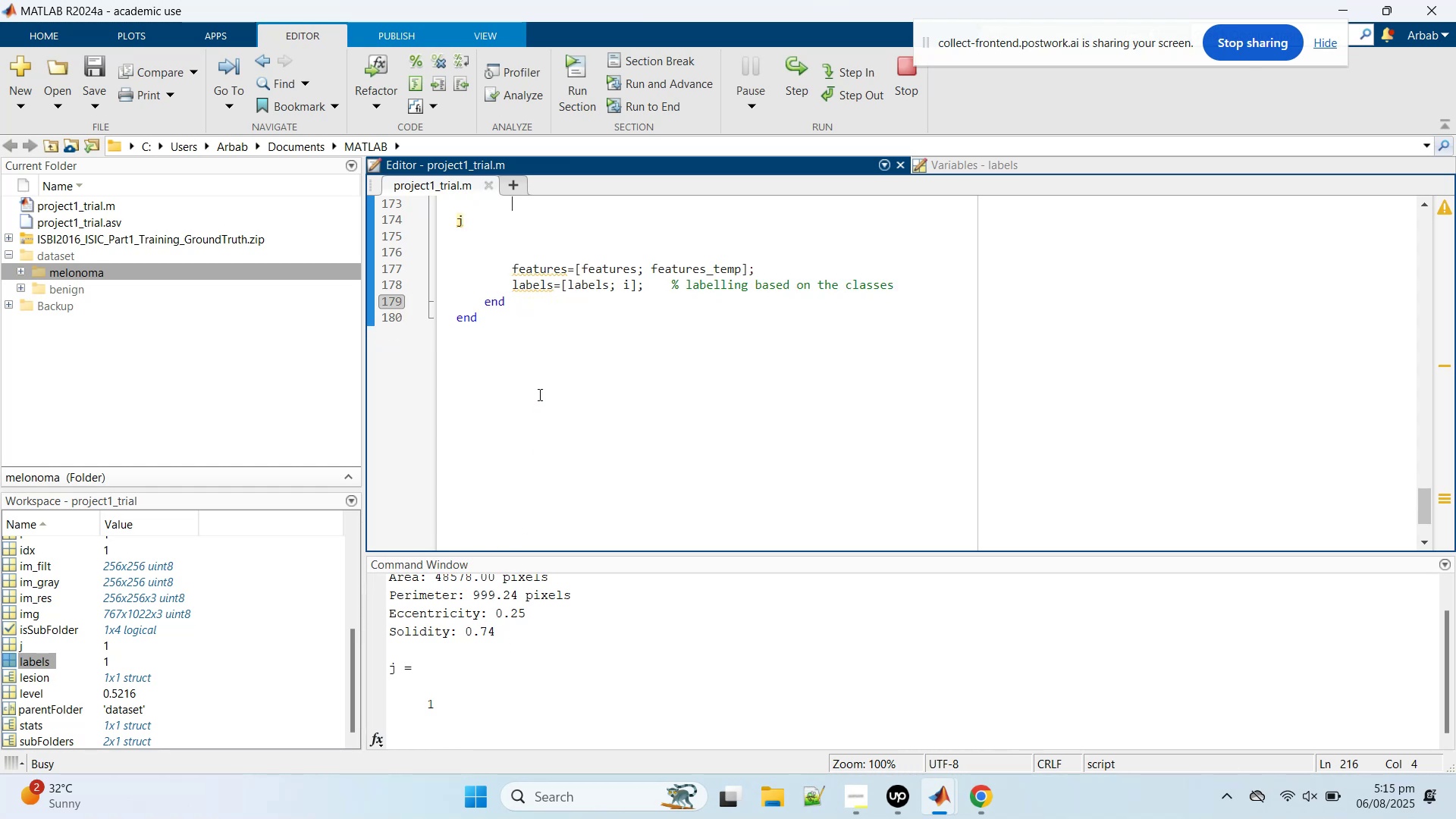 
left_click([538, 394])
 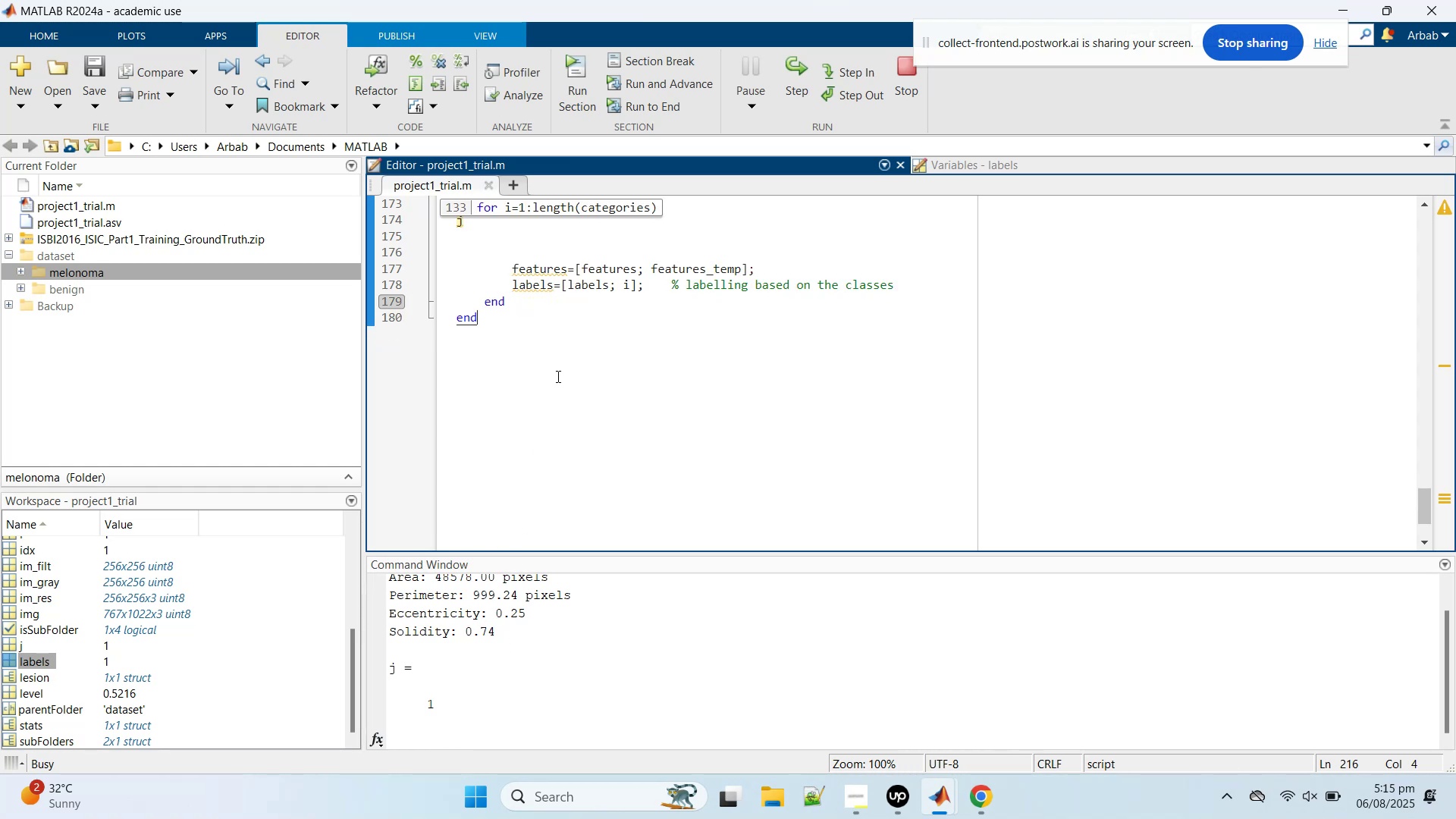 
left_click_drag(start_coordinate=[590, 332], to_coordinate=[592, 328])
 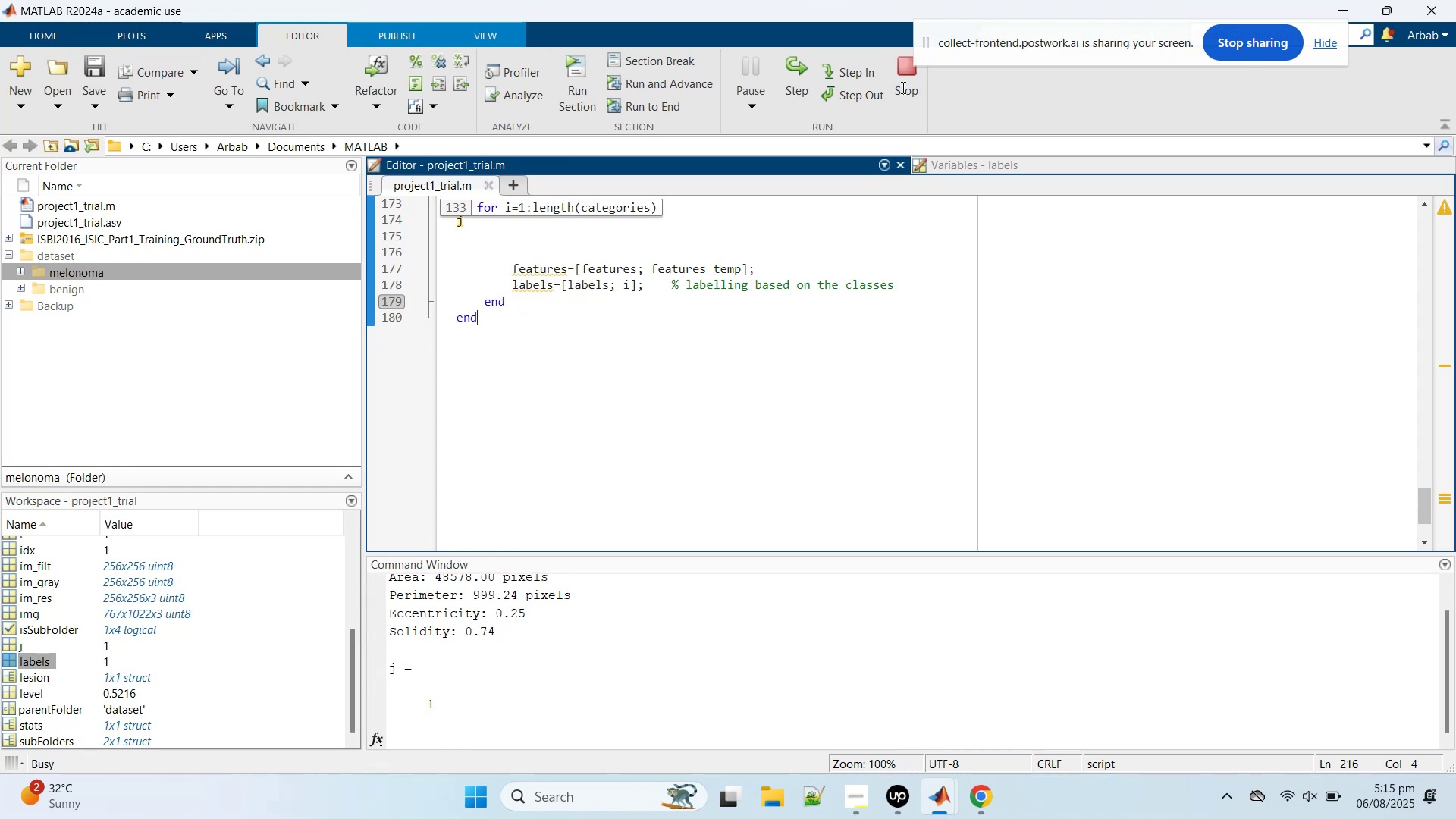 
double_click([900, 86])
 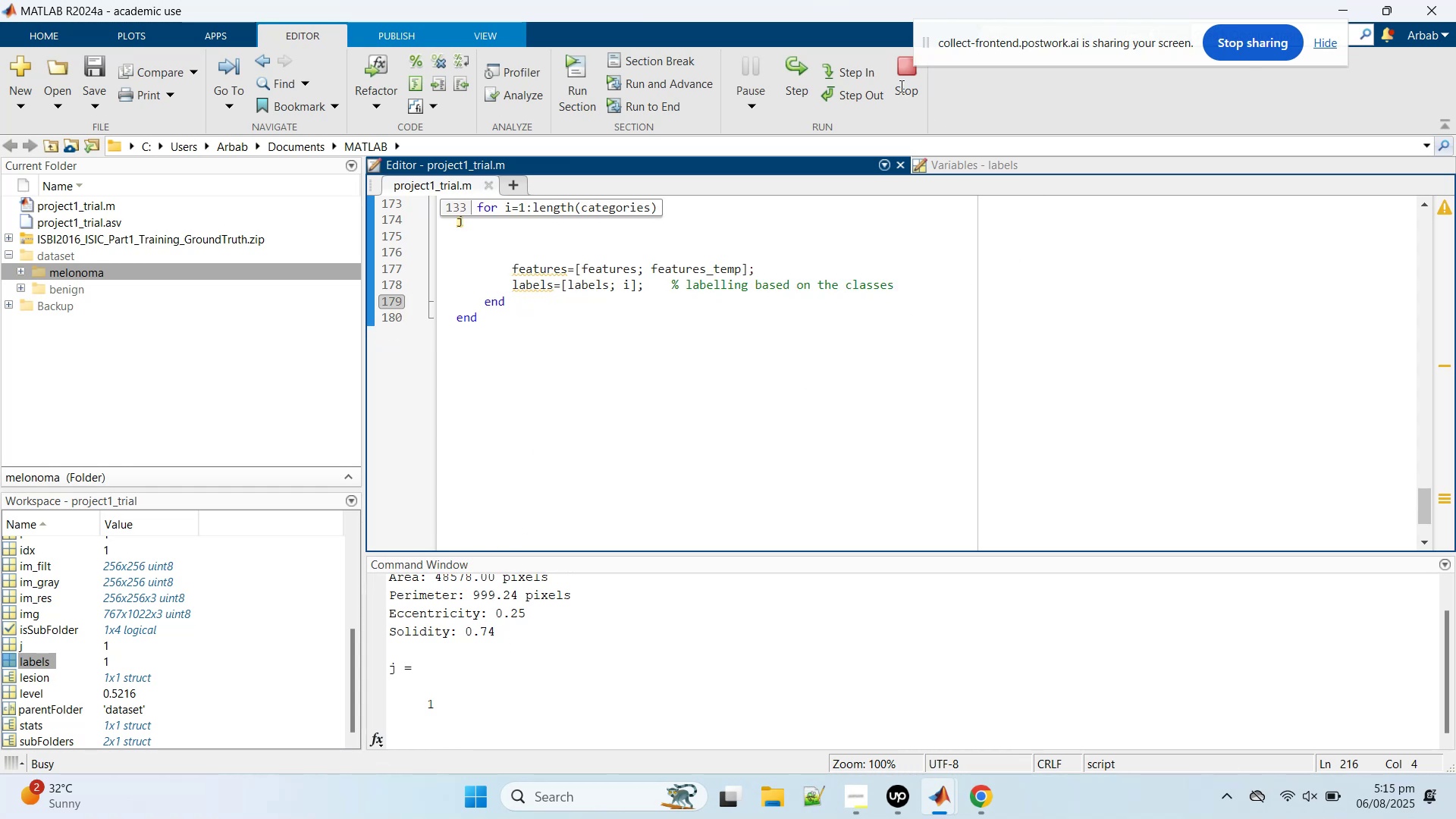 
triple_click([900, 86])
 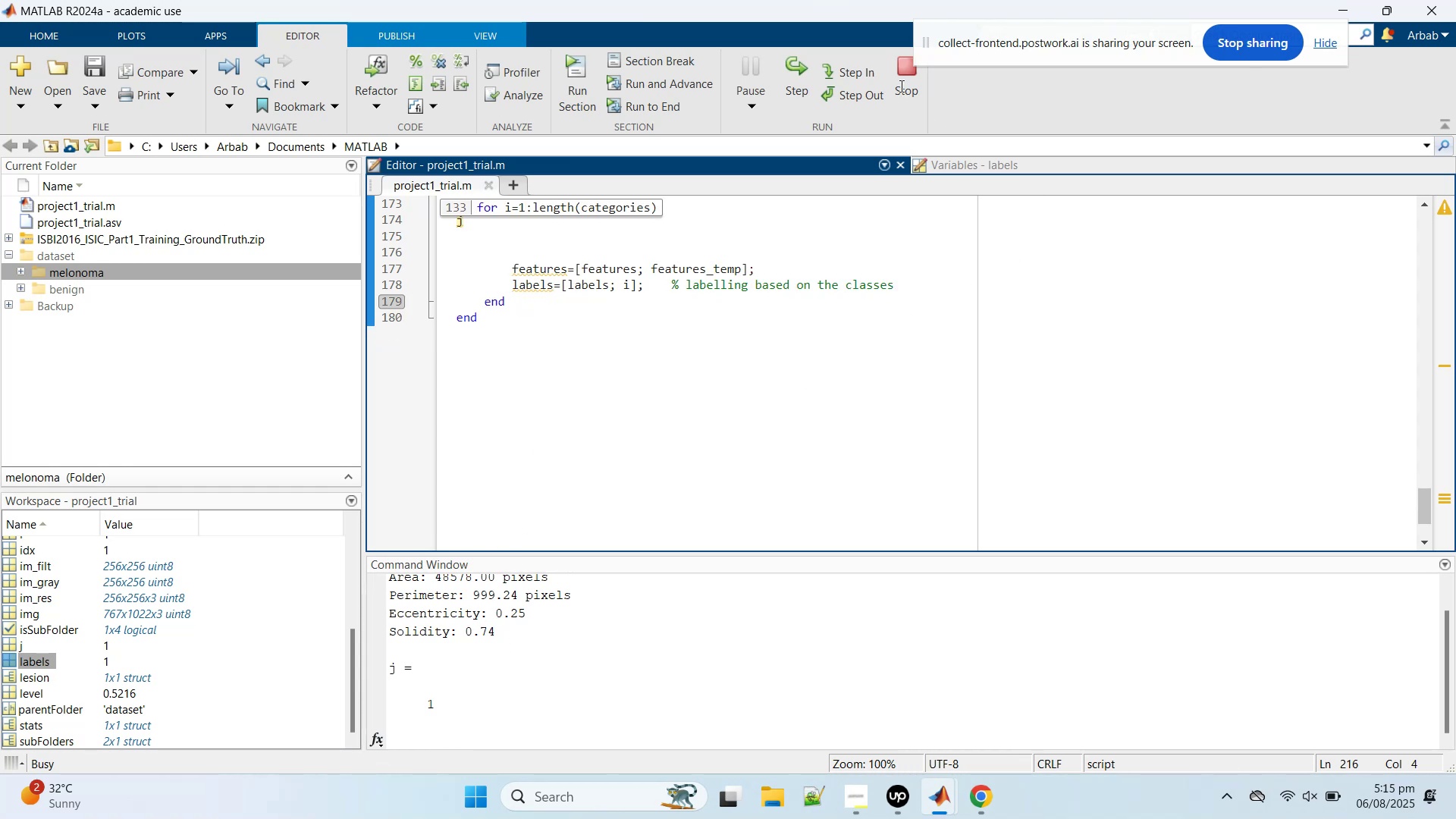 
triple_click([900, 86])
 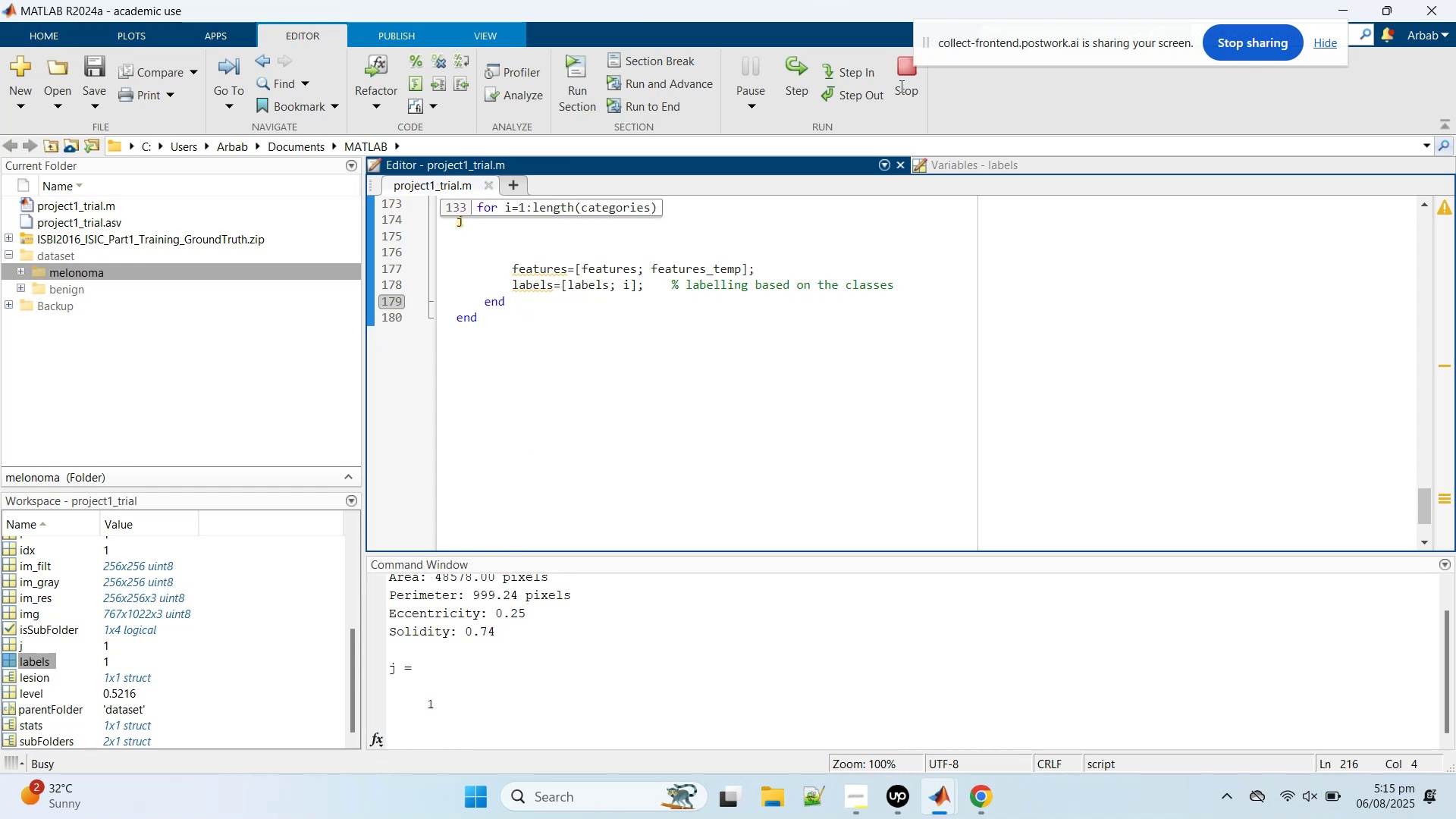 
triple_click([900, 86])
 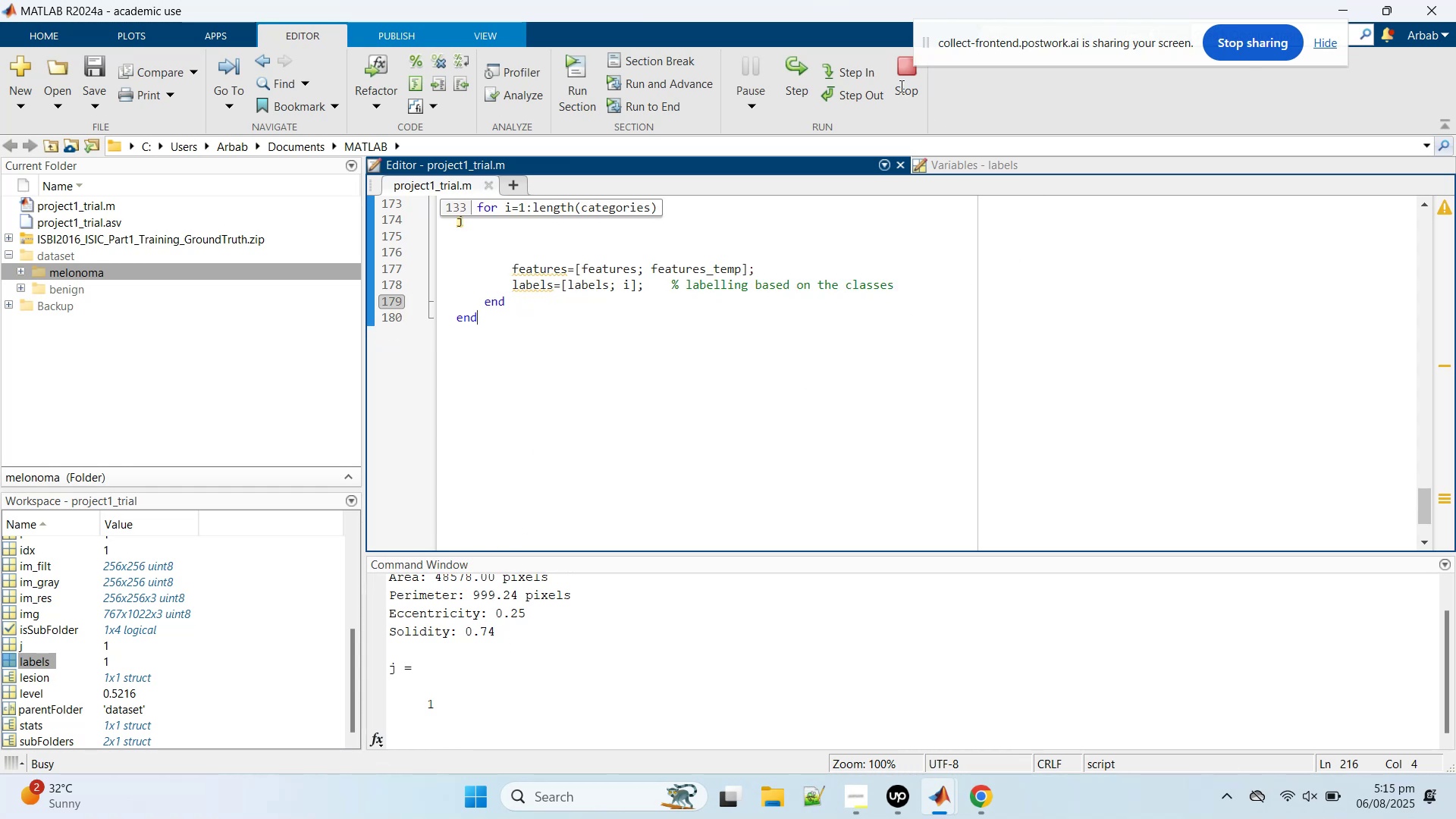 
triple_click([900, 86])
 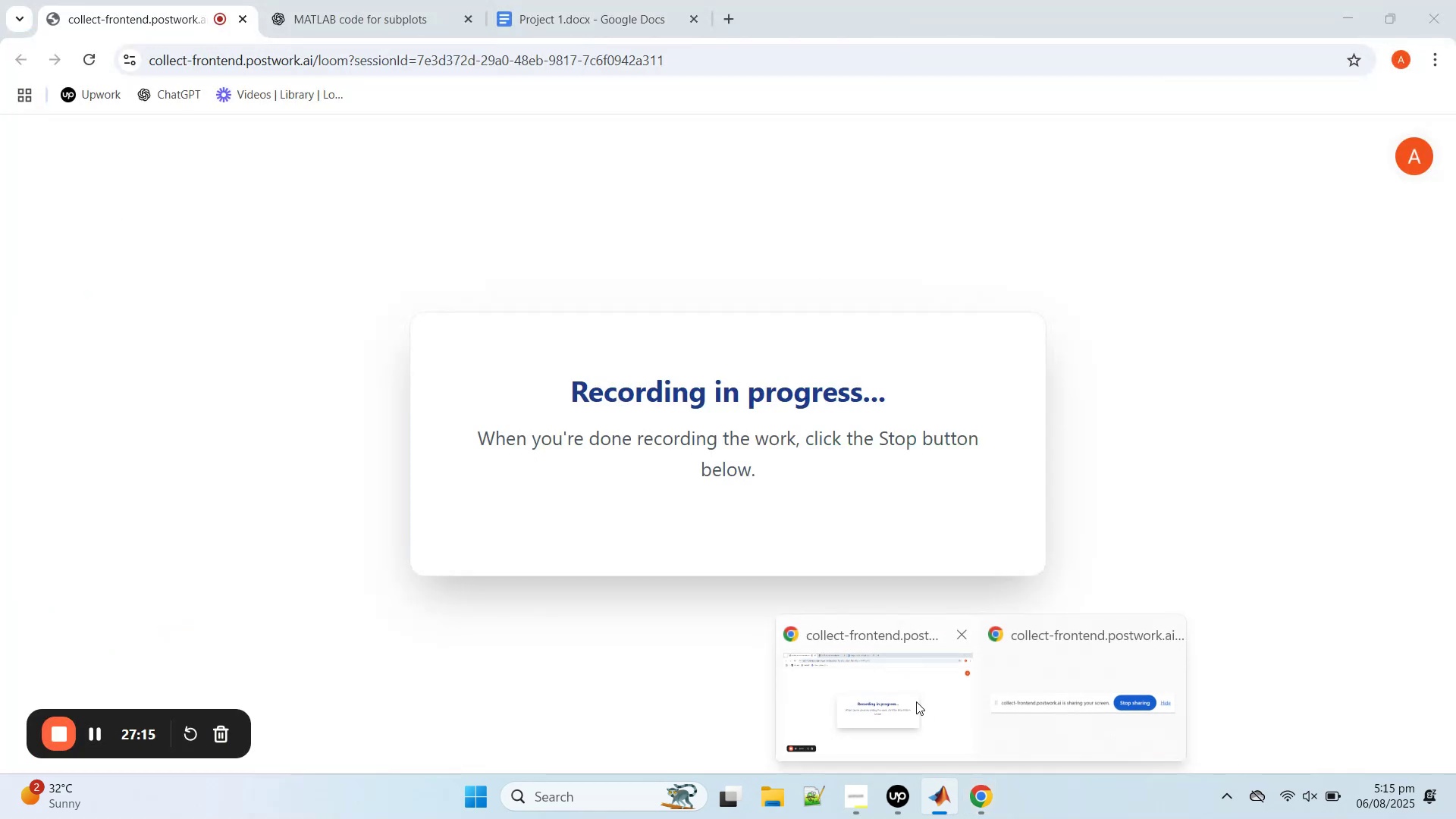 
left_click([916, 701])
 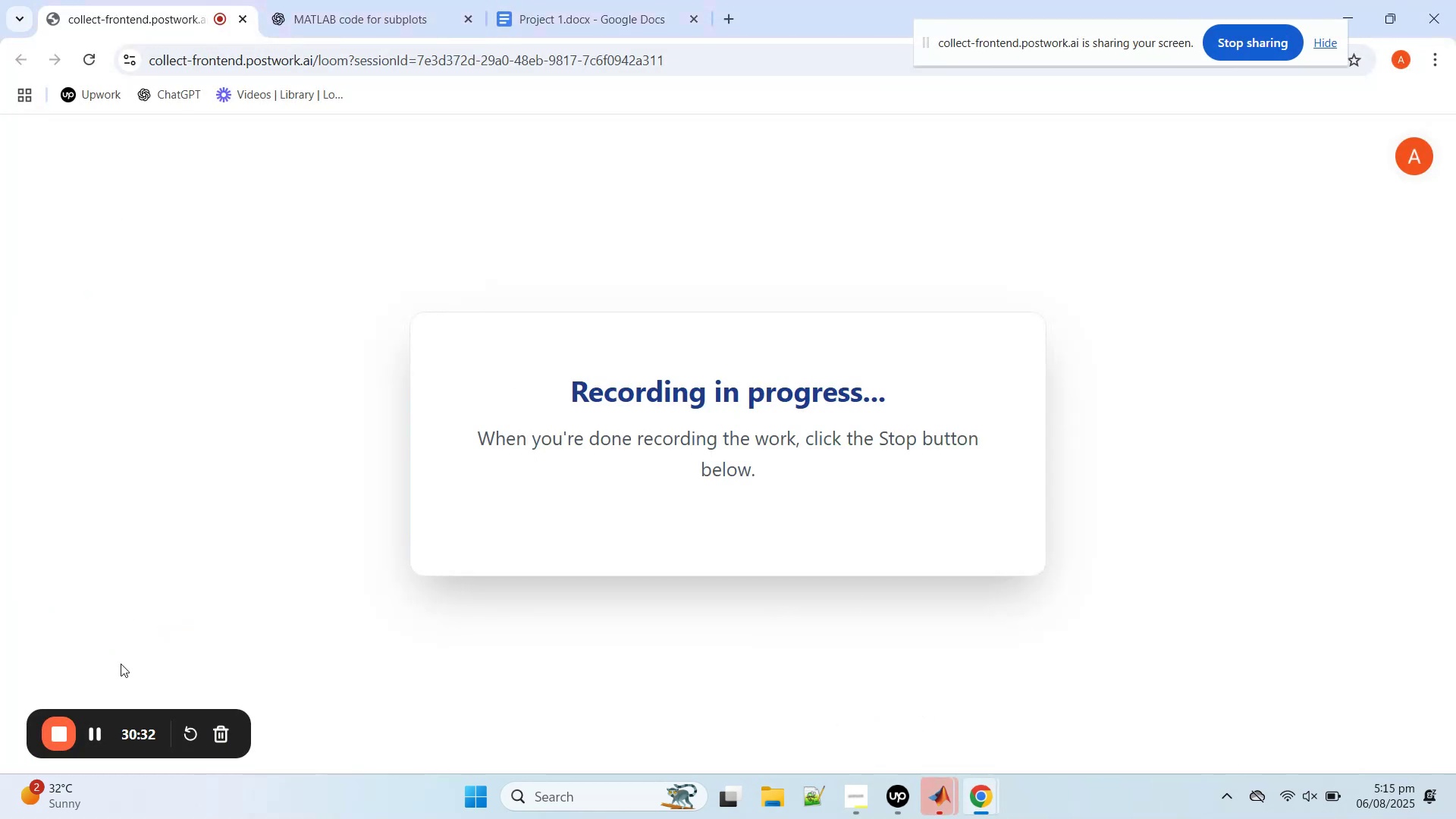 
mouse_move([62, 728])
 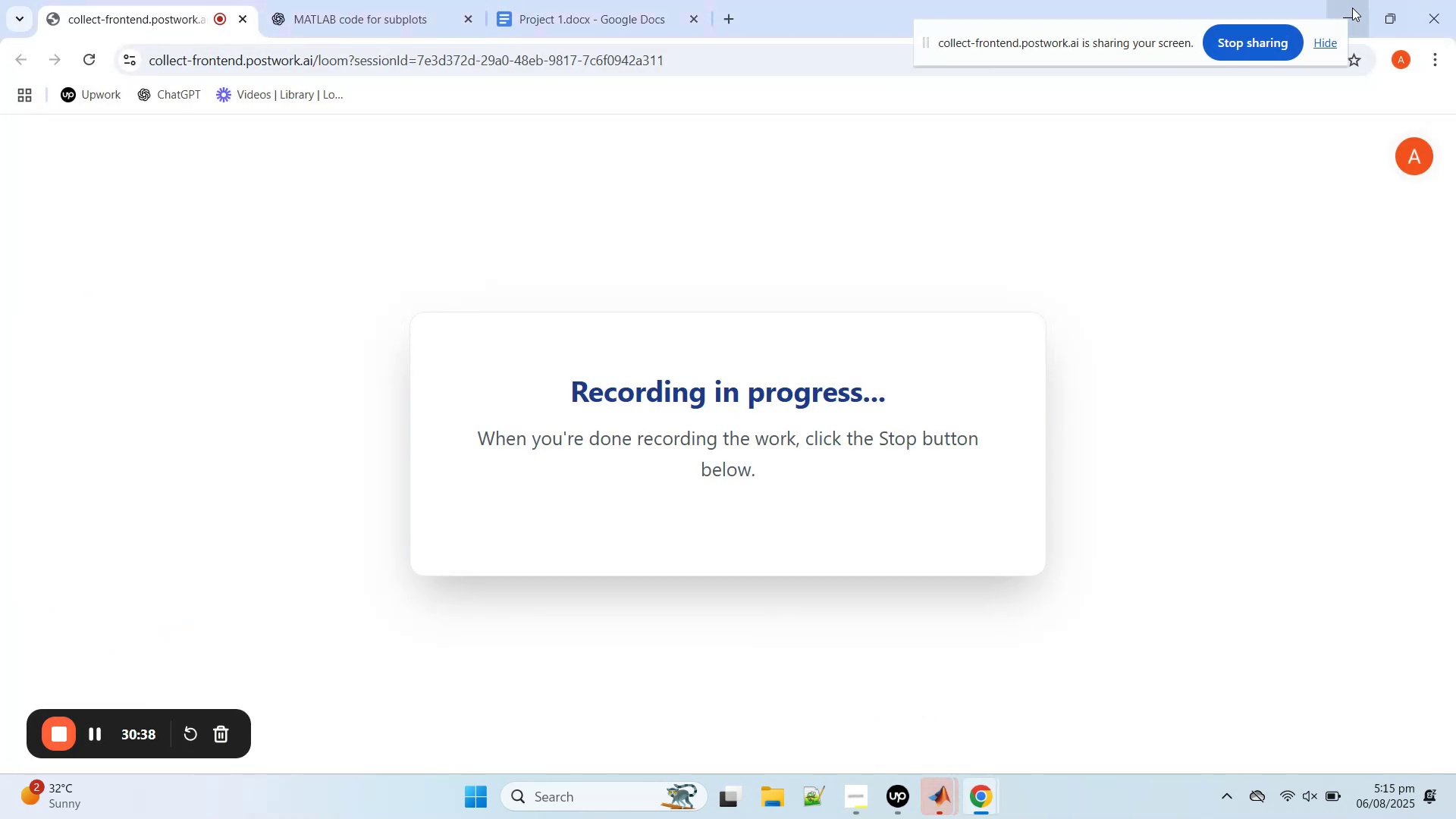 
left_click([1352, 8])
 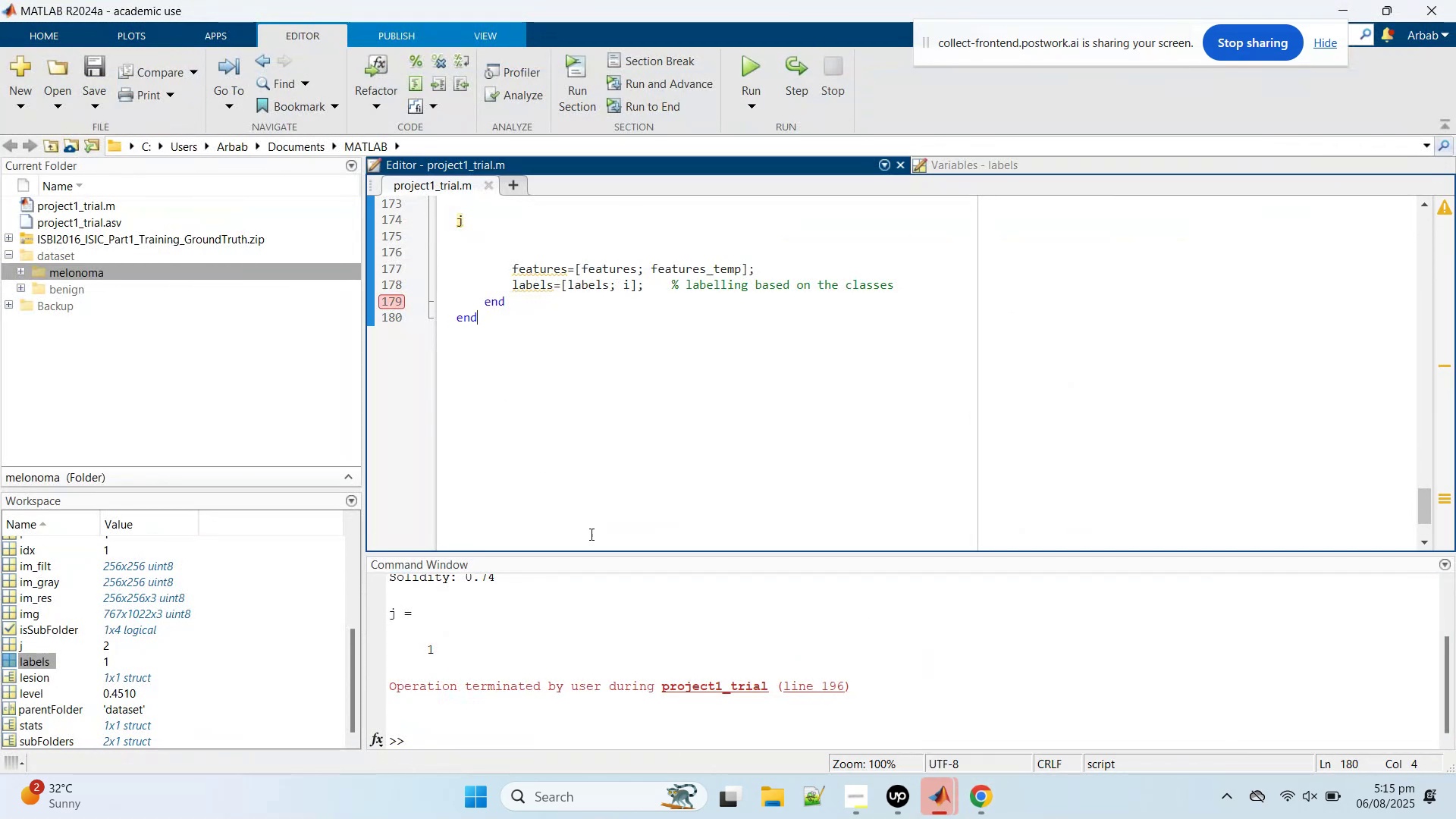 
left_click([714, 693])
 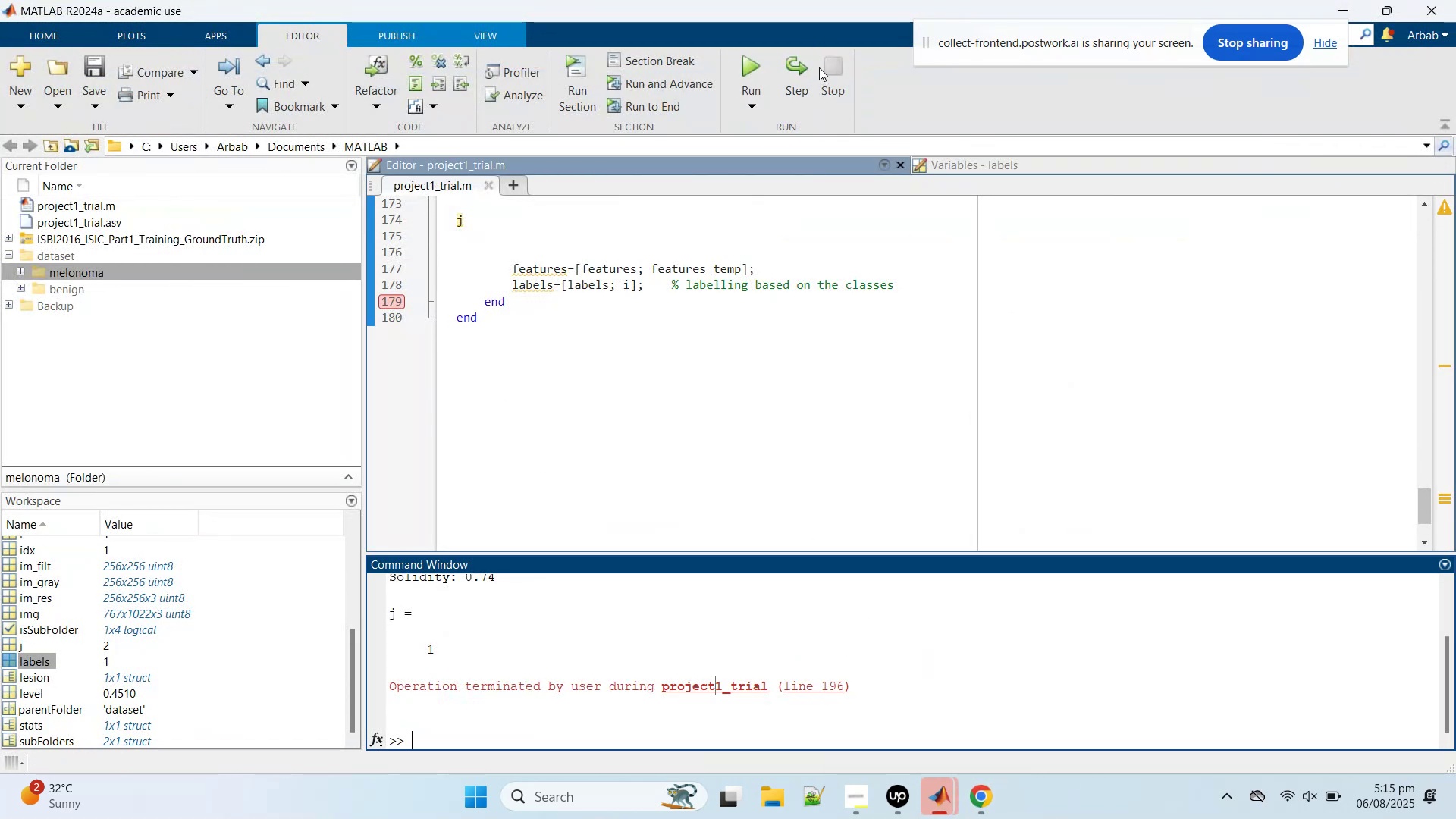 
scroll: coordinate [666, 289], scroll_direction: up, amount: 1.0
 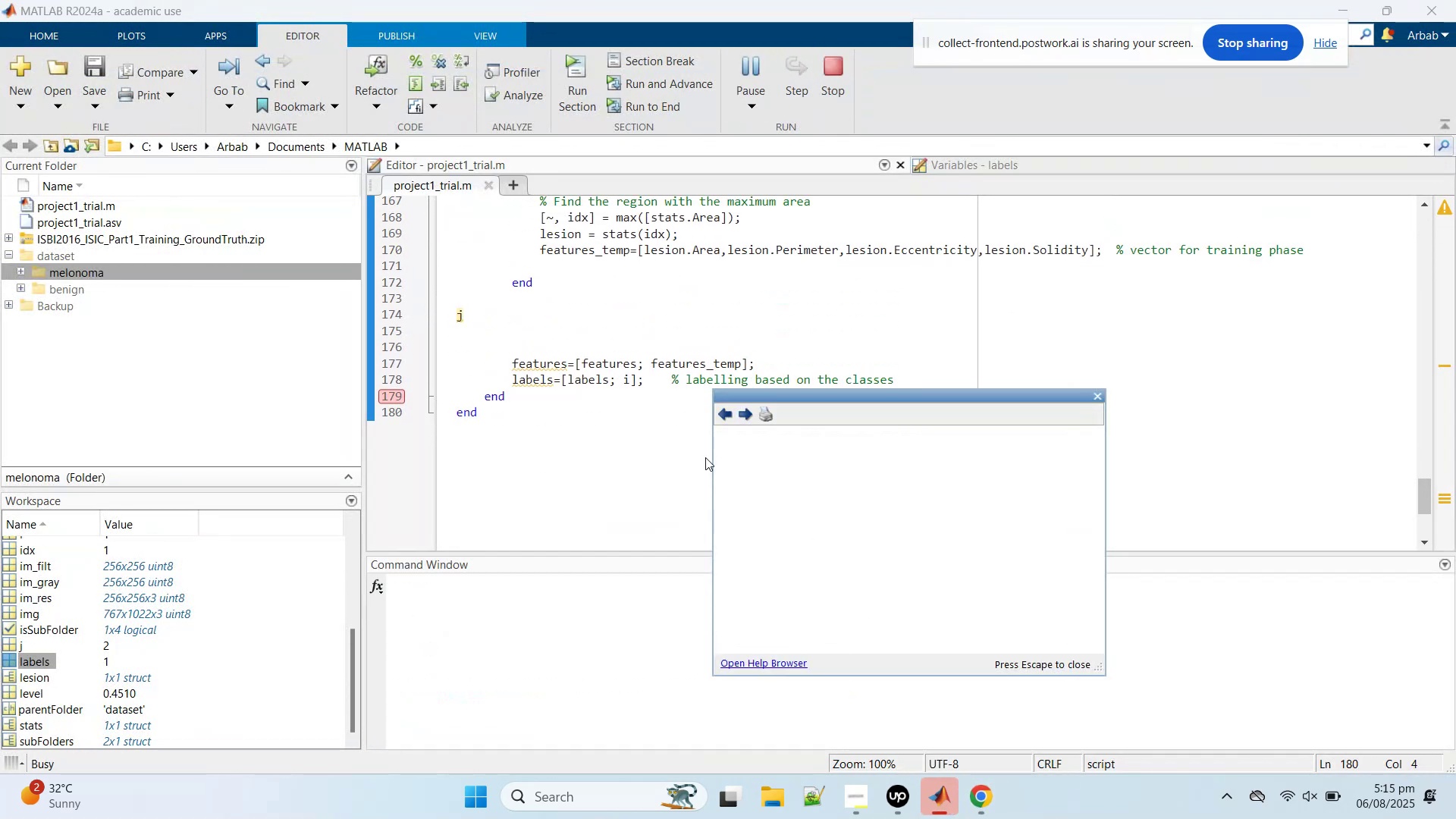 
left_click([629, 331])
 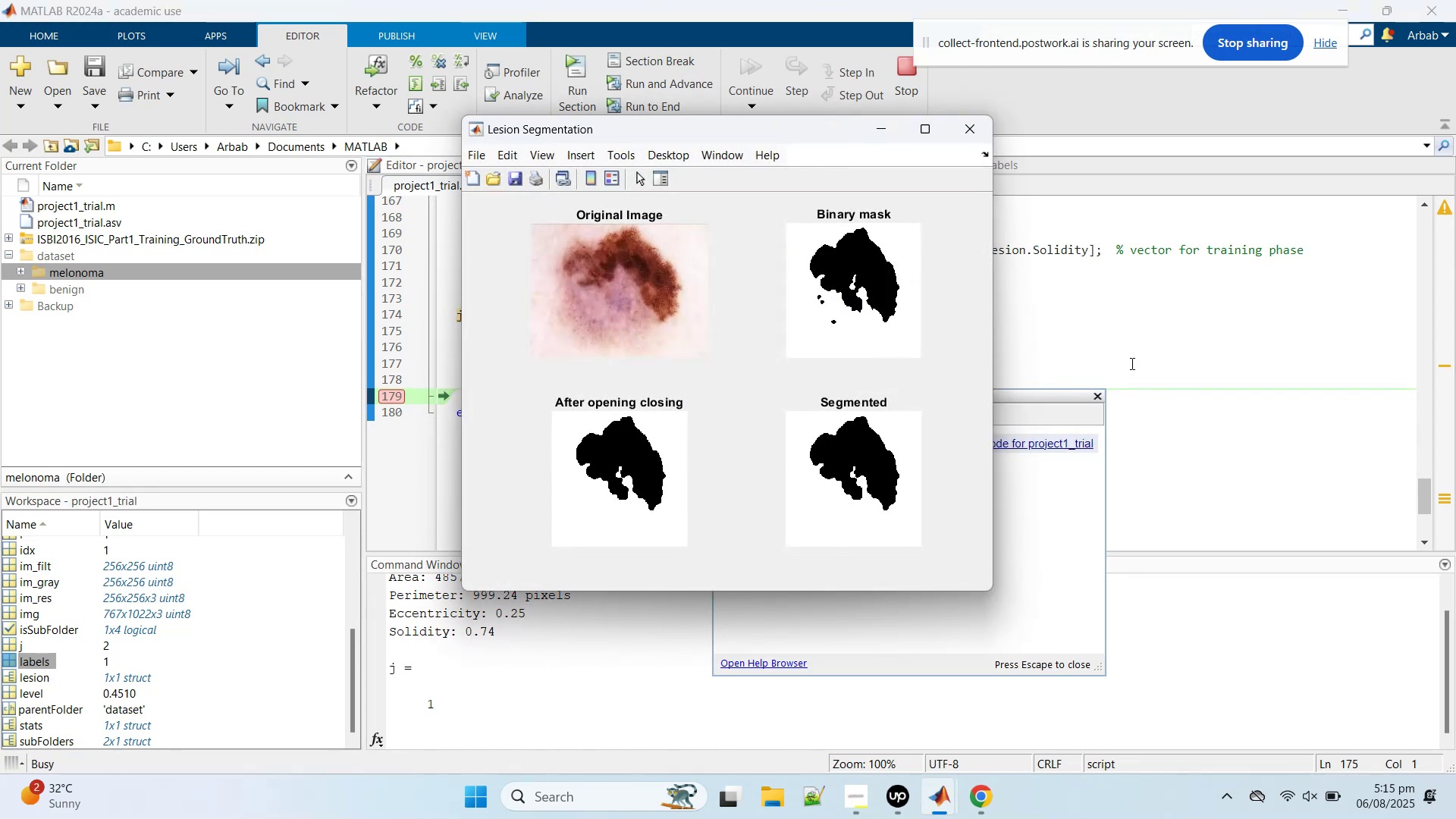 
left_click([1097, 393])
 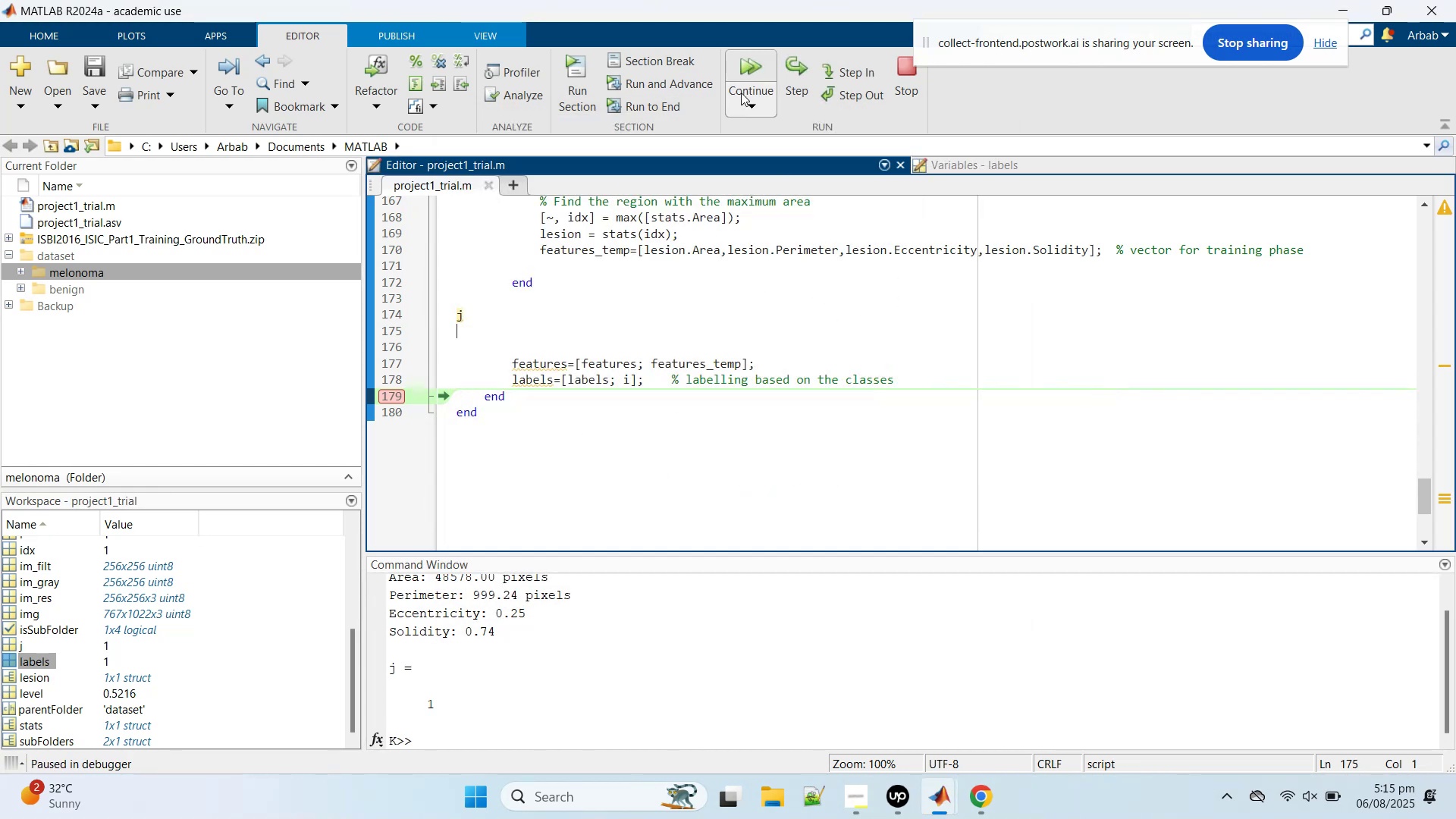 
left_click([746, 57])
 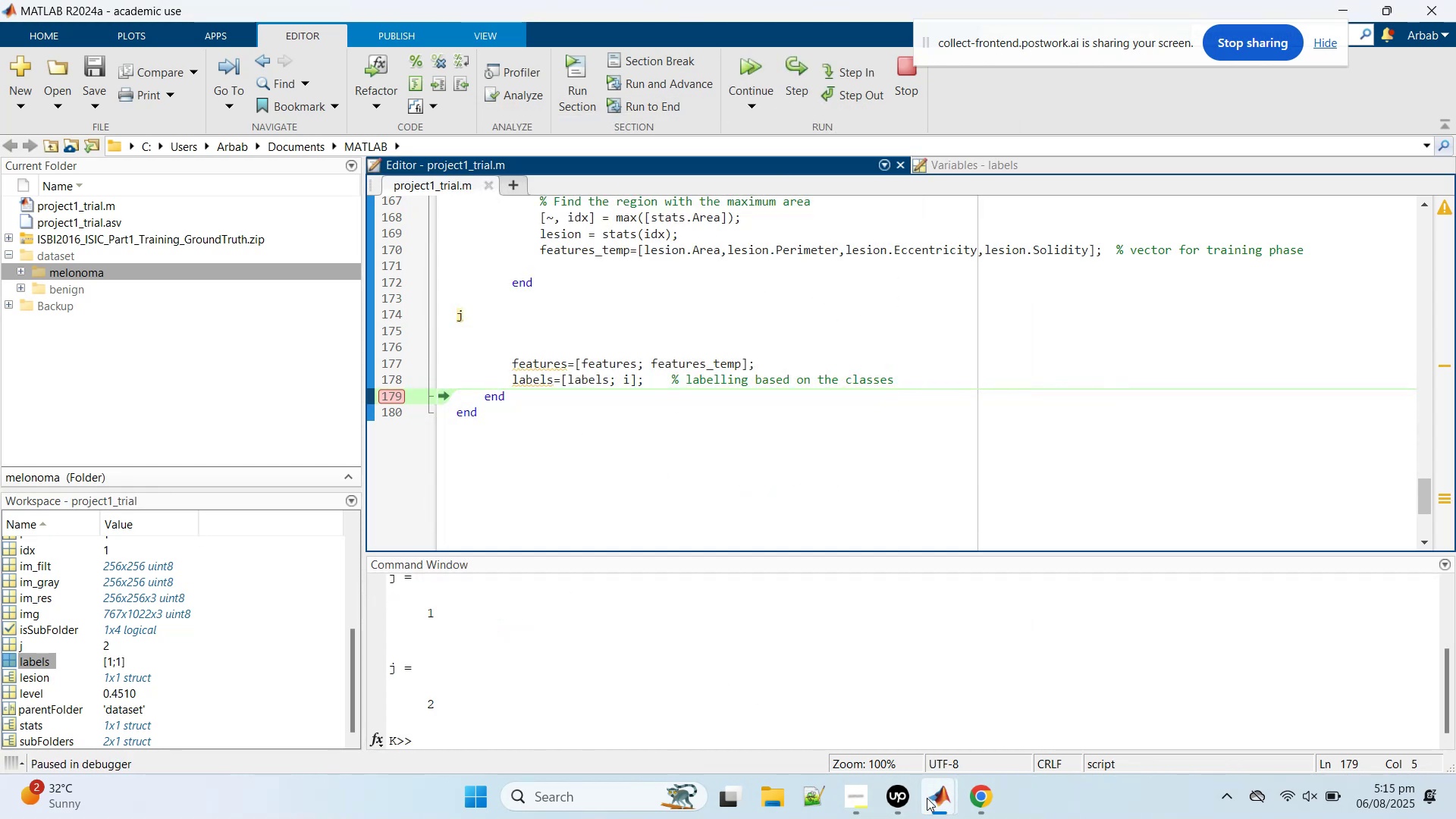 
left_click([1123, 690])
 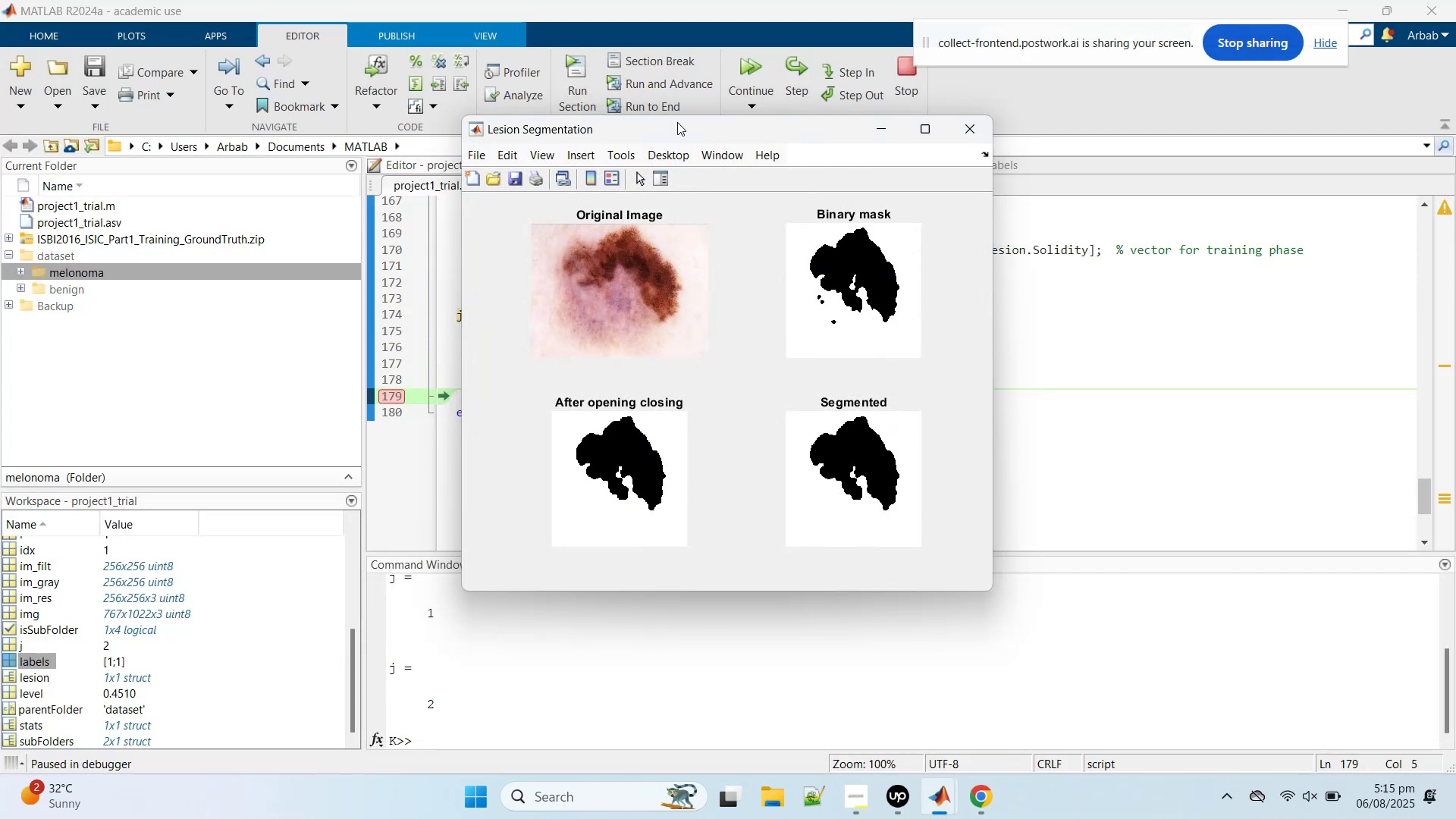 
left_click_drag(start_coordinate=[678, 126], to_coordinate=[1126, 195])
 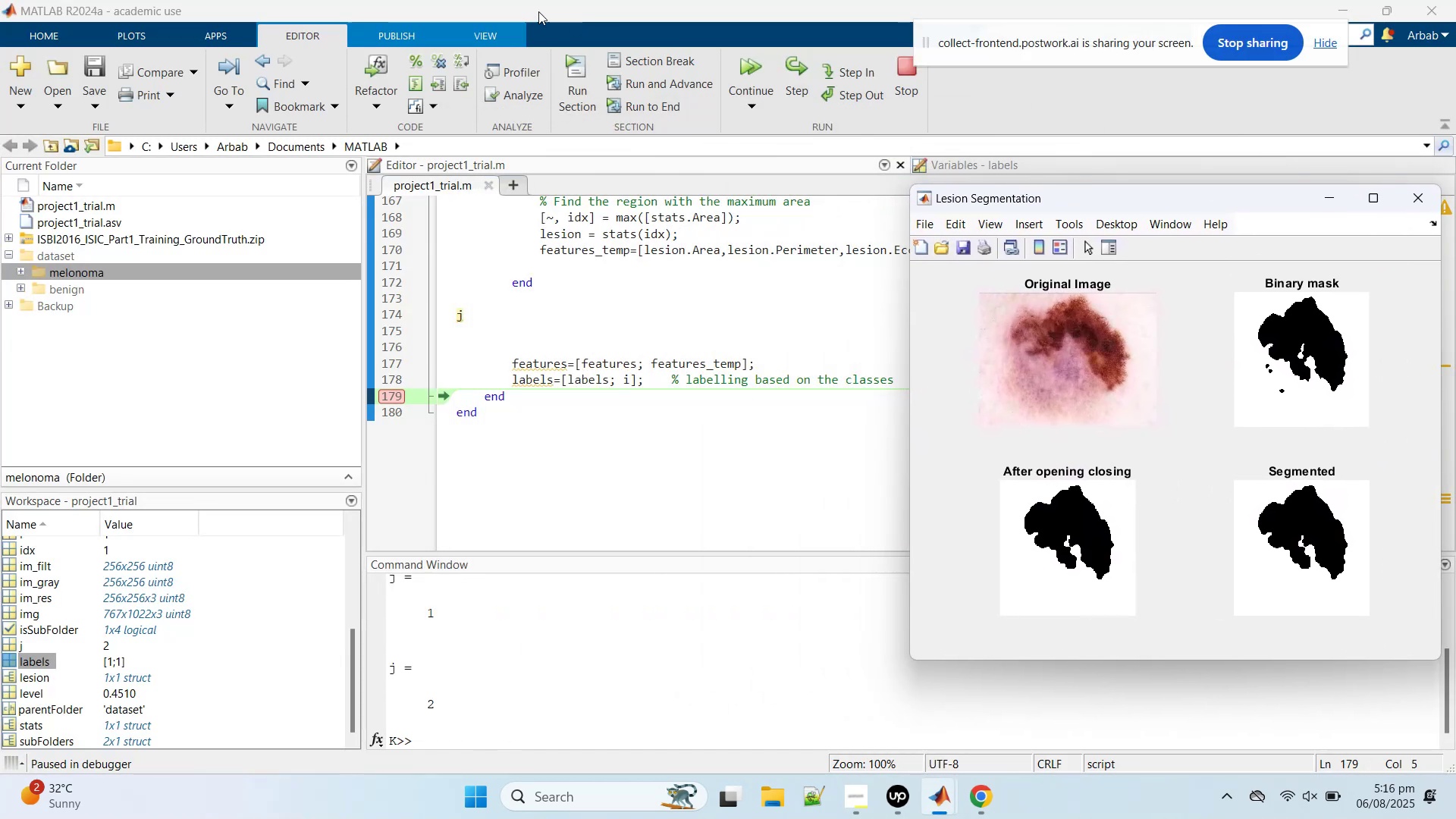 
left_click_drag(start_coordinate=[537, 12], to_coordinate=[0, 122])
 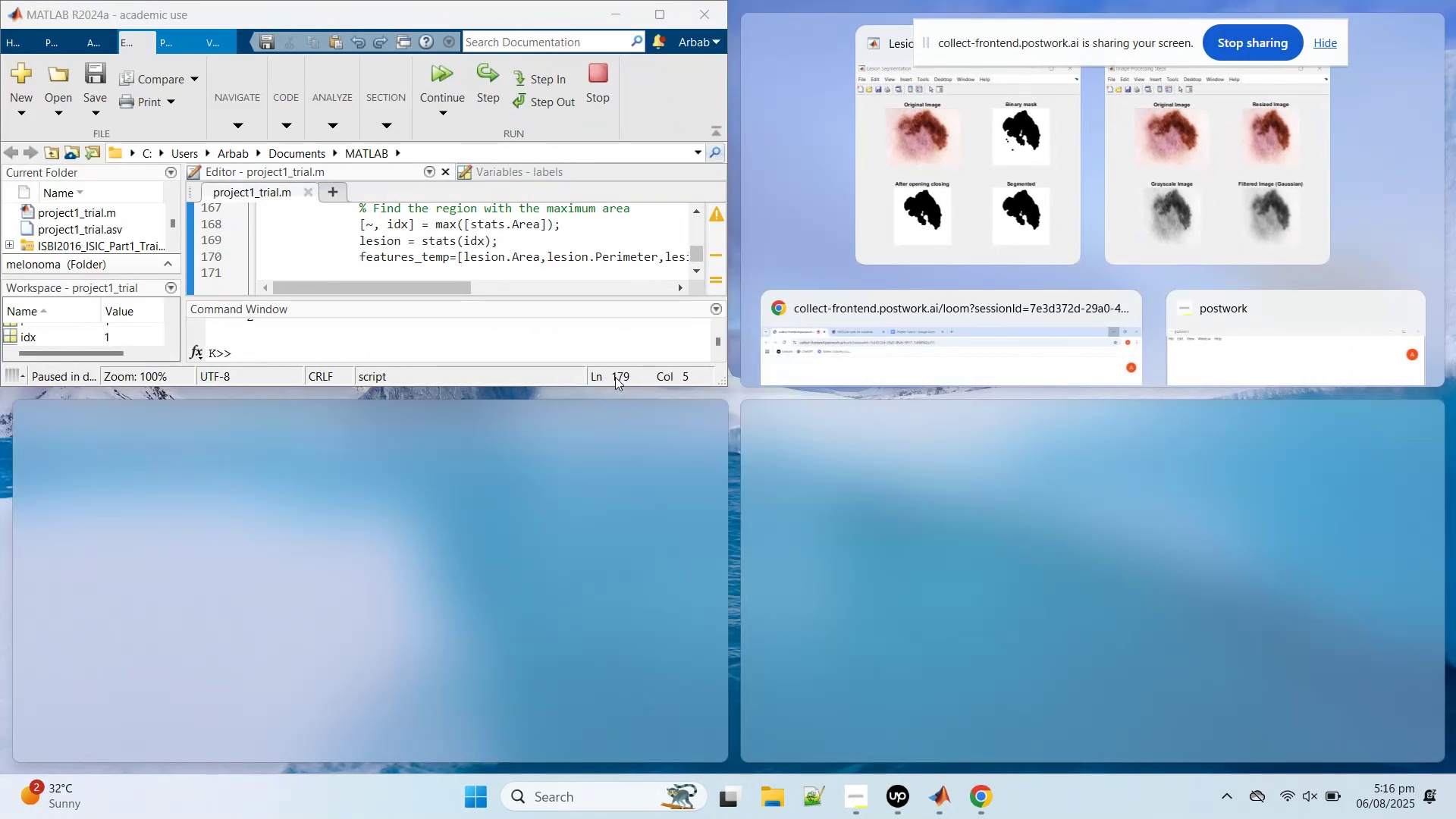 
left_click_drag(start_coordinate=[618, 388], to_coordinate=[767, 764])
 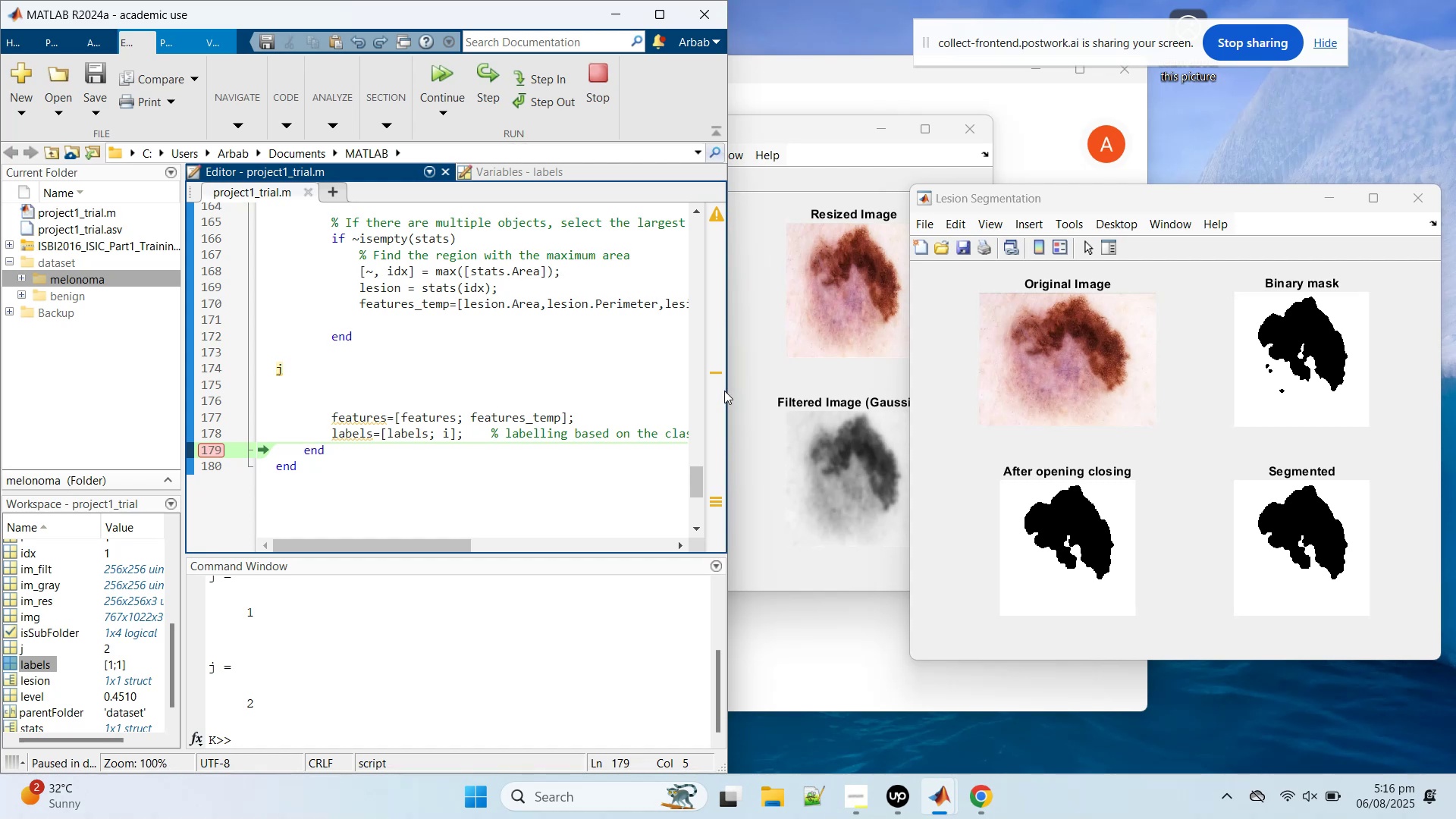 
left_click_drag(start_coordinate=[732, 395], to_coordinate=[959, 381])
 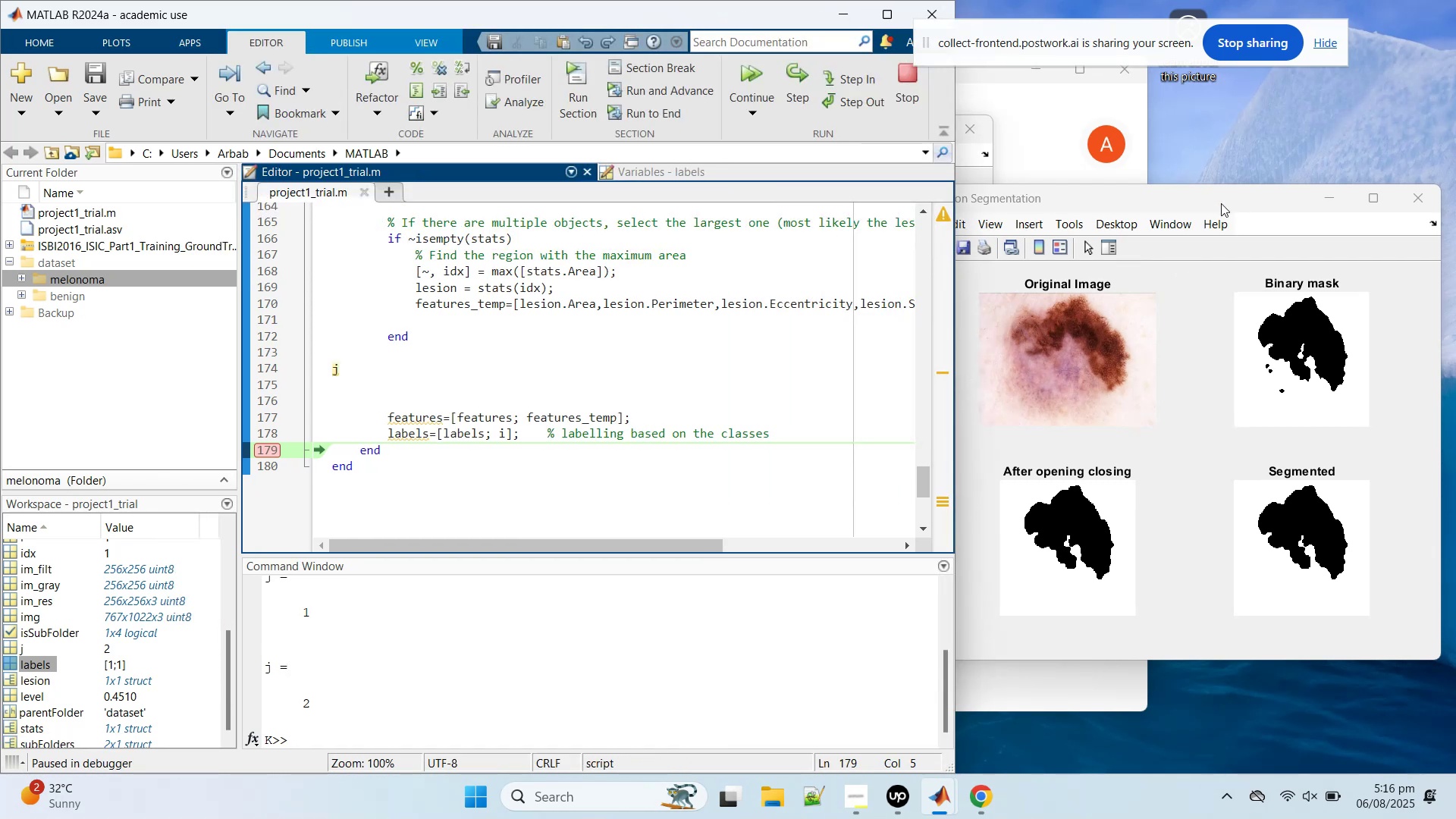 
left_click_drag(start_coordinate=[1221, 203], to_coordinate=[1244, 159])
 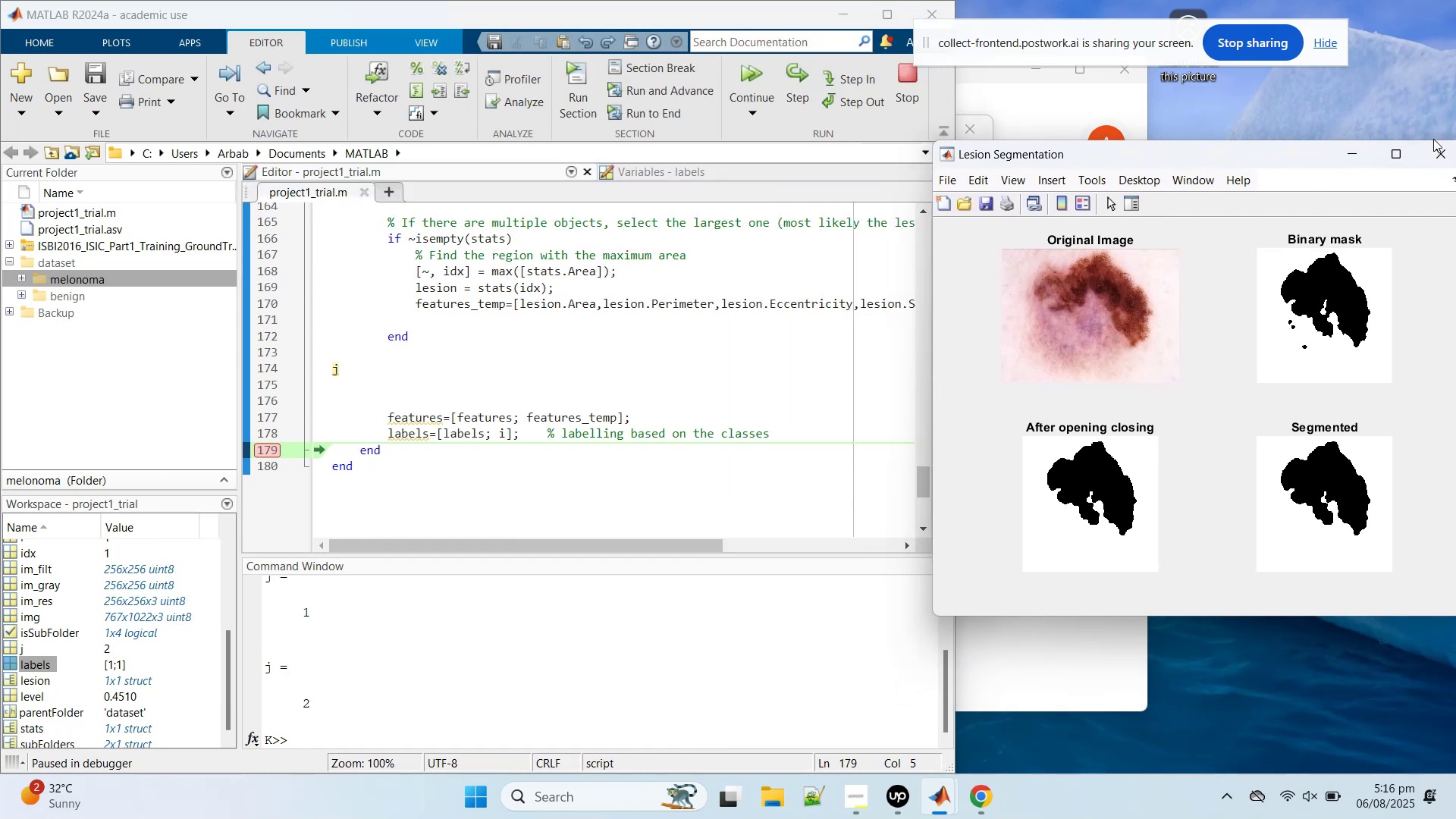 
double_click([1436, 147])
 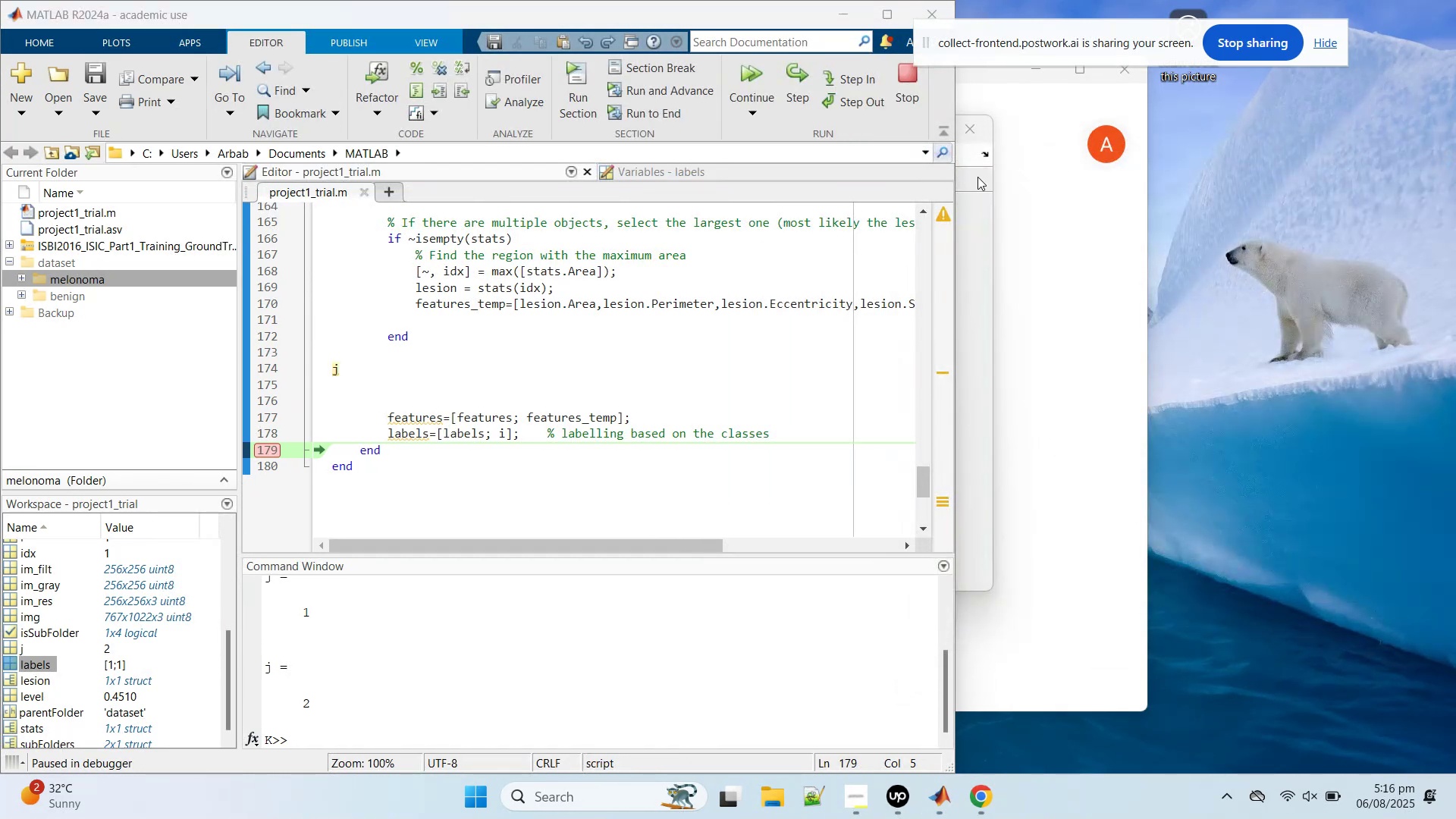 
left_click([968, 181])
 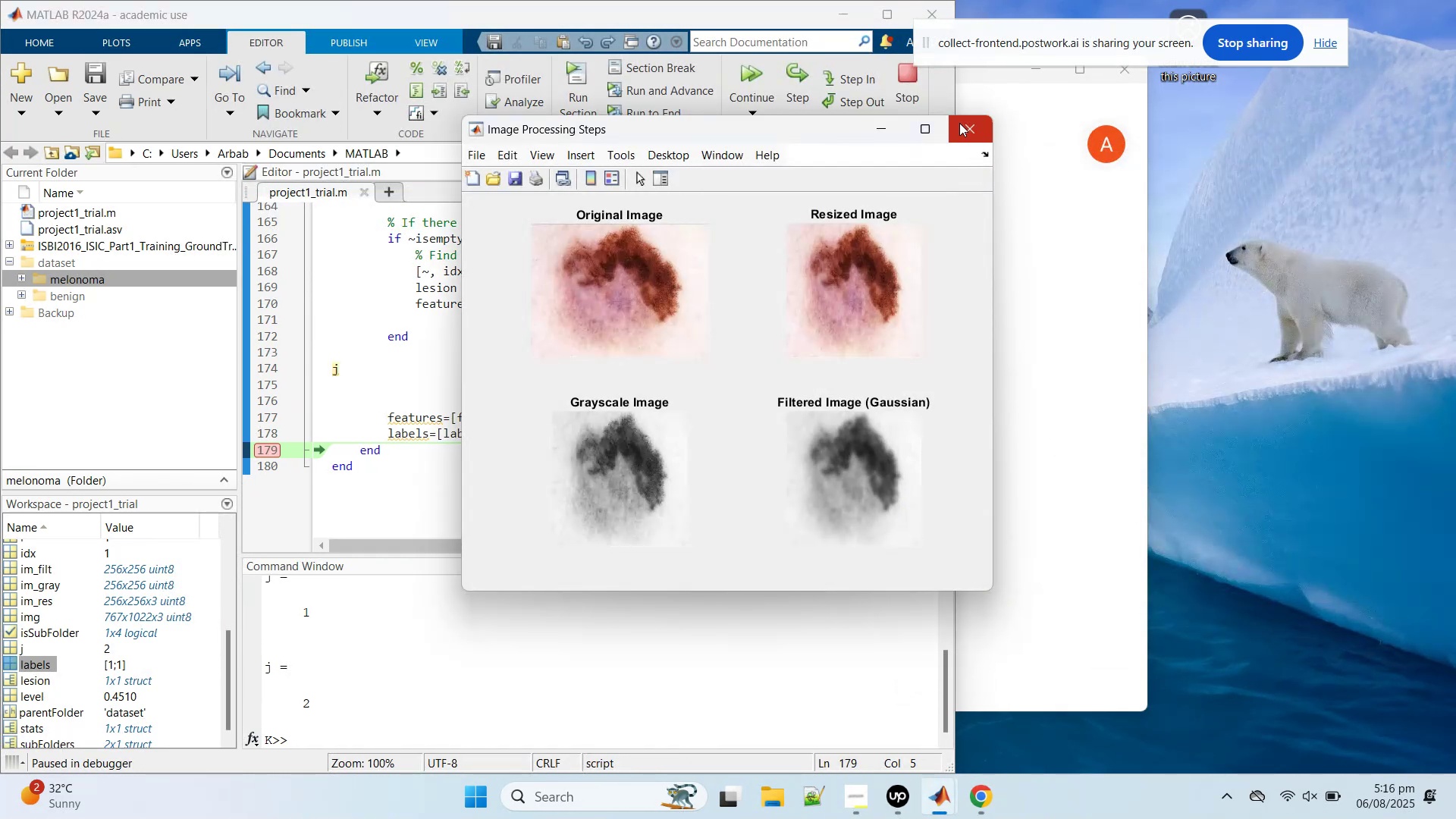 
left_click([965, 124])
 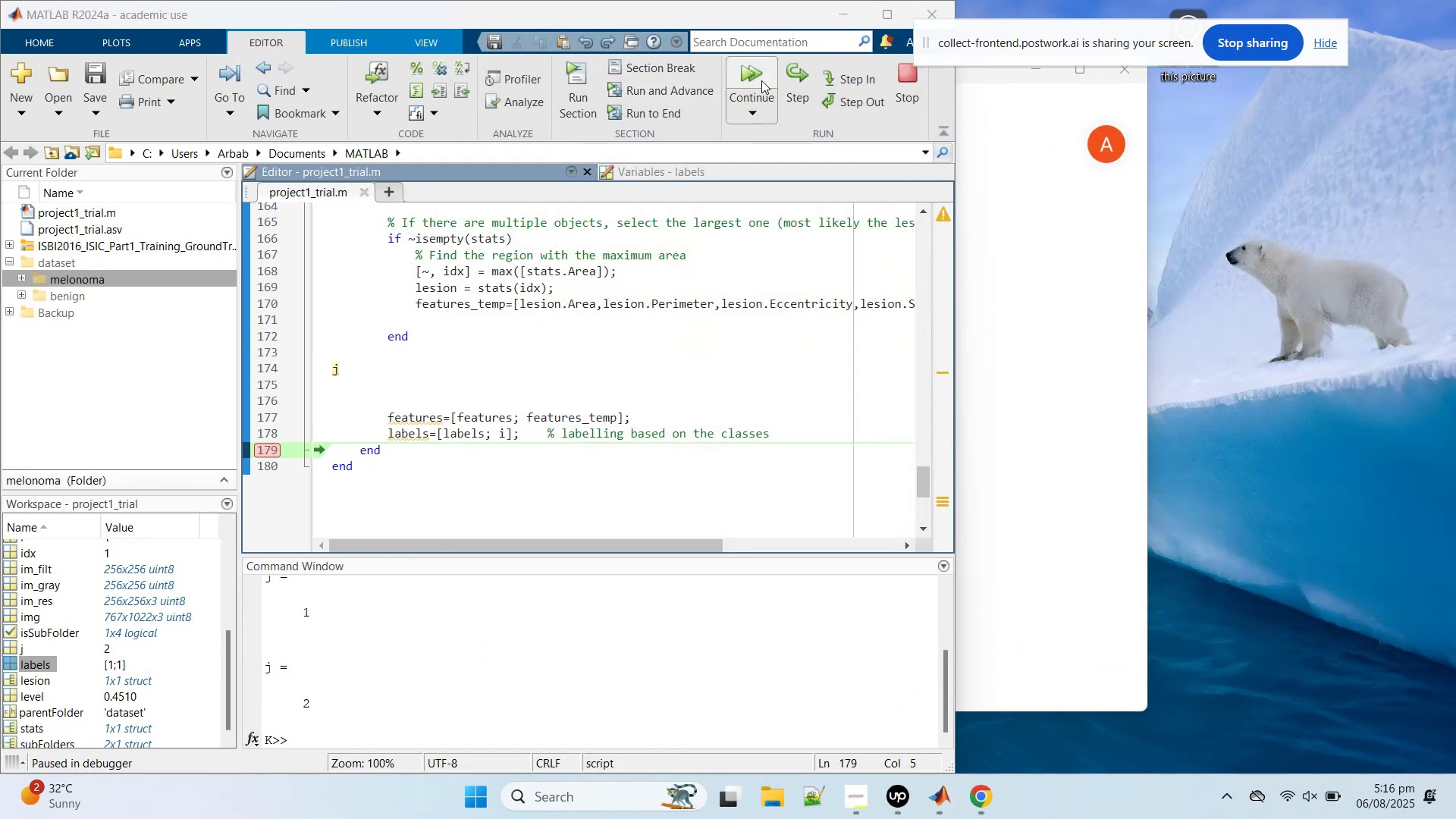 
left_click([756, 79])
 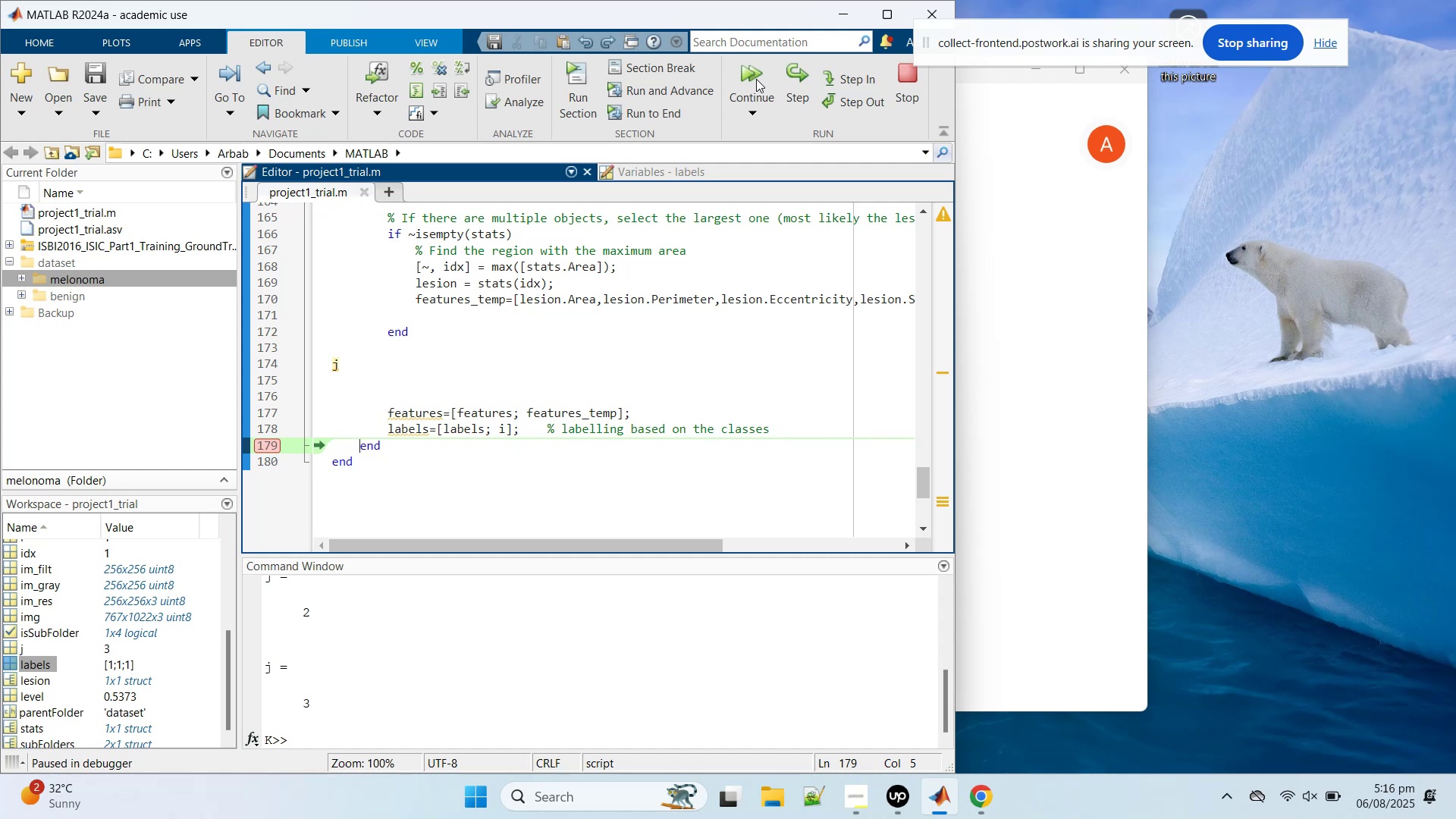 
scroll: coordinate [516, 444], scroll_direction: up, amount: 2.0
 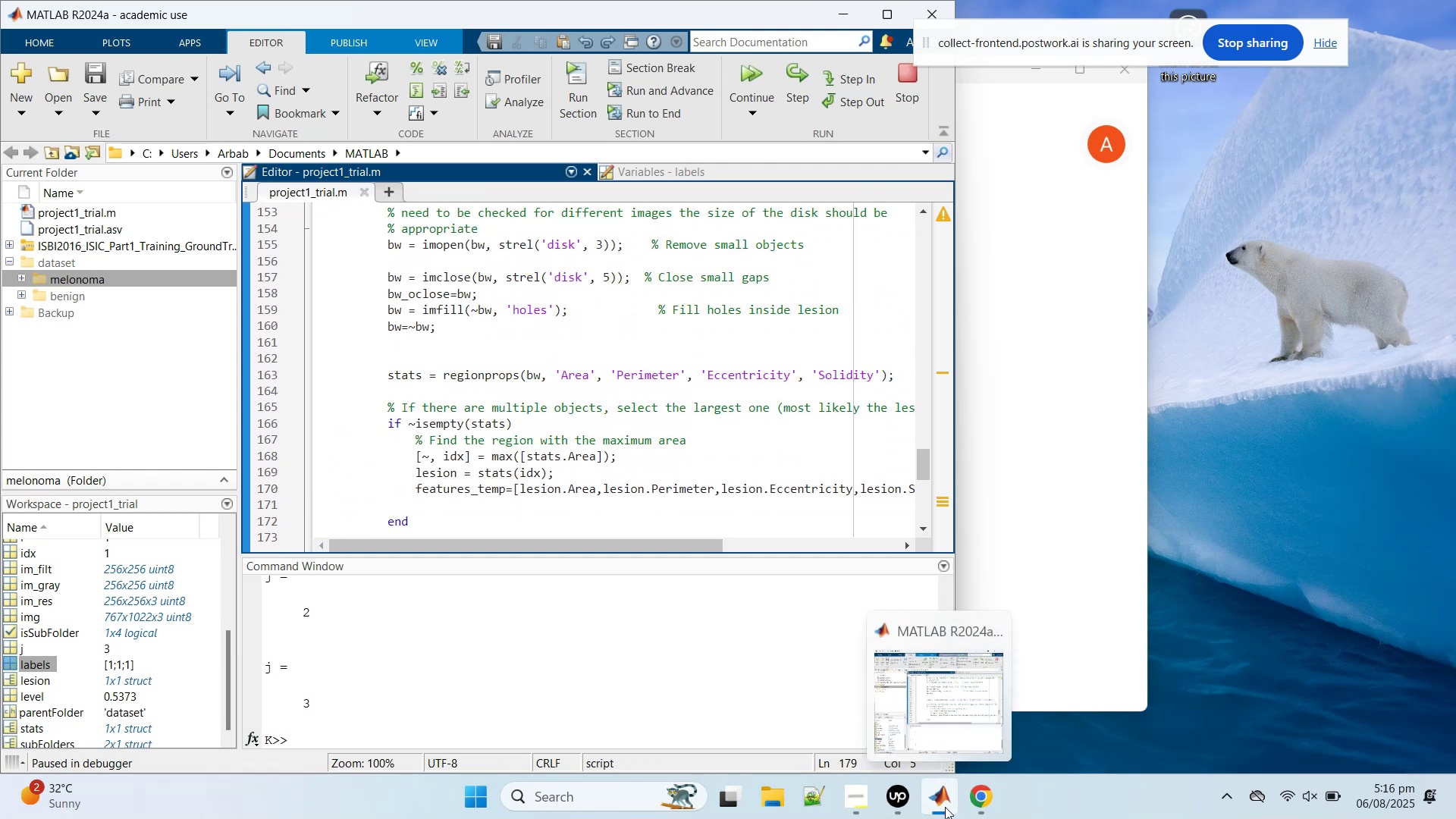 
left_click([643, 371])
 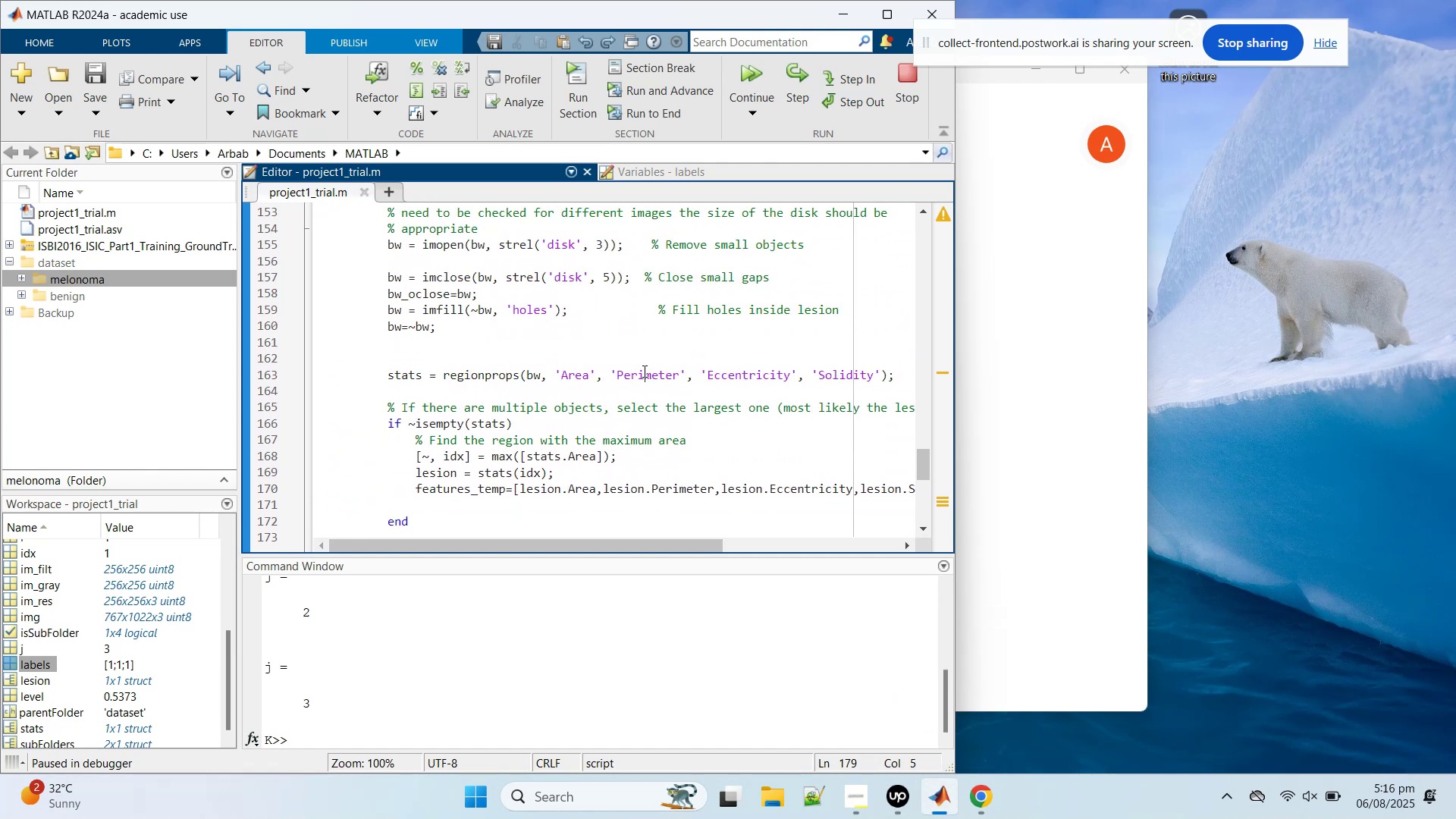 
scroll: coordinate [635, 375], scroll_direction: up, amount: 2.0
 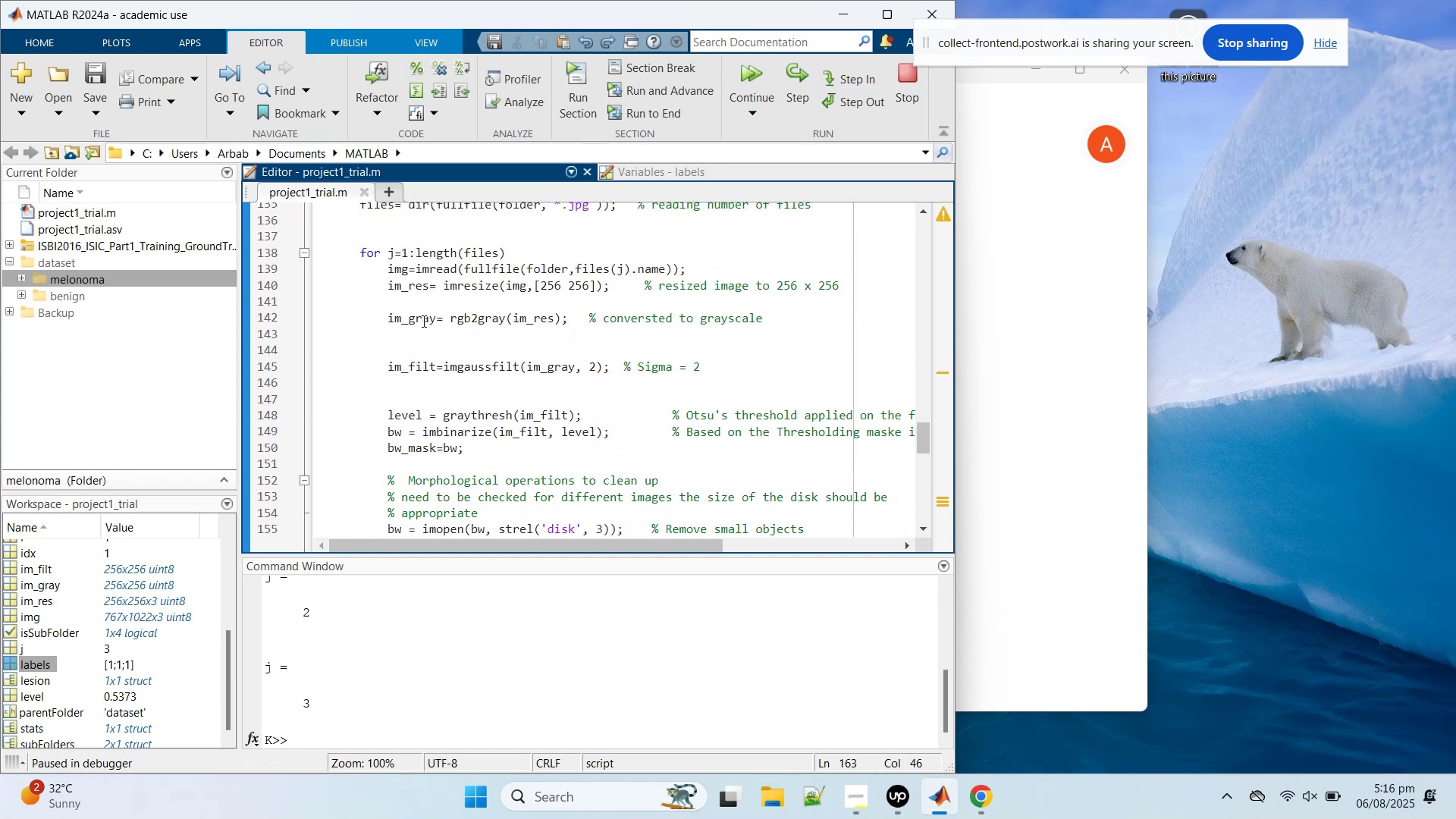 
scroll: coordinate [445, 334], scroll_direction: down, amount: 2.0
 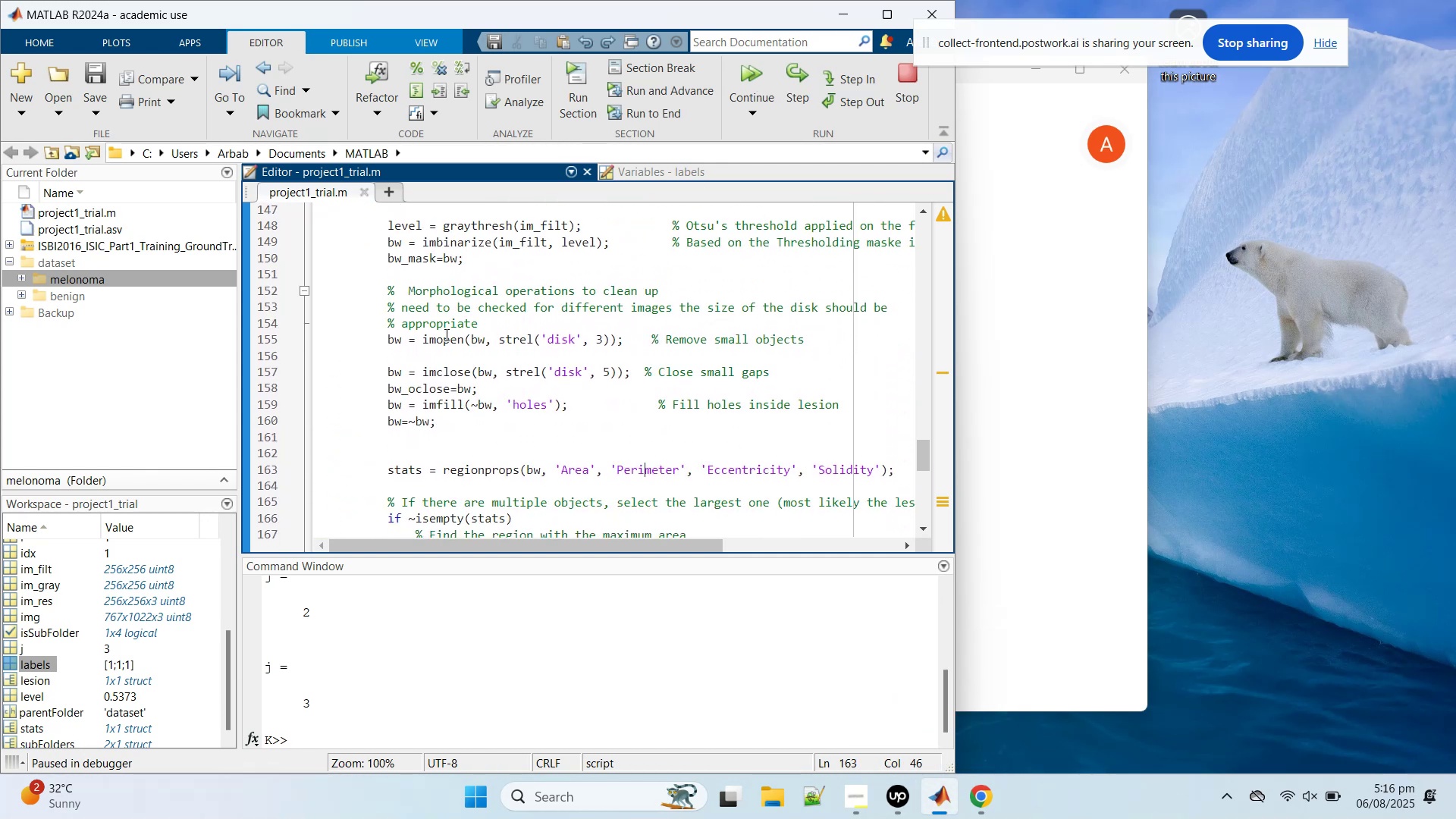 
scroll: coordinate [445, 334], scroll_direction: up, amount: 3.0
 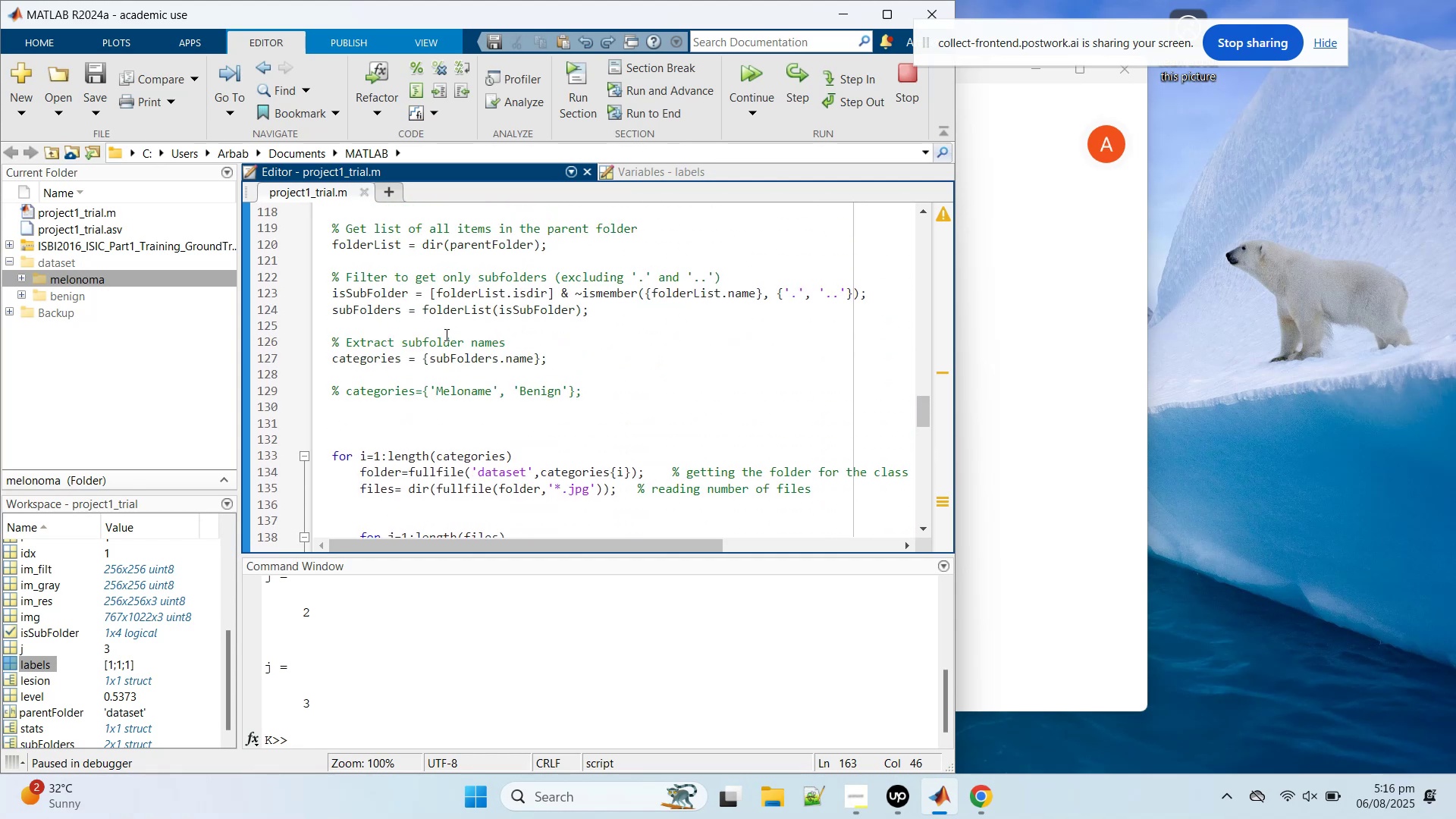 
scroll: coordinate [445, 336], scroll_direction: down, amount: 8.0
 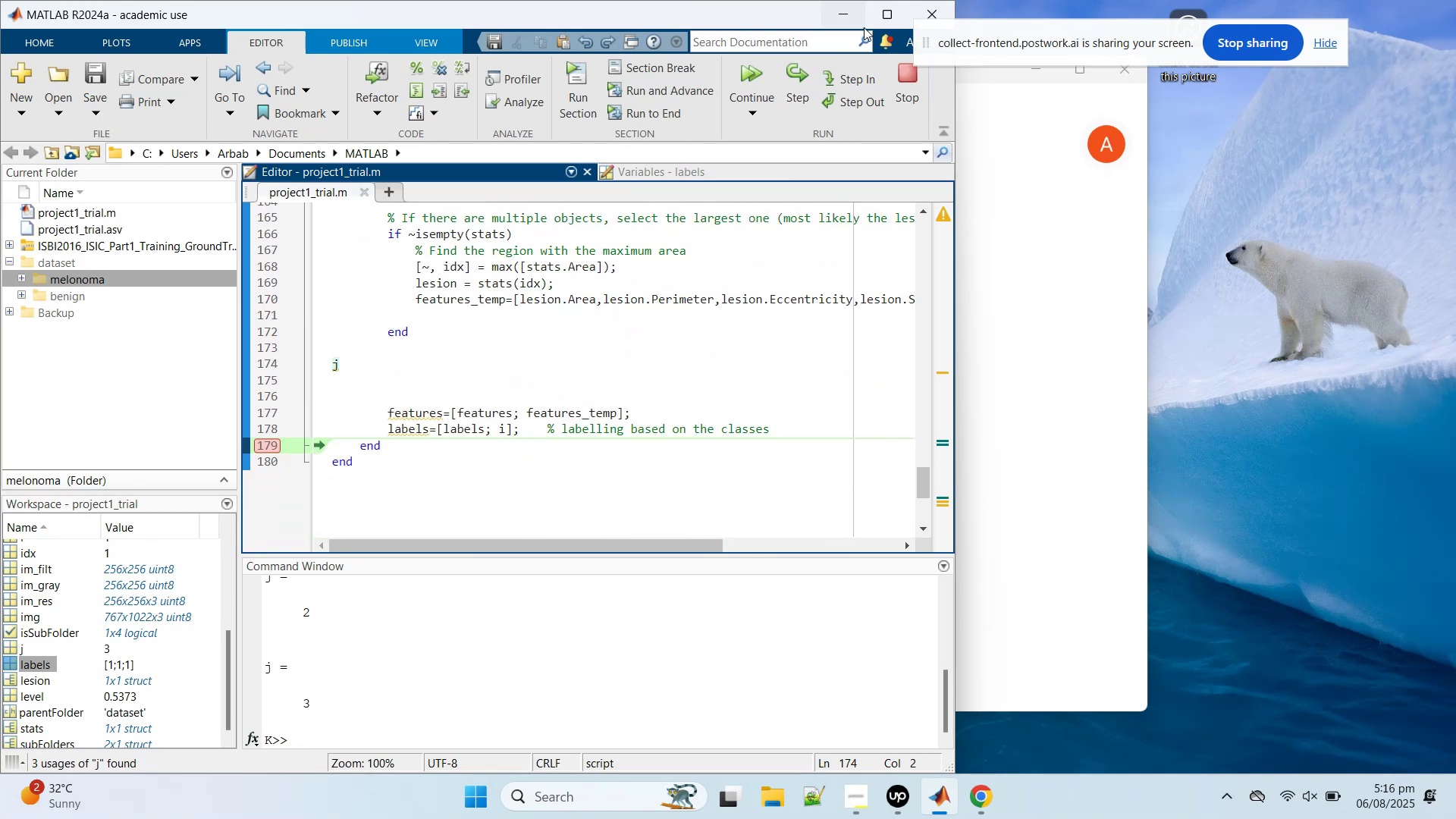 
left_click([893, 88])
 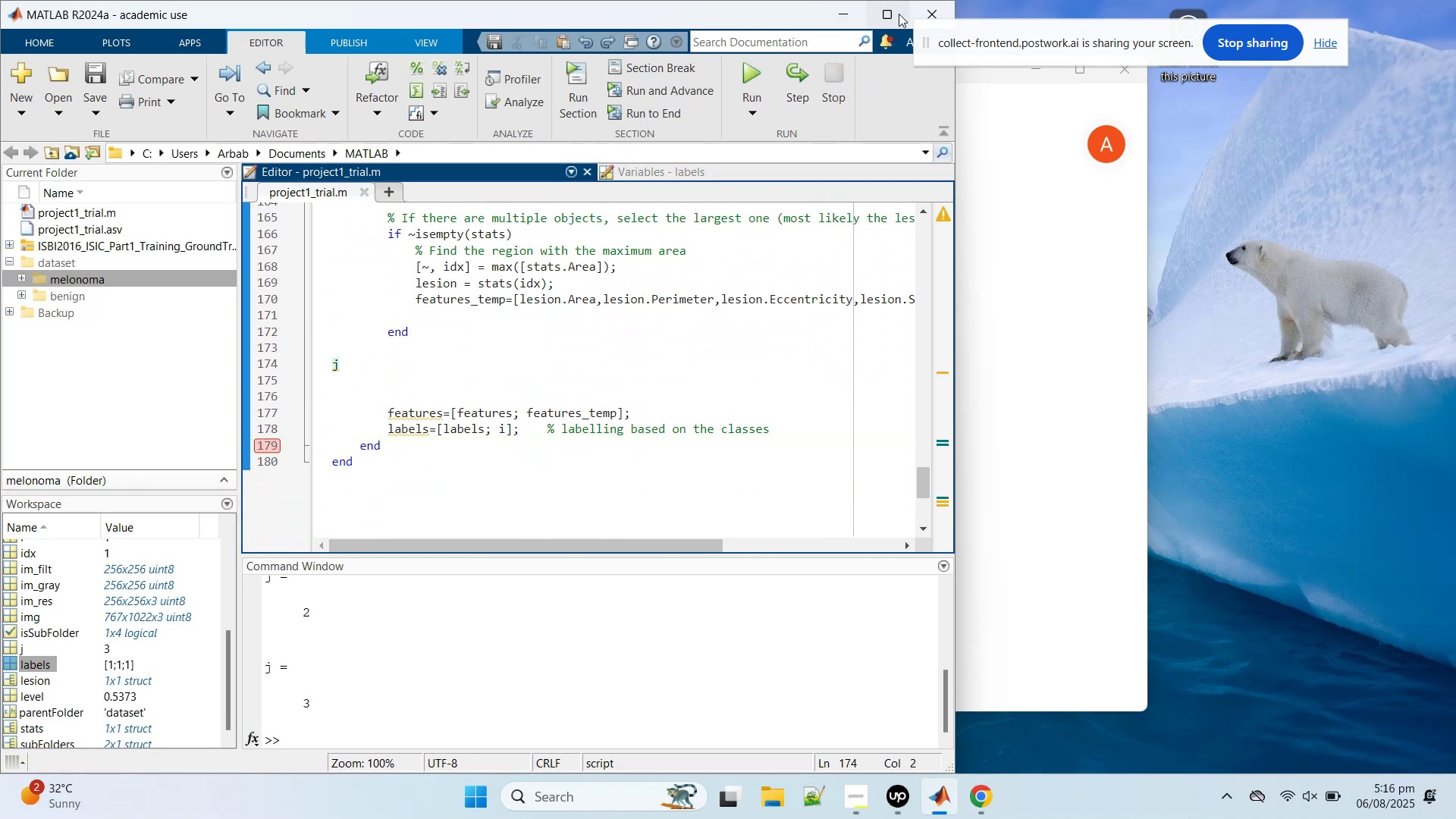 
left_click([890, 14])
 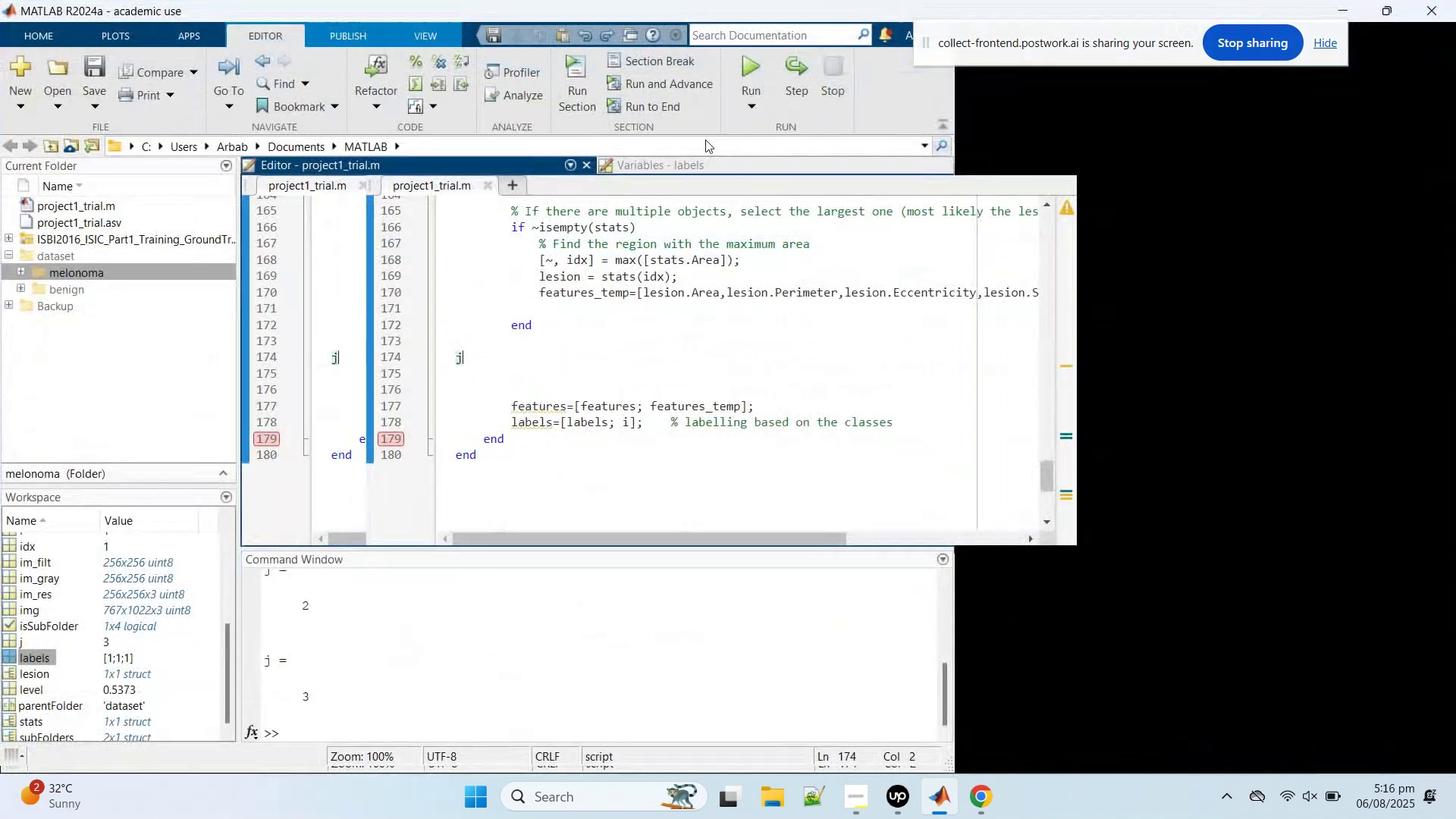 
key(Control+Y)
 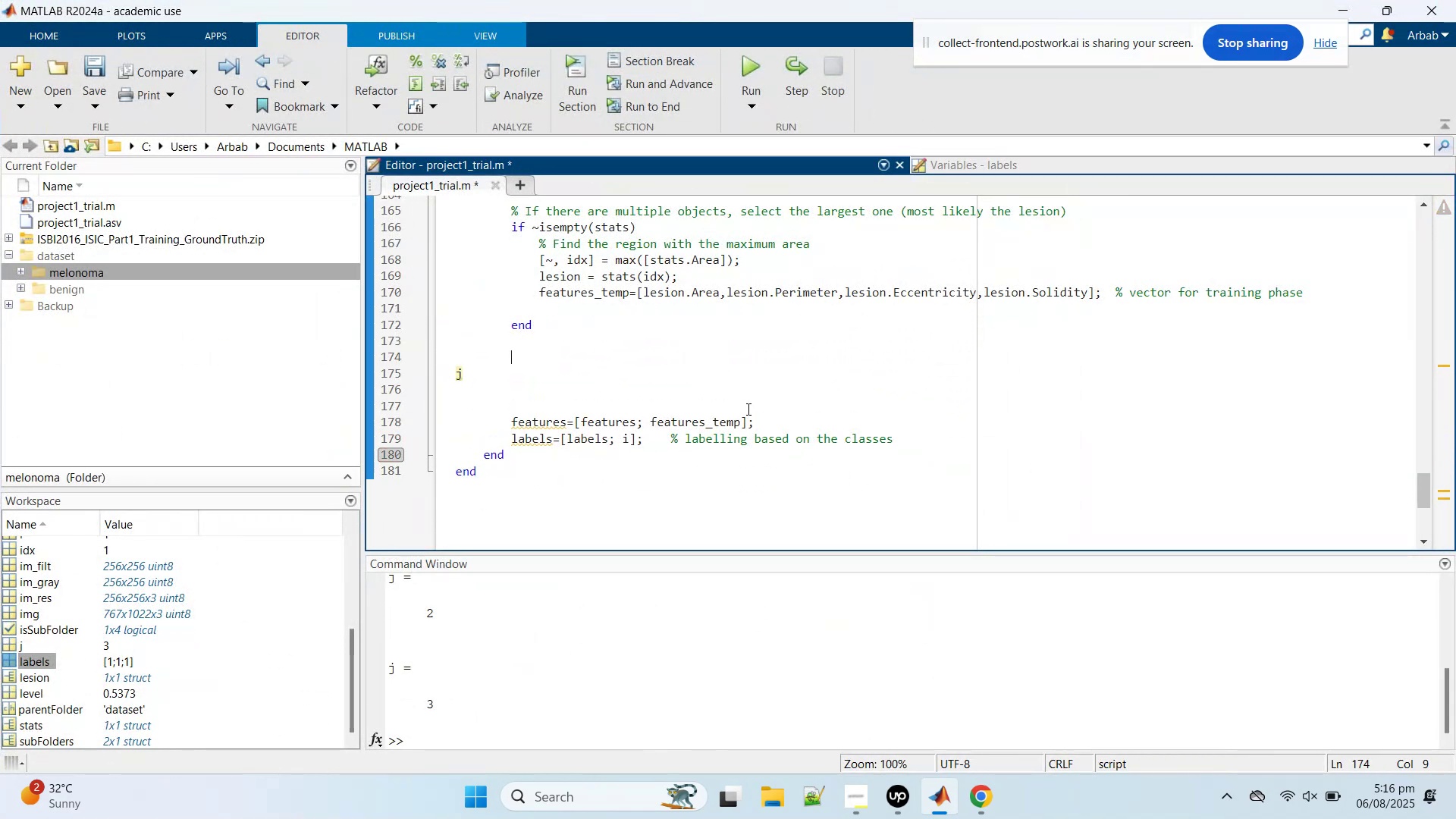 
key(Control+Y)
 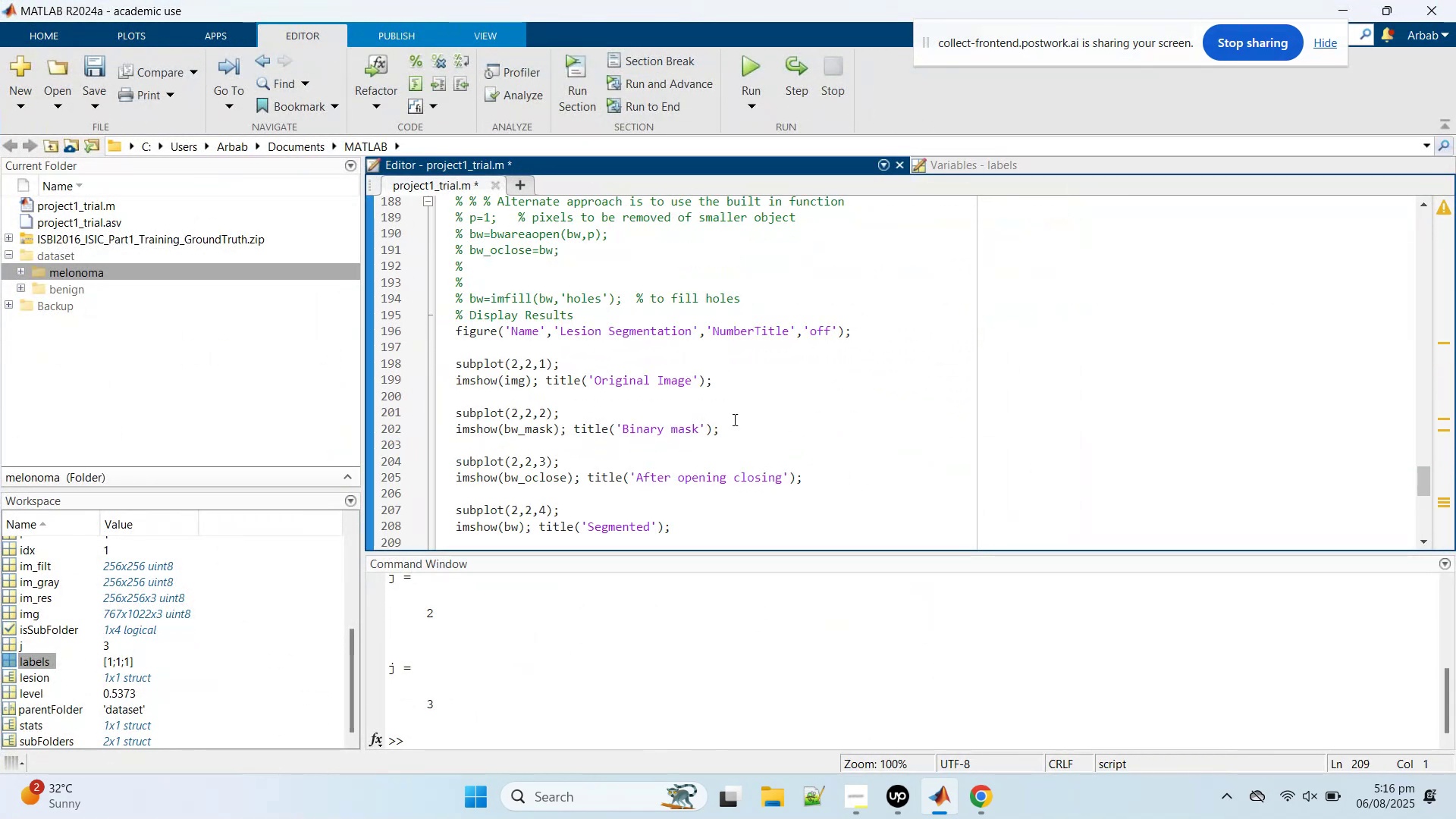 
key(Control+S)
 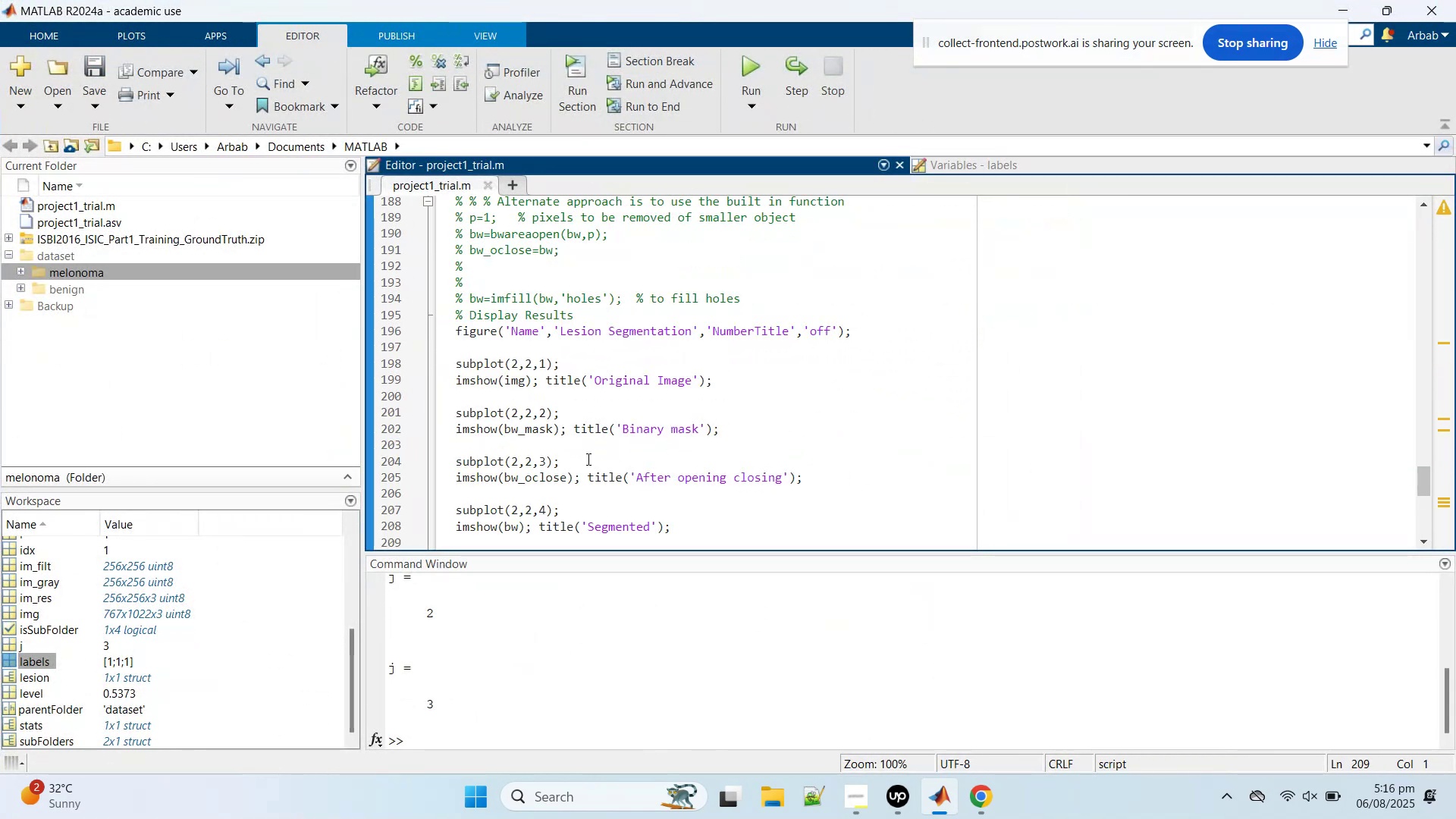 
scroll: coordinate [592, 455], scroll_direction: down, amount: 4.0
 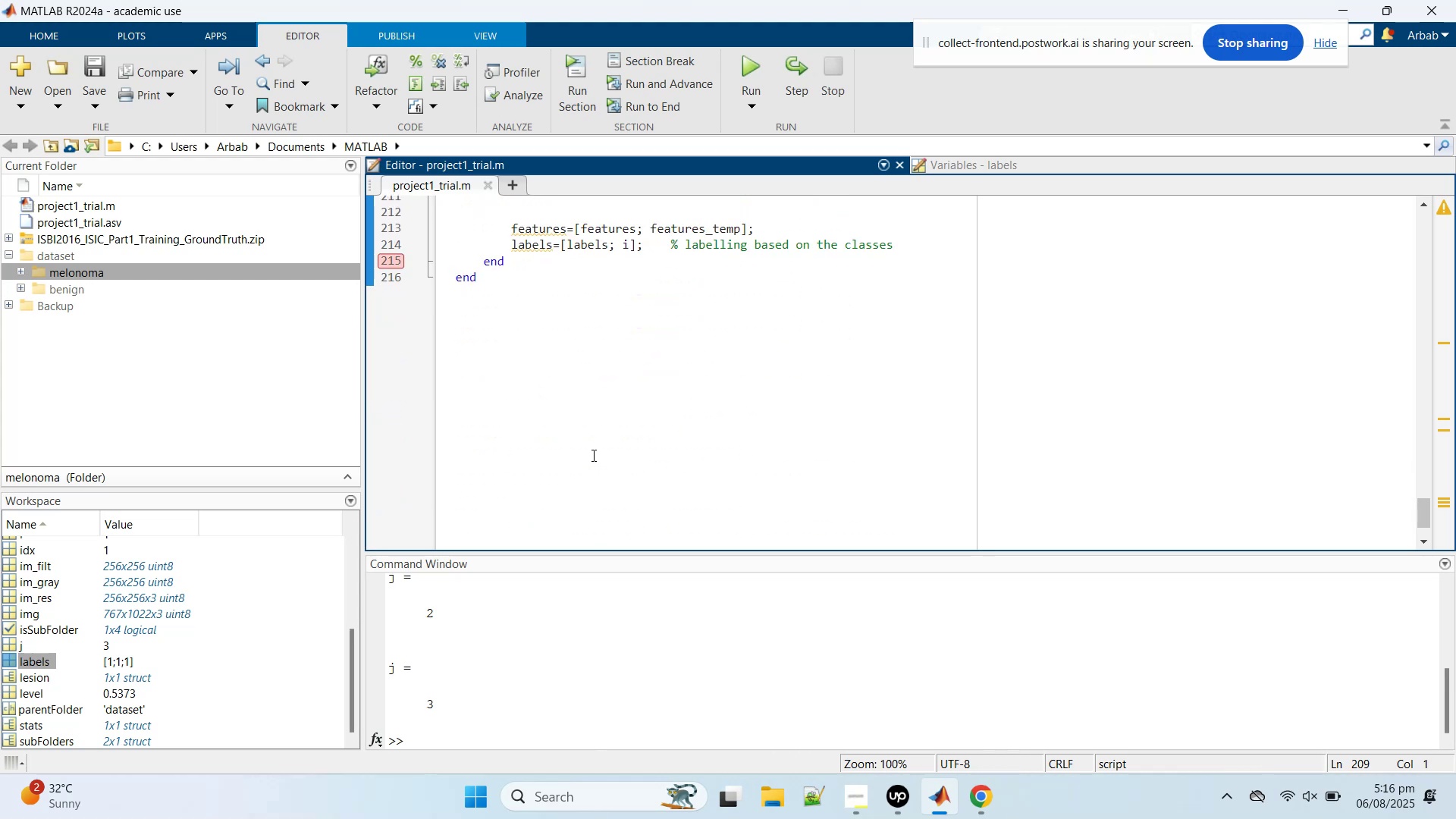 
scroll: coordinate [592, 455], scroll_direction: up, amount: 2.0
 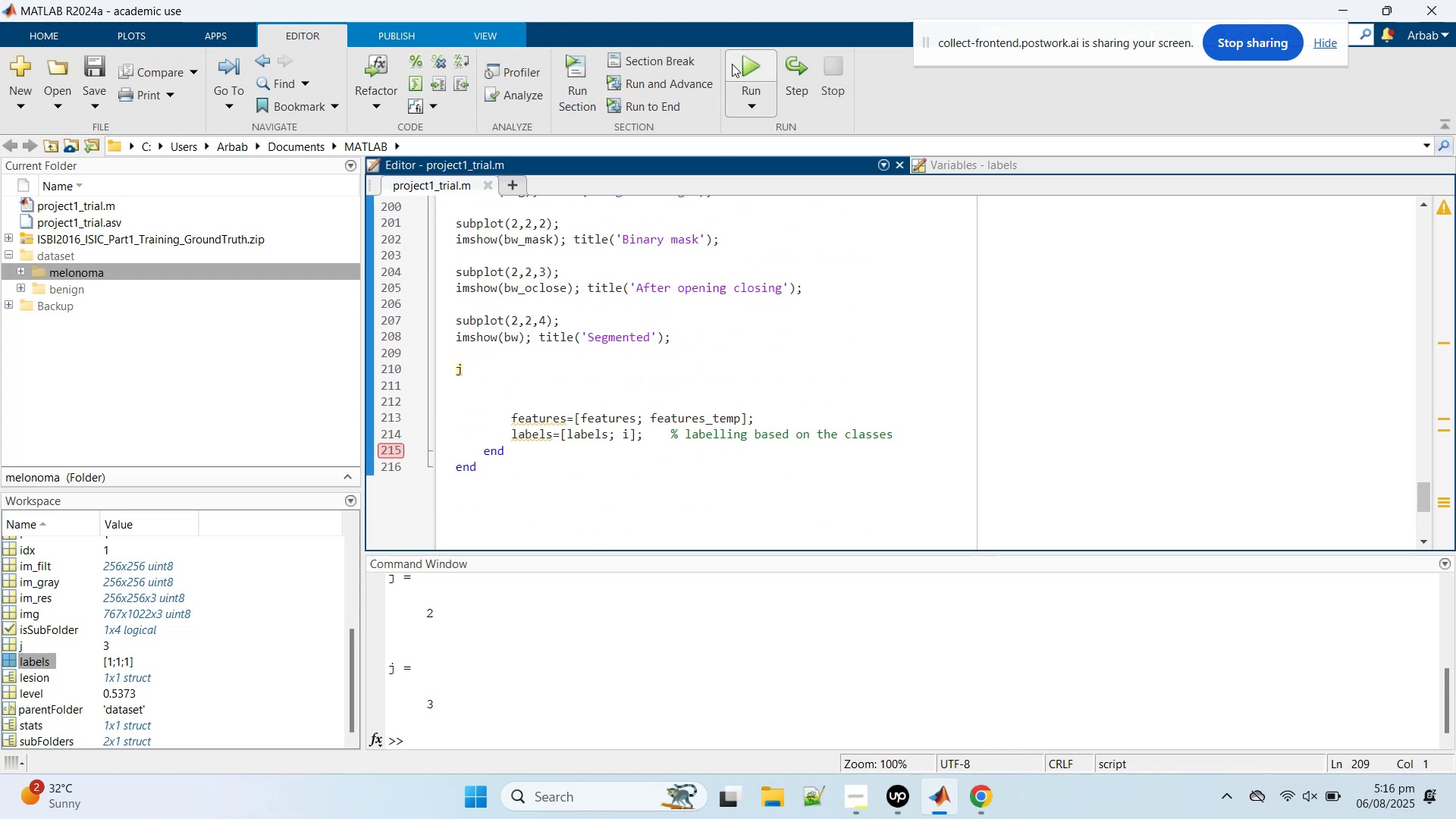 
left_click([748, 67])
 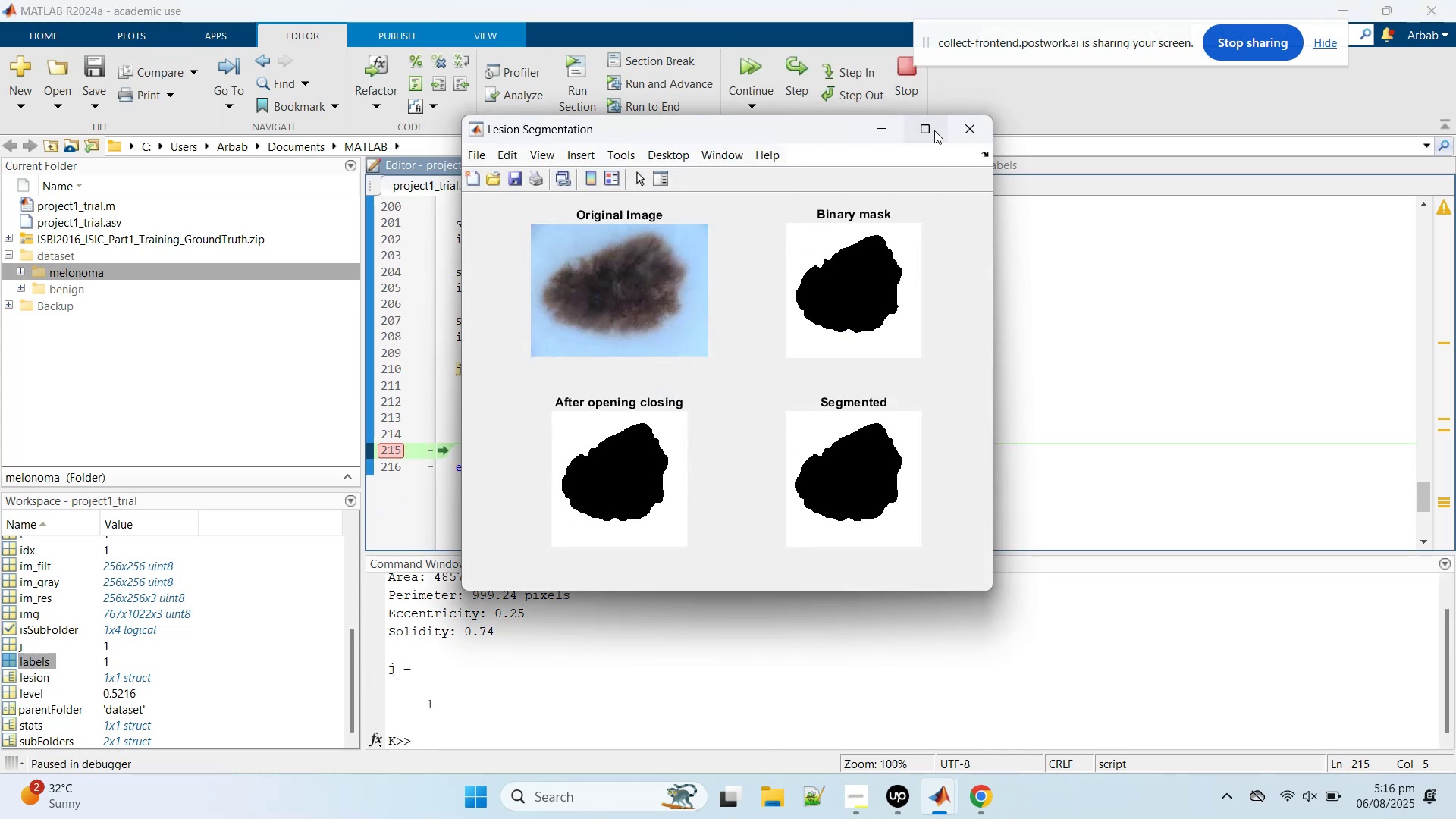 
left_click([758, 67])
 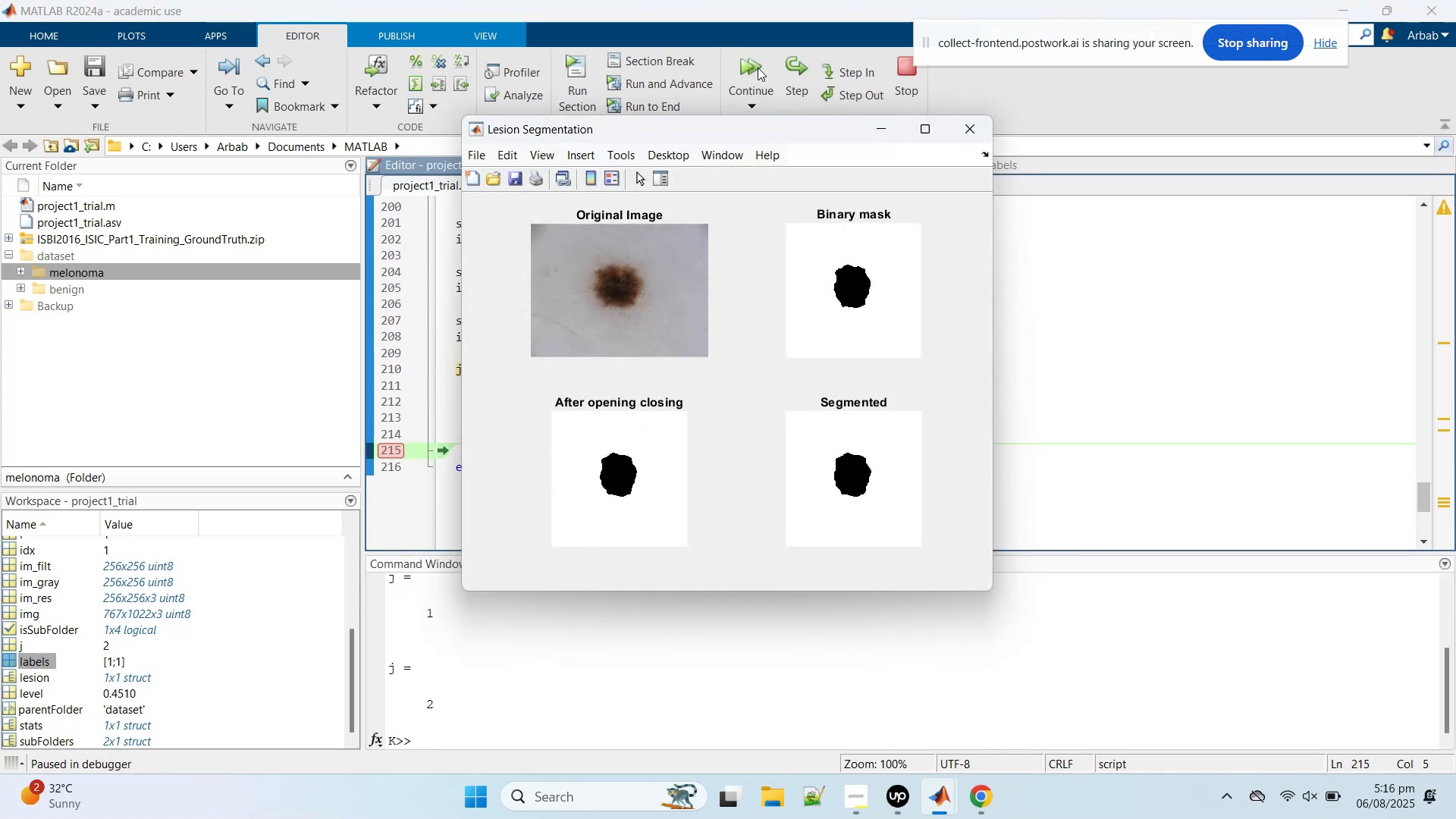 
left_click([758, 67])
 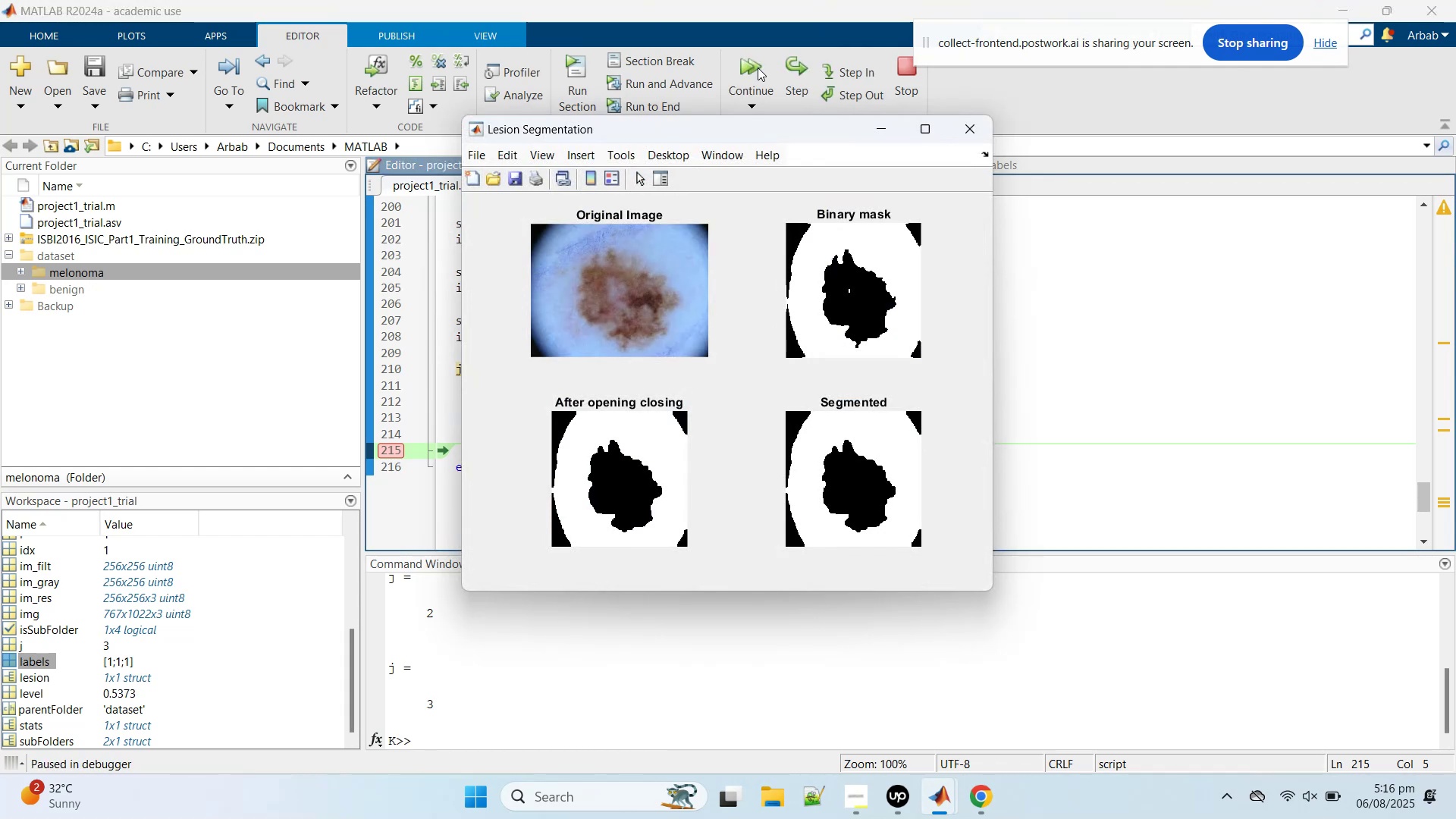 
left_click([758, 67])
 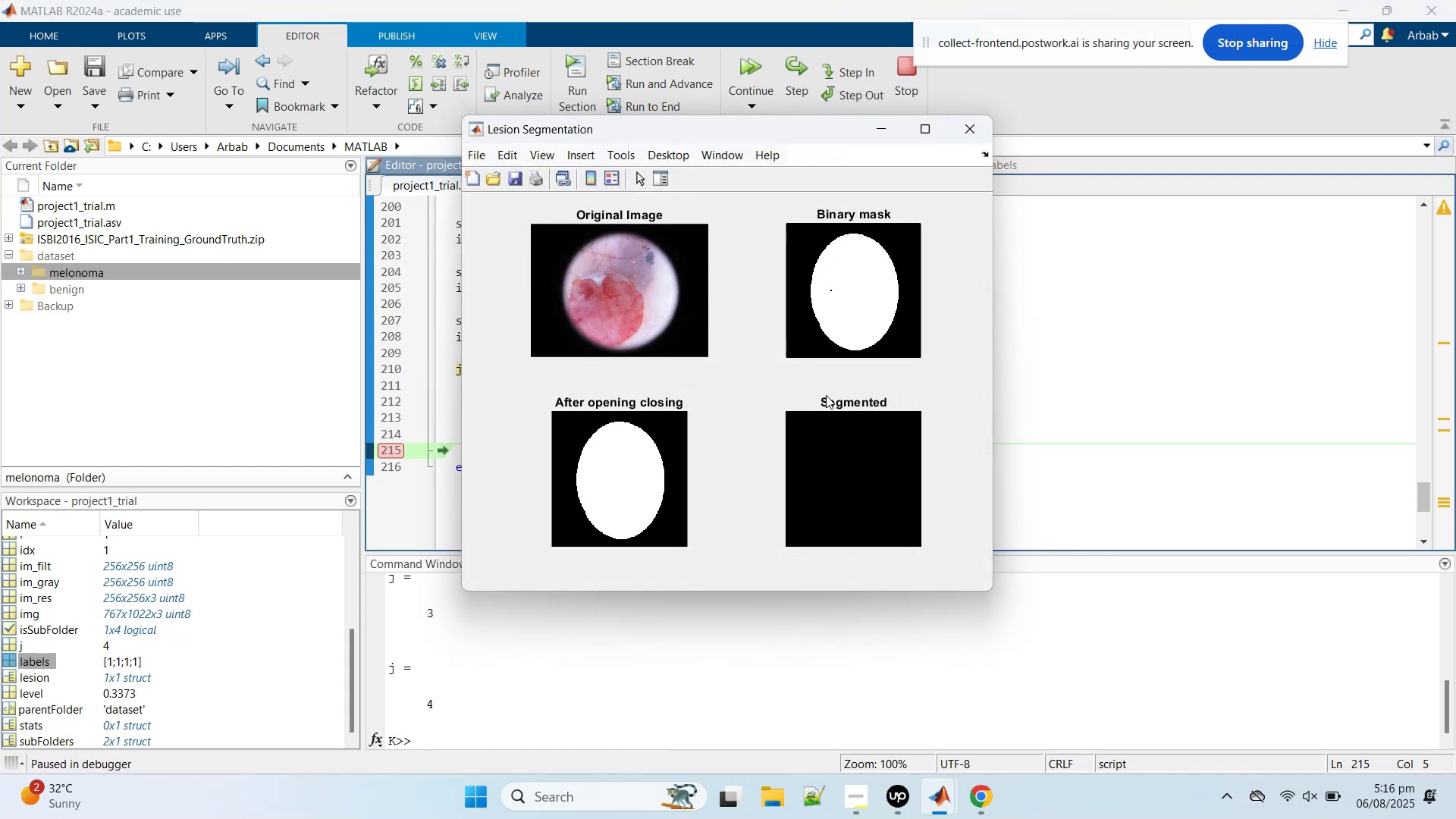 
wait(6.29)
 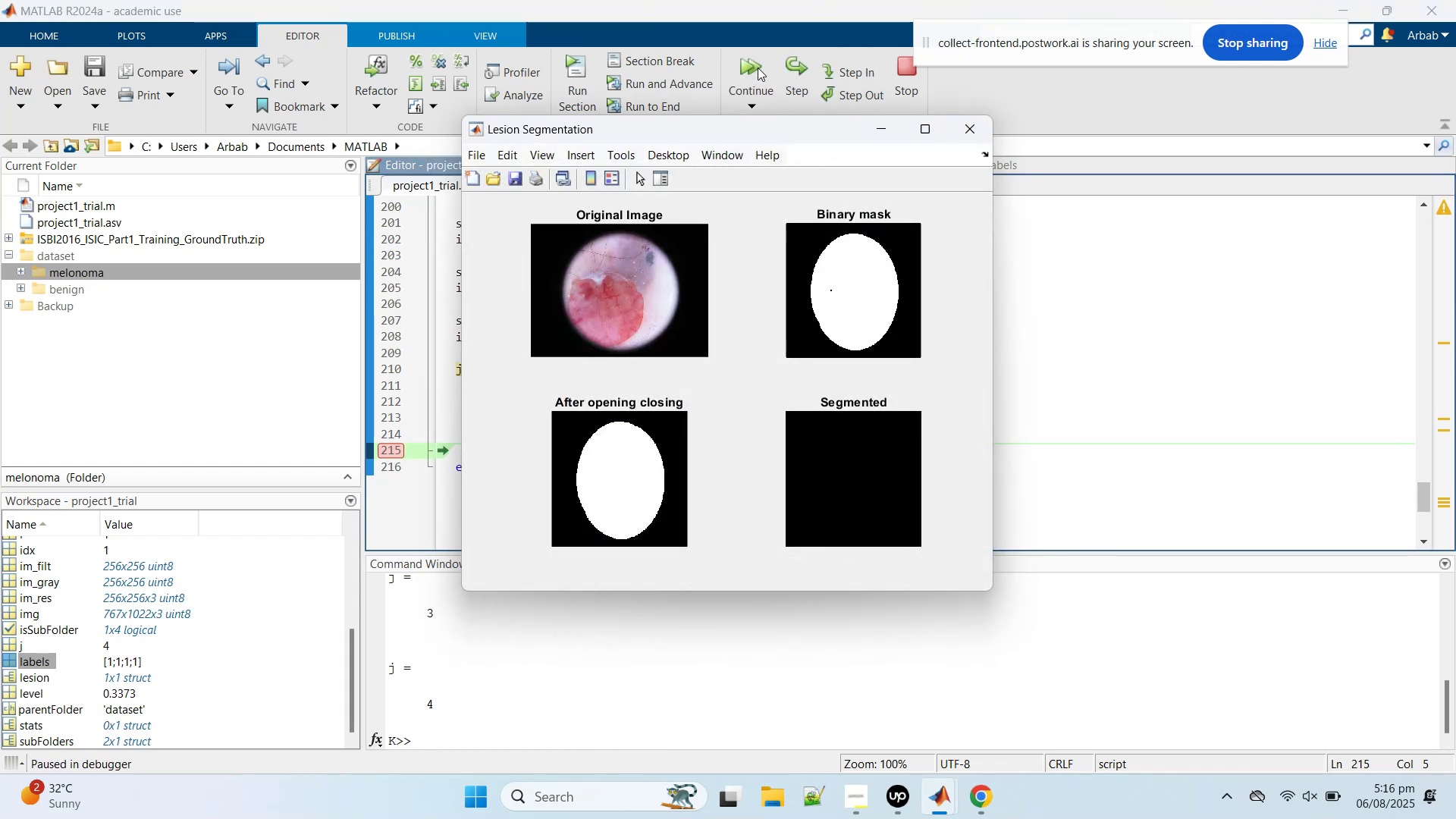 
mouse_move([802, 276])
 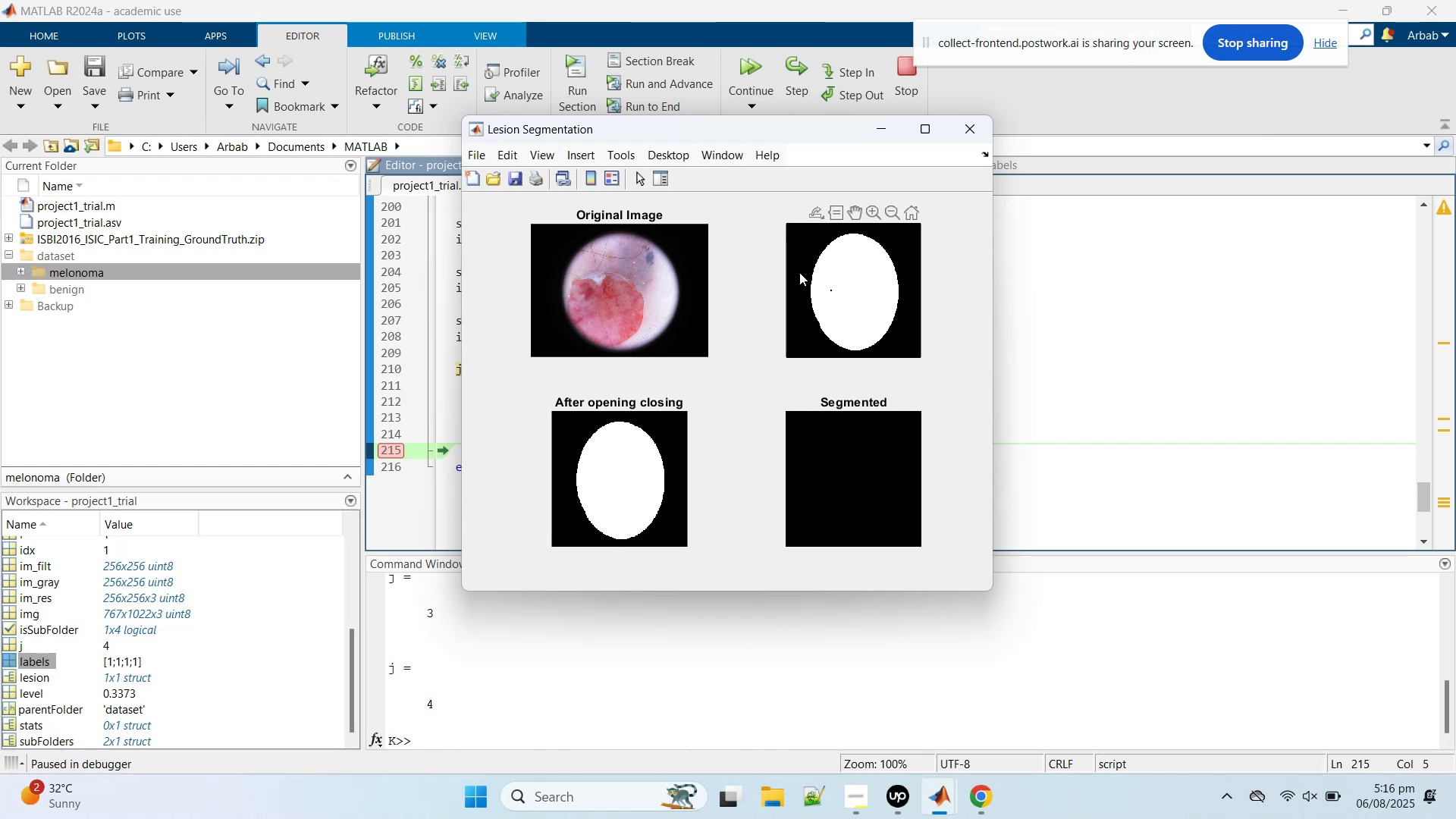 
mouse_move([839, 352])
 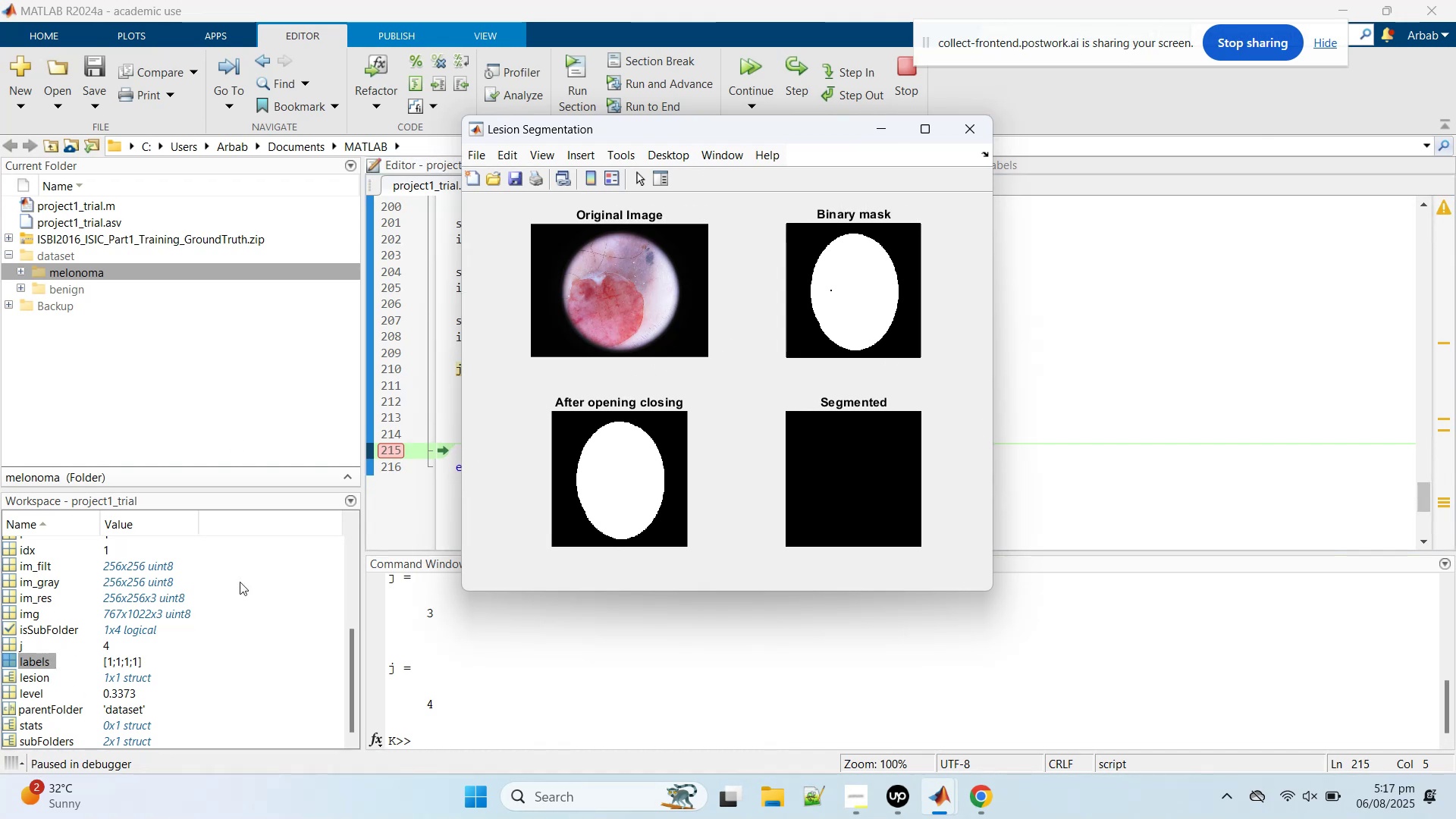 
left_click([453, 391])
 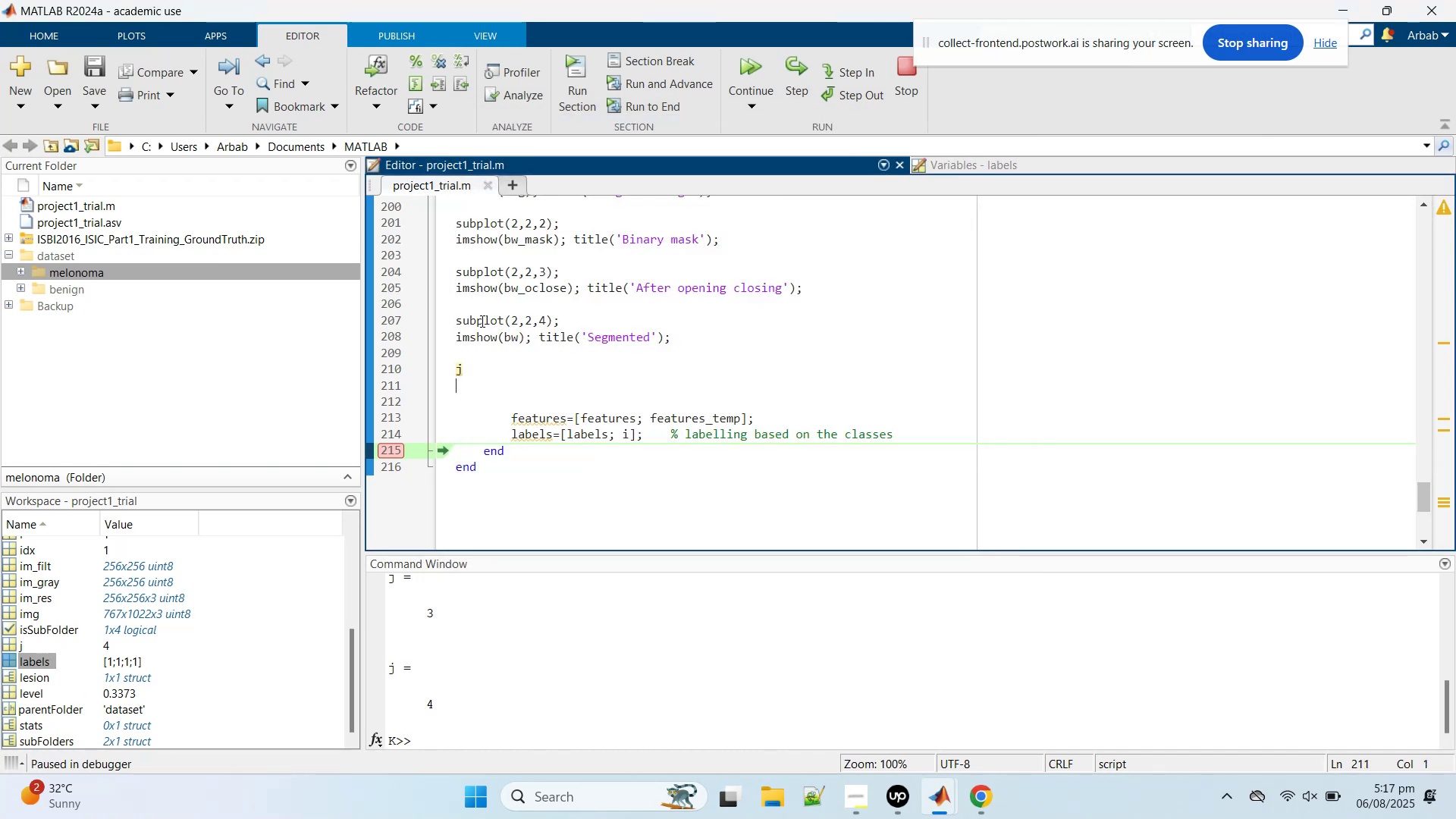 
scroll: coordinate [520, 381], scroll_direction: down, amount: 2.0
 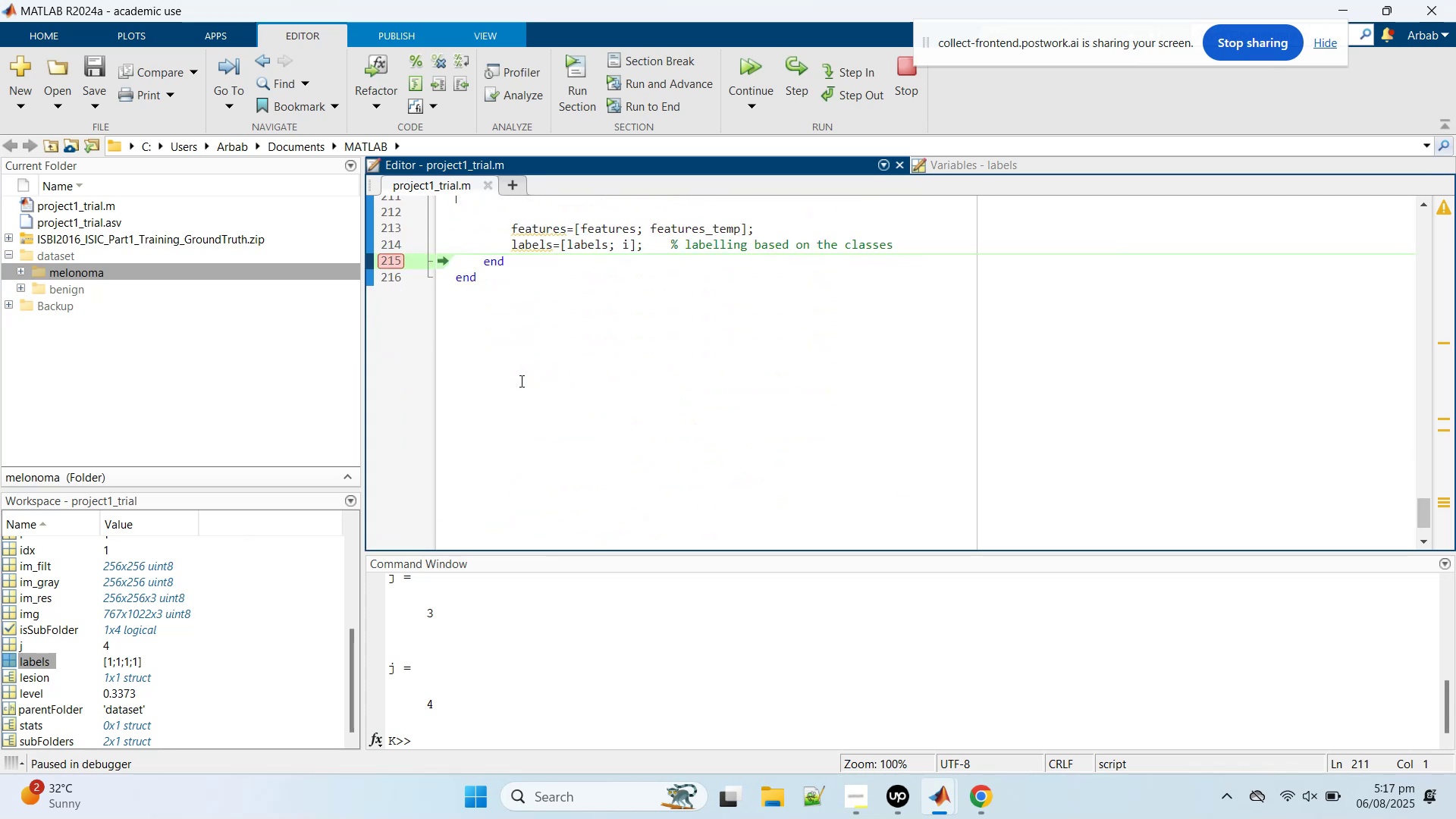 
scroll: coordinate [520, 381], scroll_direction: up, amount: 2.0
 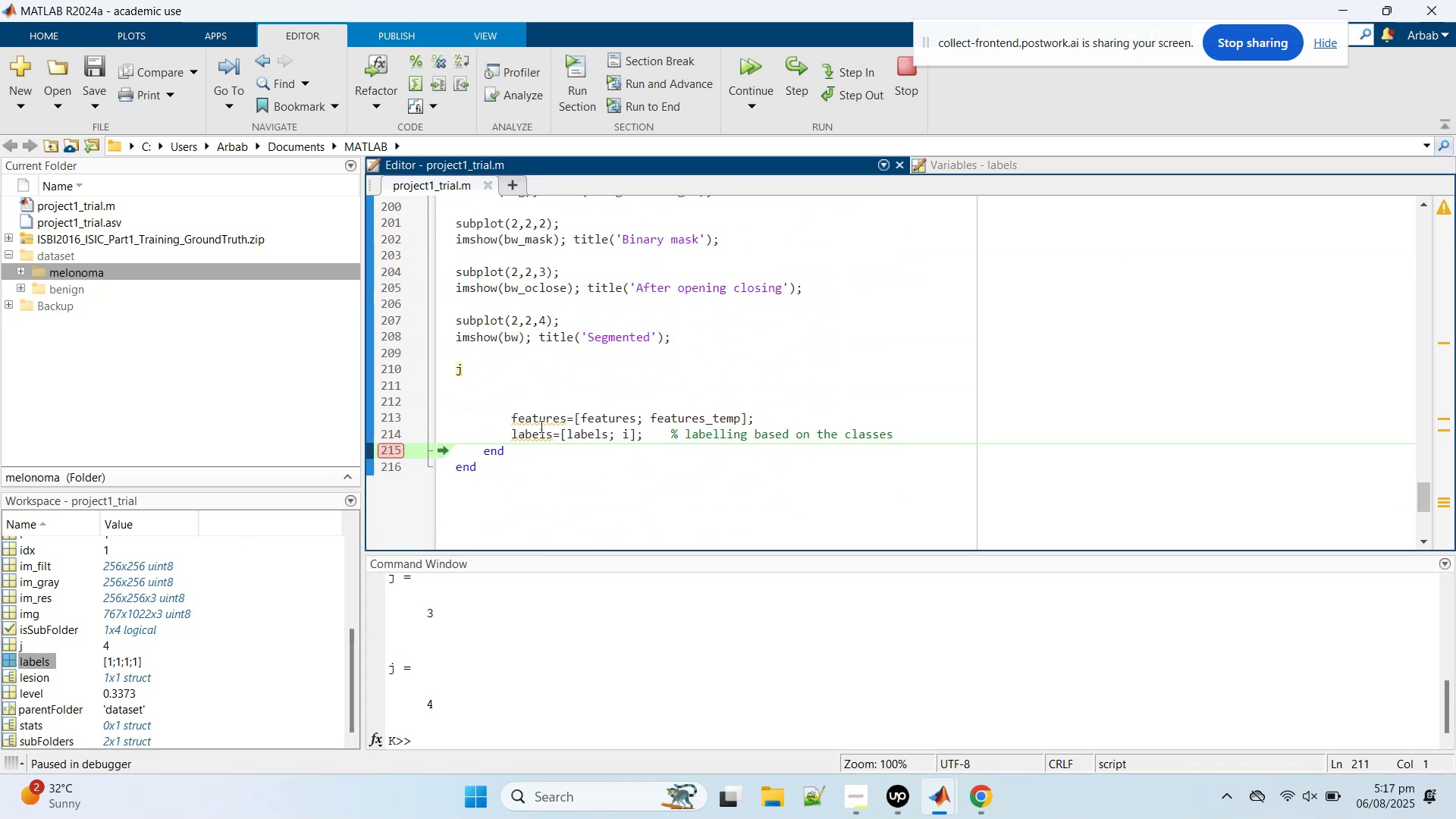 
mouse_move([608, 456])
 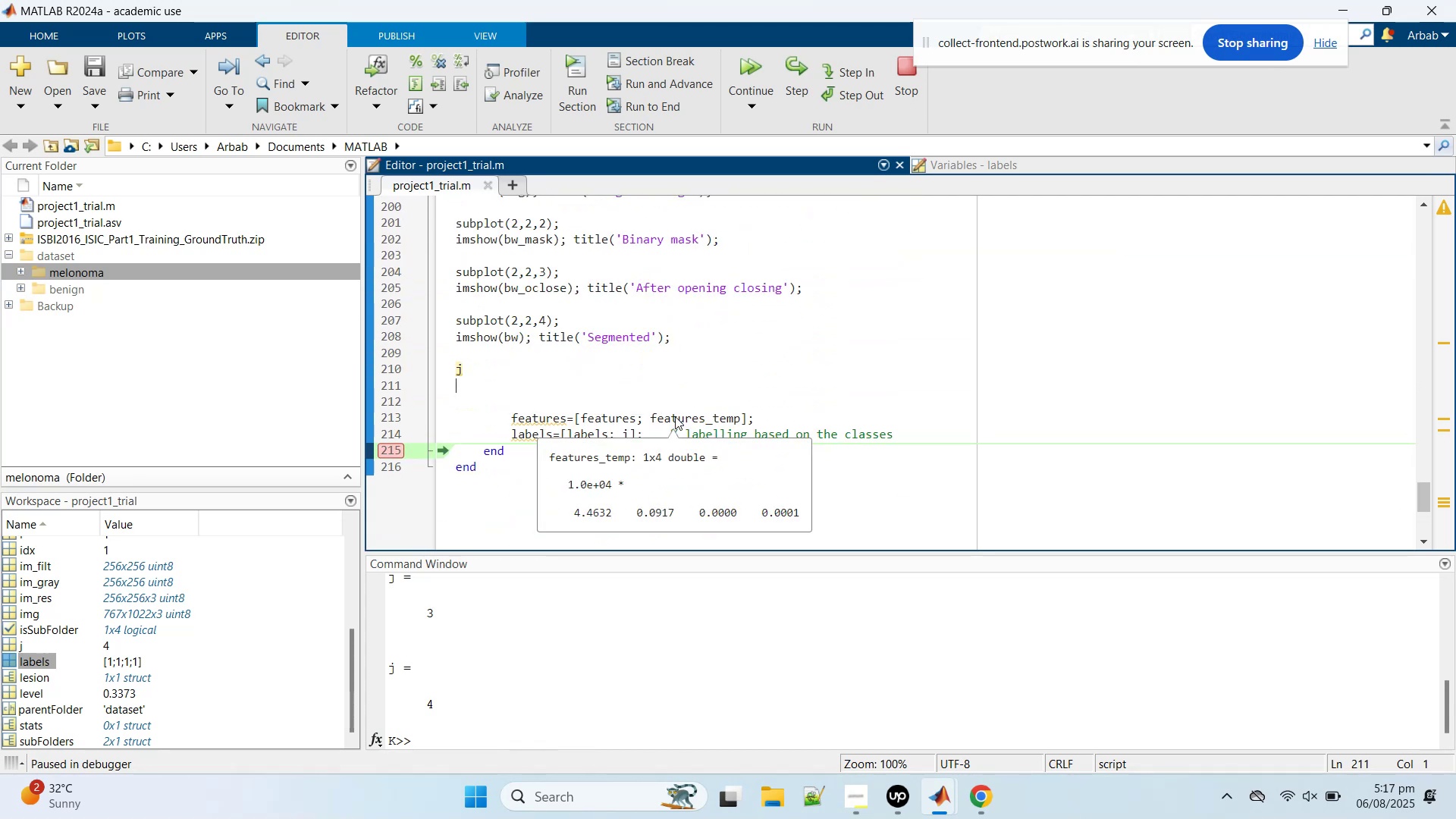 
wait(5.78)
 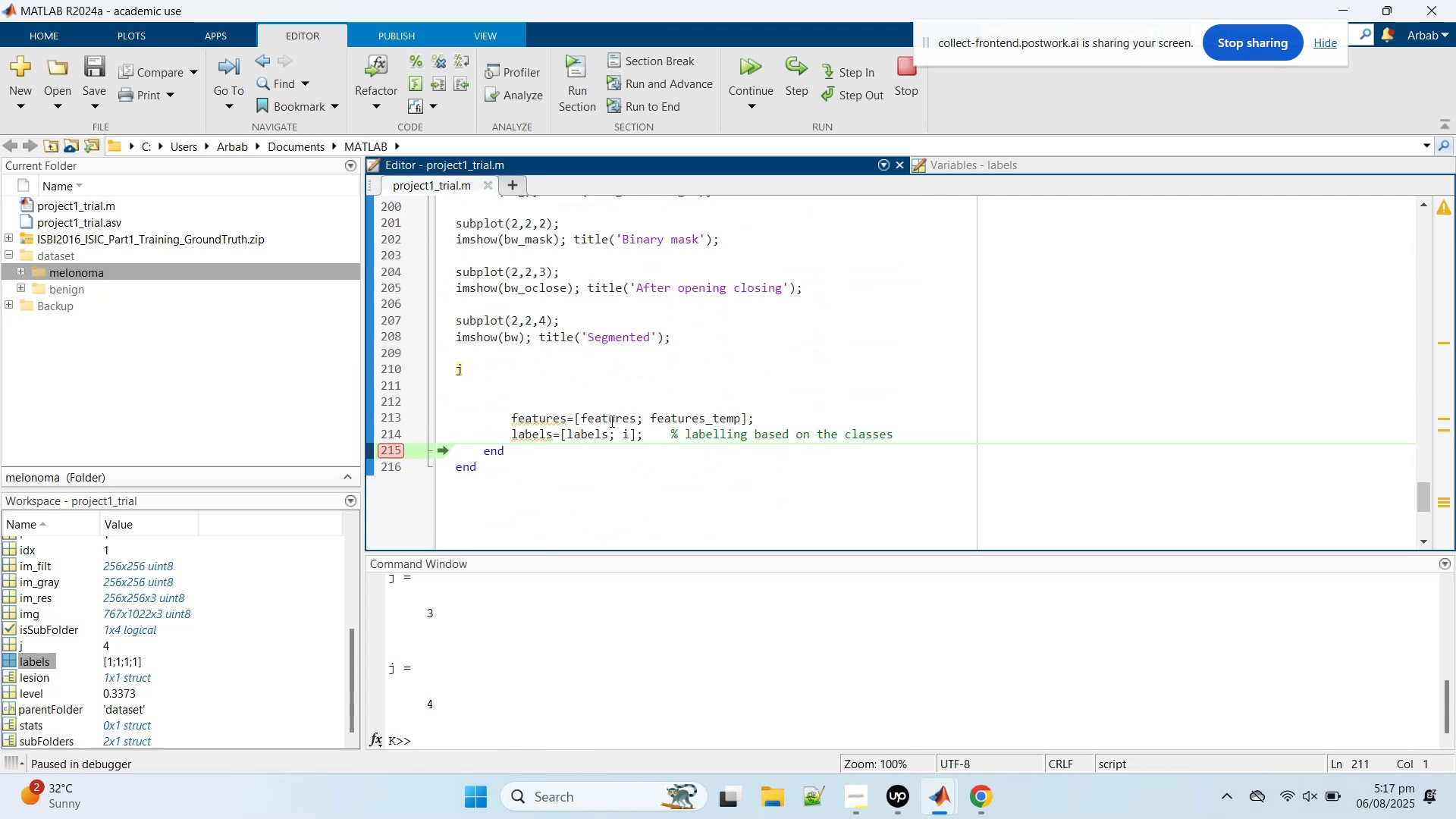 
scroll: coordinate [660, 400], scroll_direction: up, amount: 1.0
 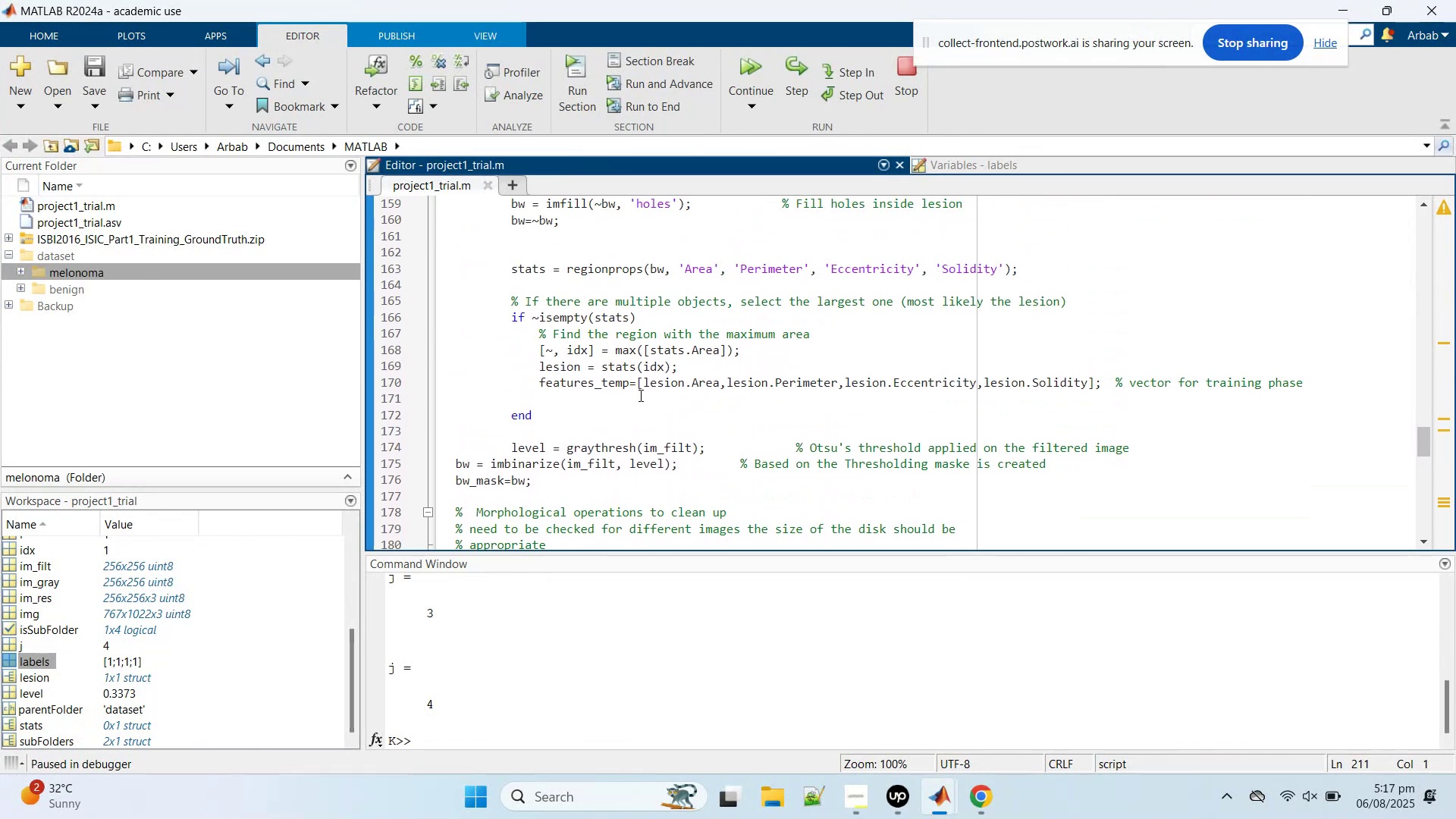 
mouse_move([603, 402])
 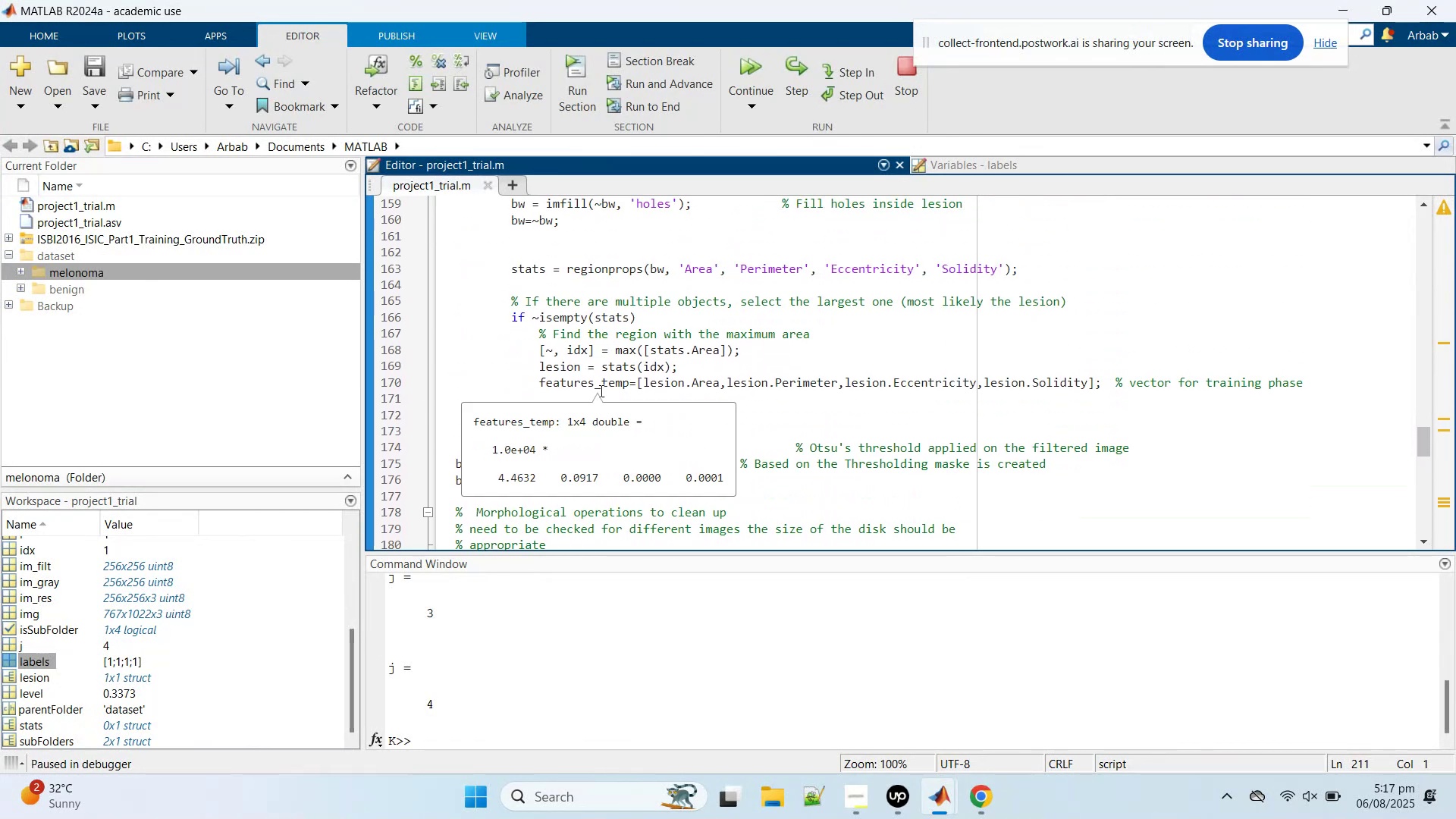 
scroll: coordinate [36, 718], scroll_direction: down, amount: 12.0
 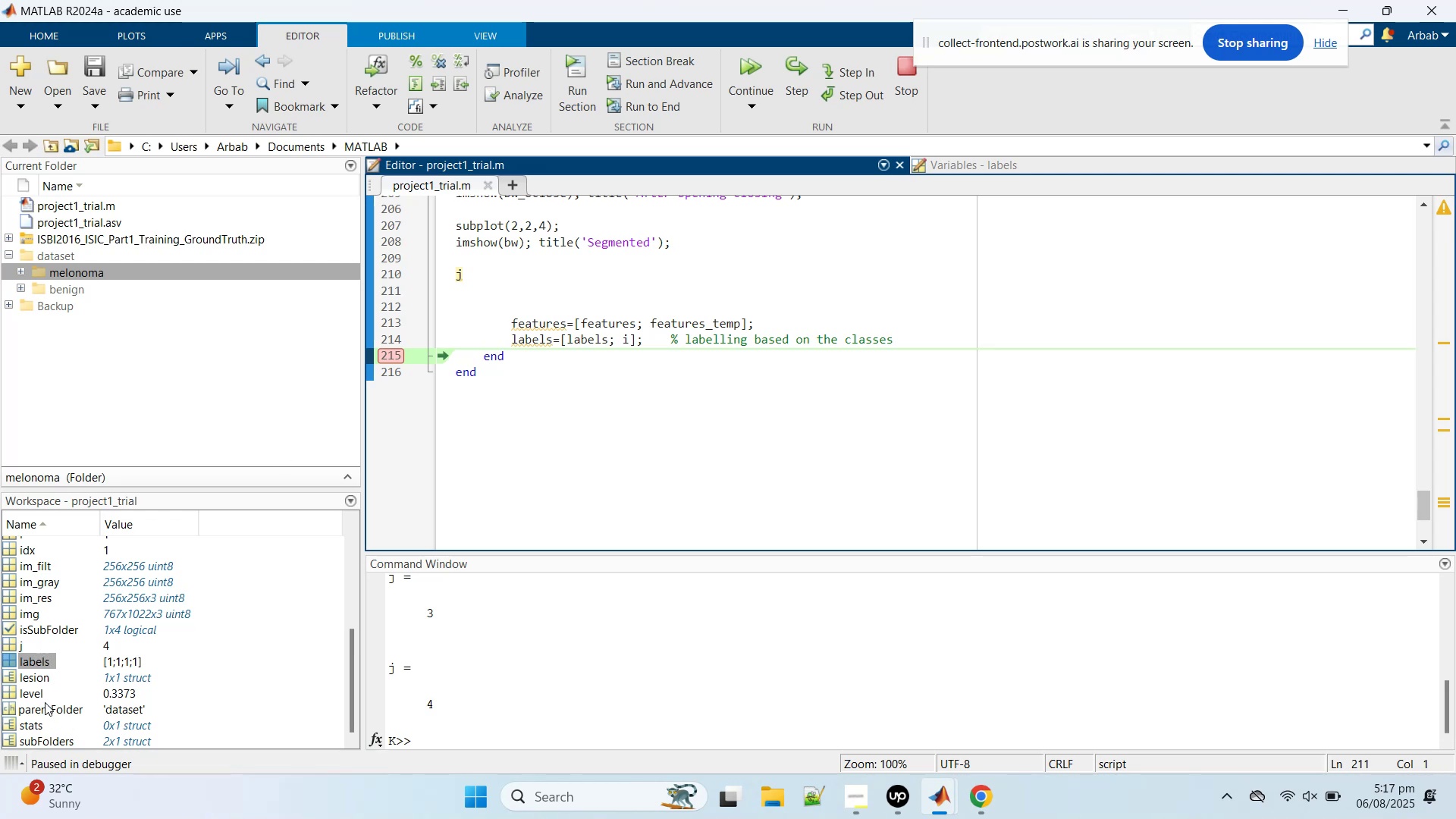 
left_click([45, 701])
 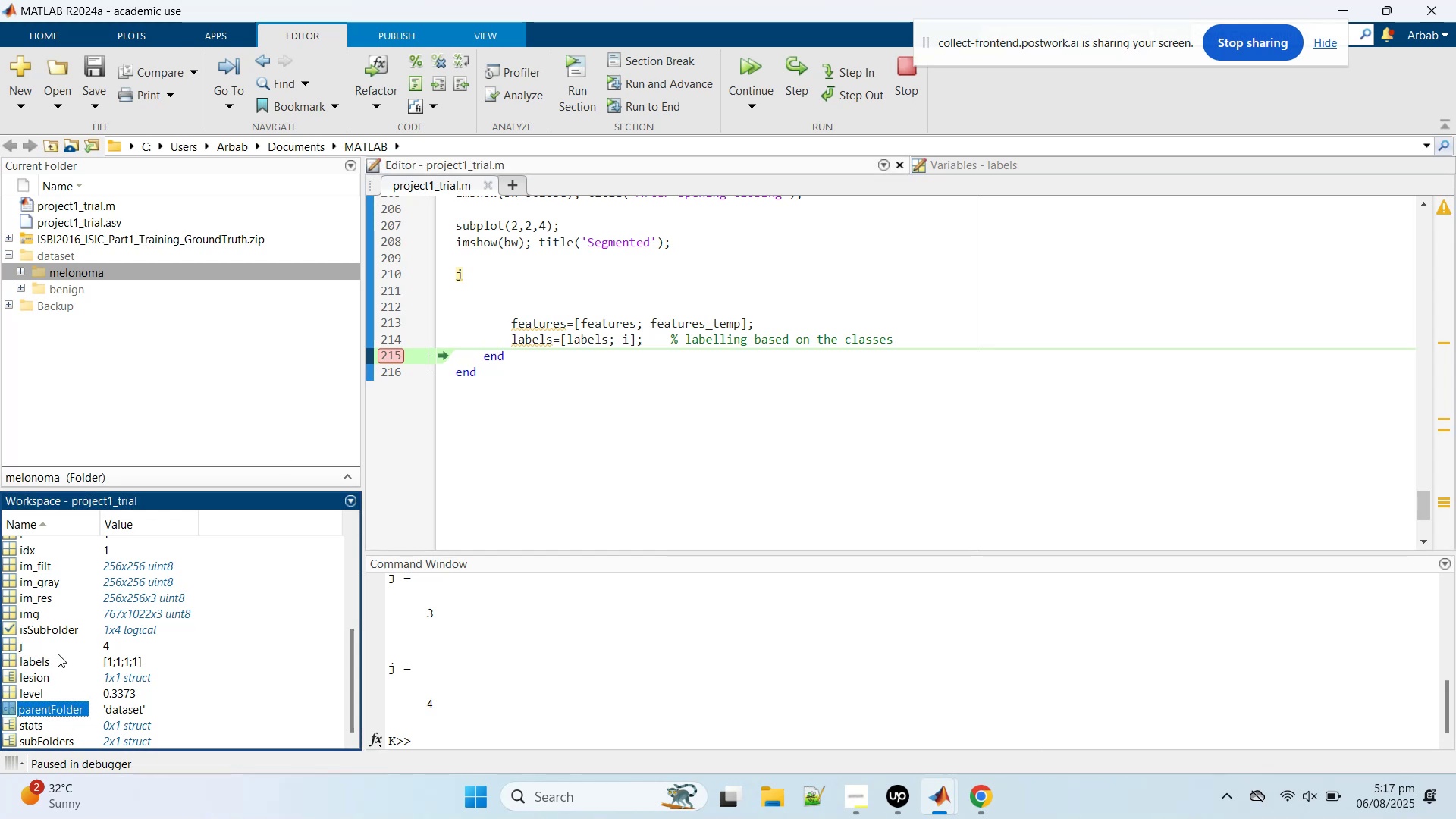 
scroll: coordinate [58, 654], scroll_direction: up, amount: 2.0
 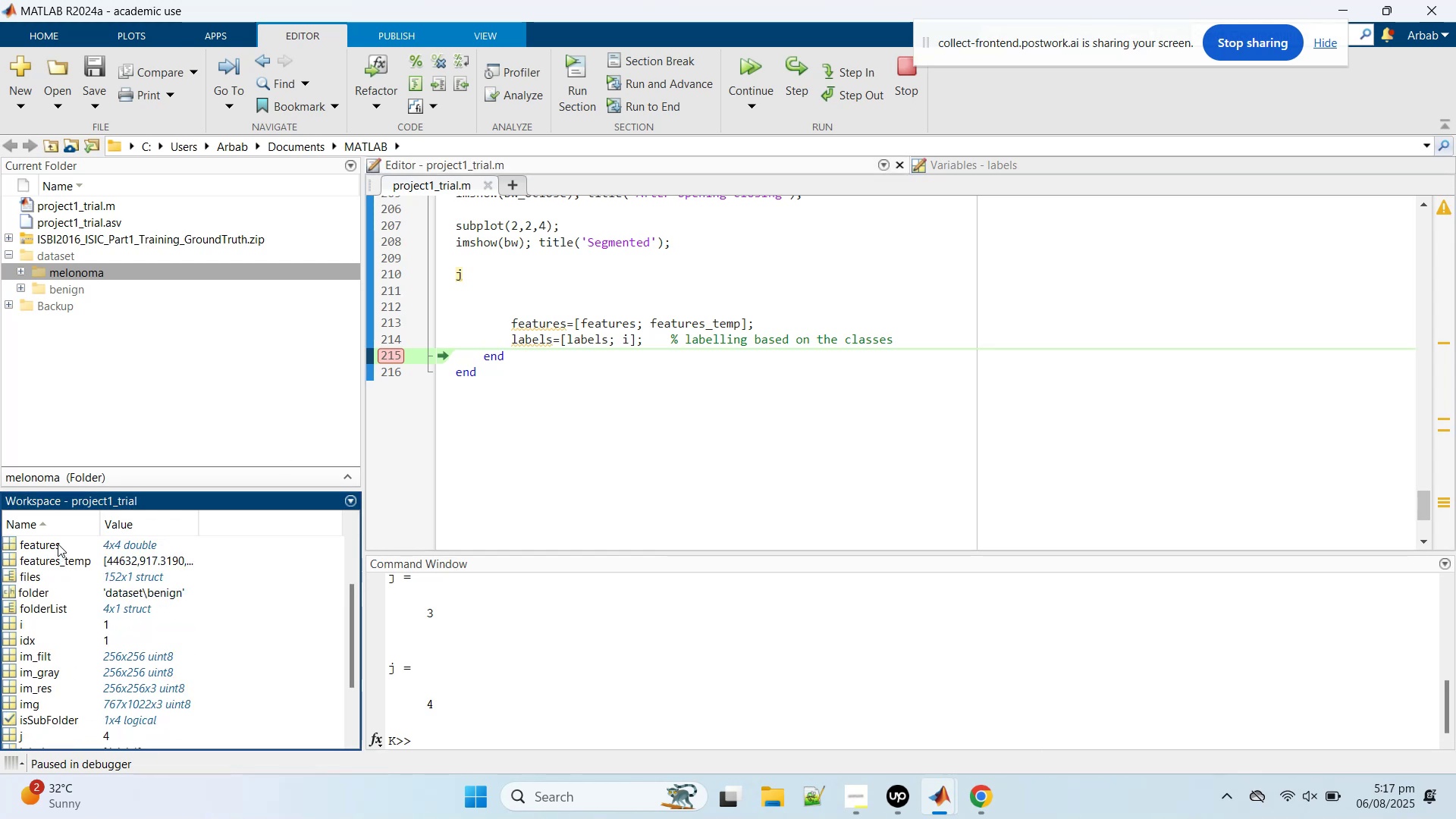 
left_click([55, 544])
 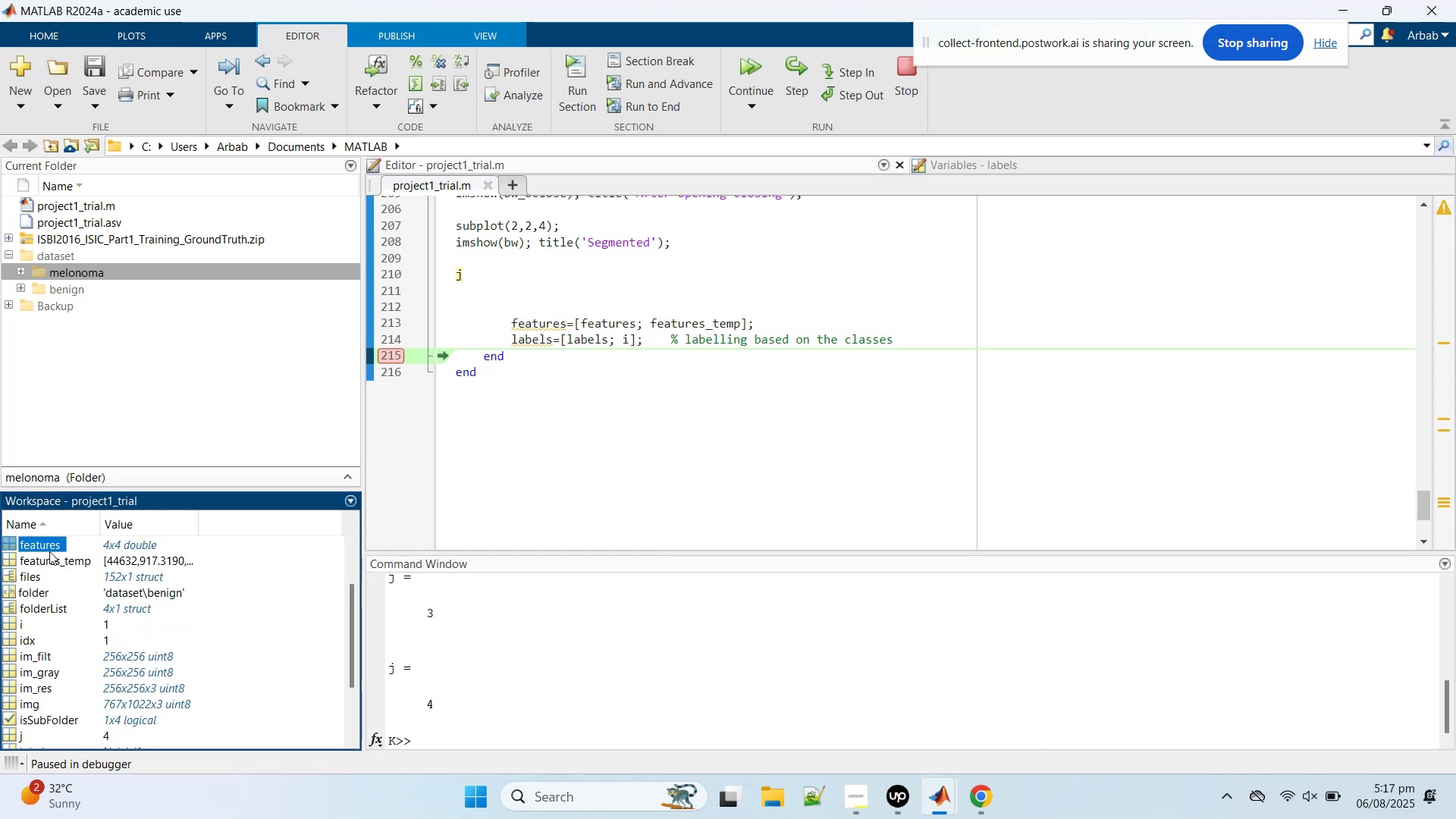 
double_click([46, 549])
 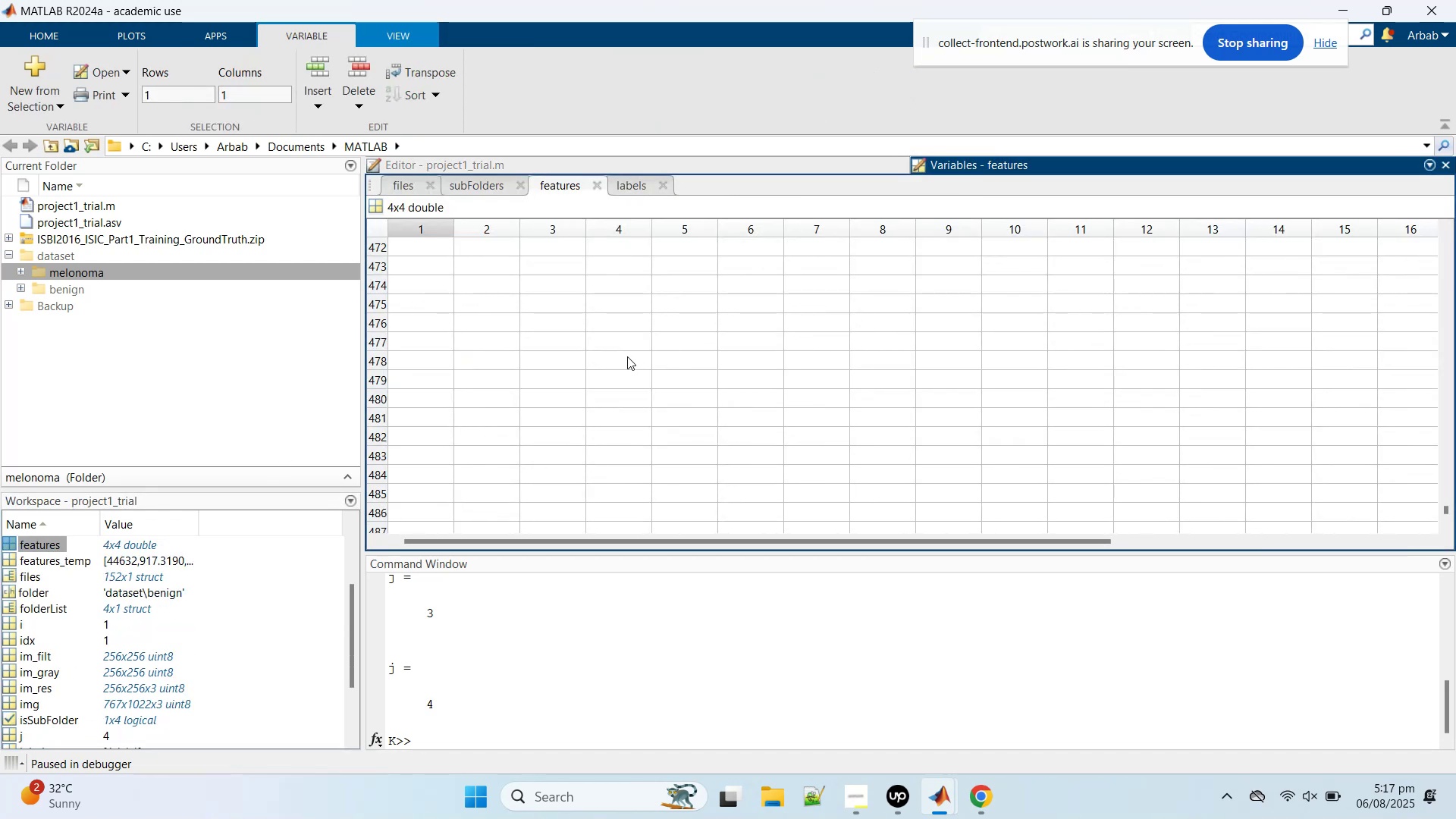 
scroll: coordinate [597, 362], scroll_direction: up, amount: 162.0
 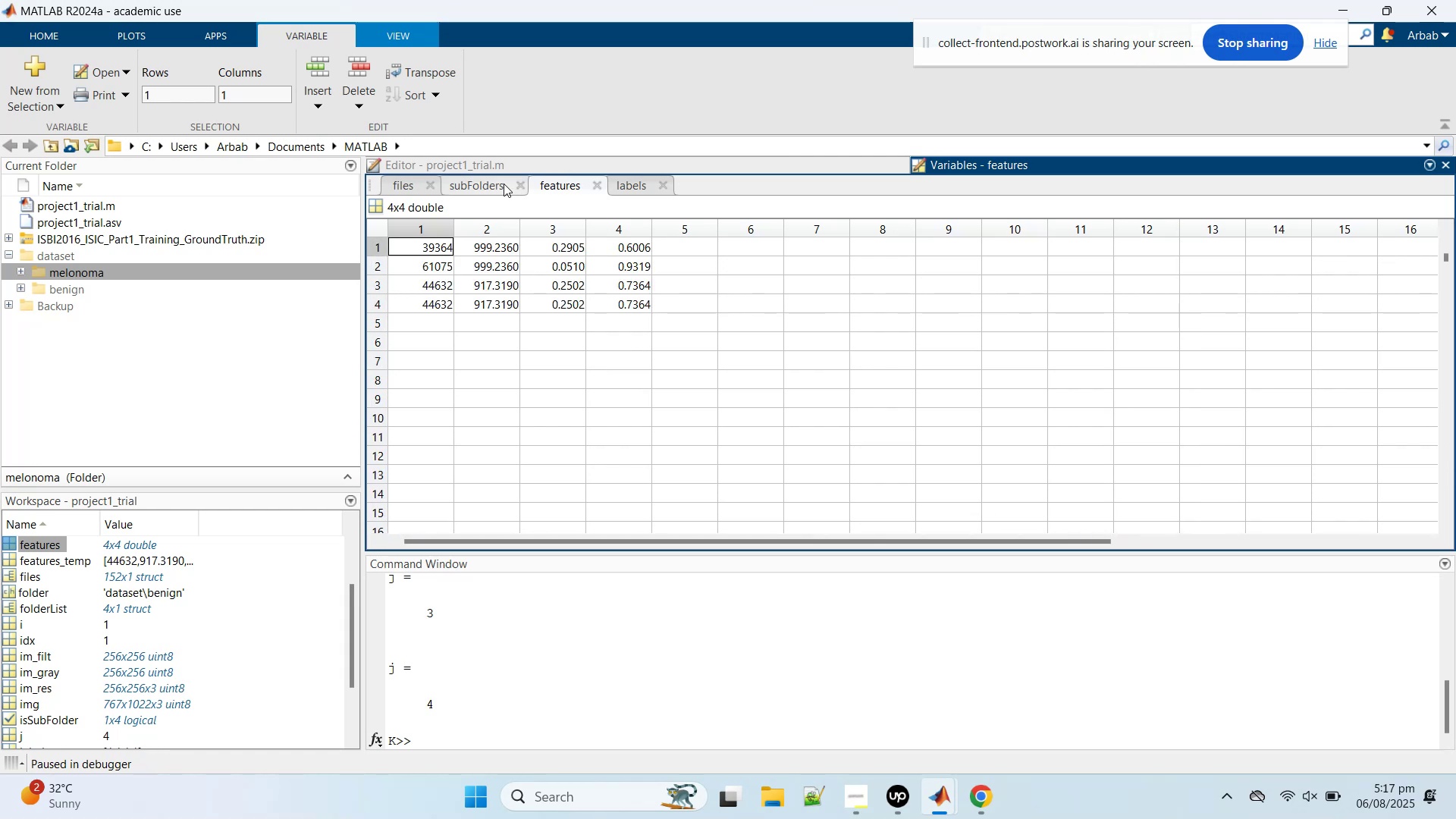 
left_click([515, 160])
 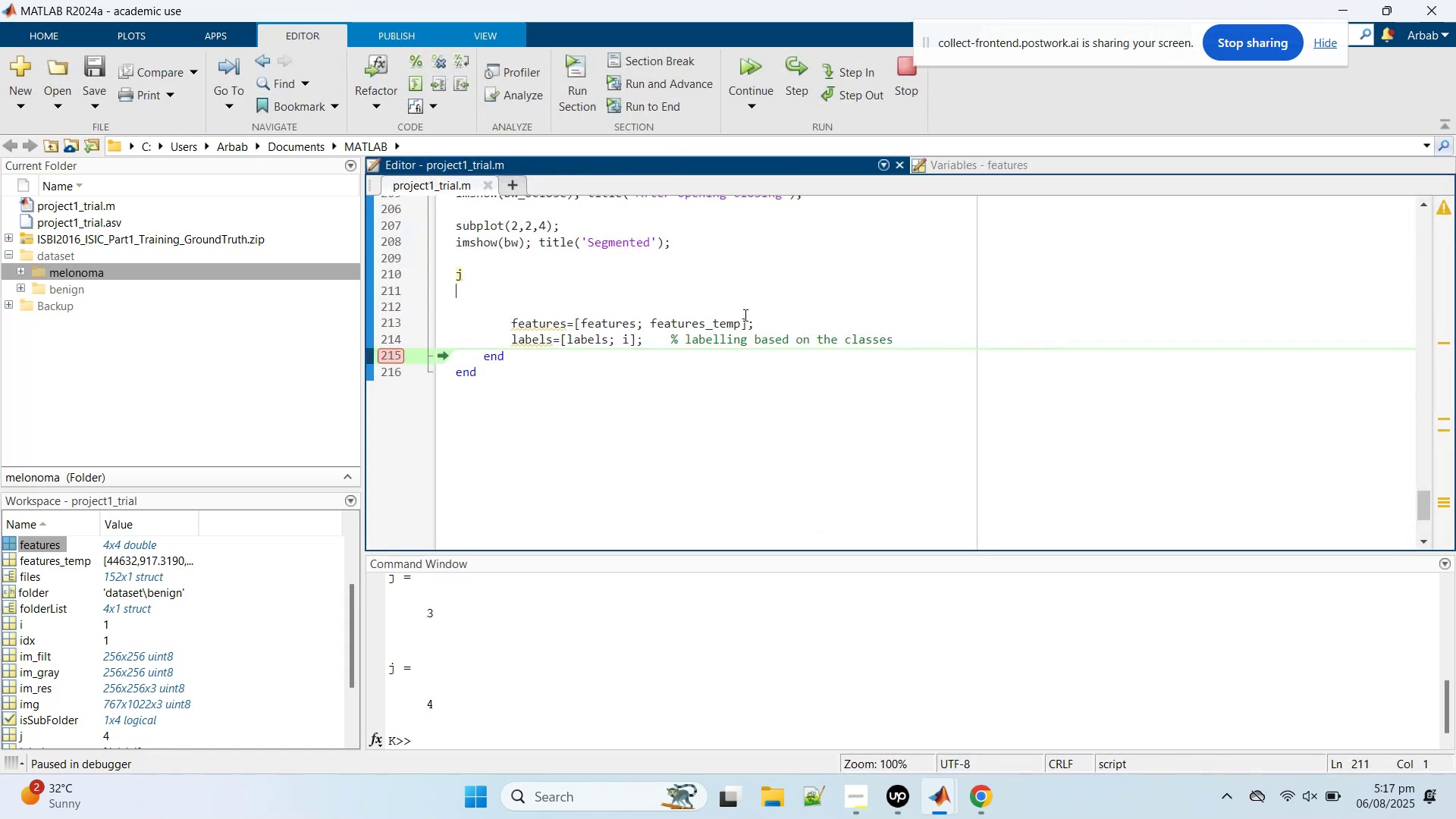 
scroll: coordinate [773, 384], scroll_direction: up, amount: 5.0
 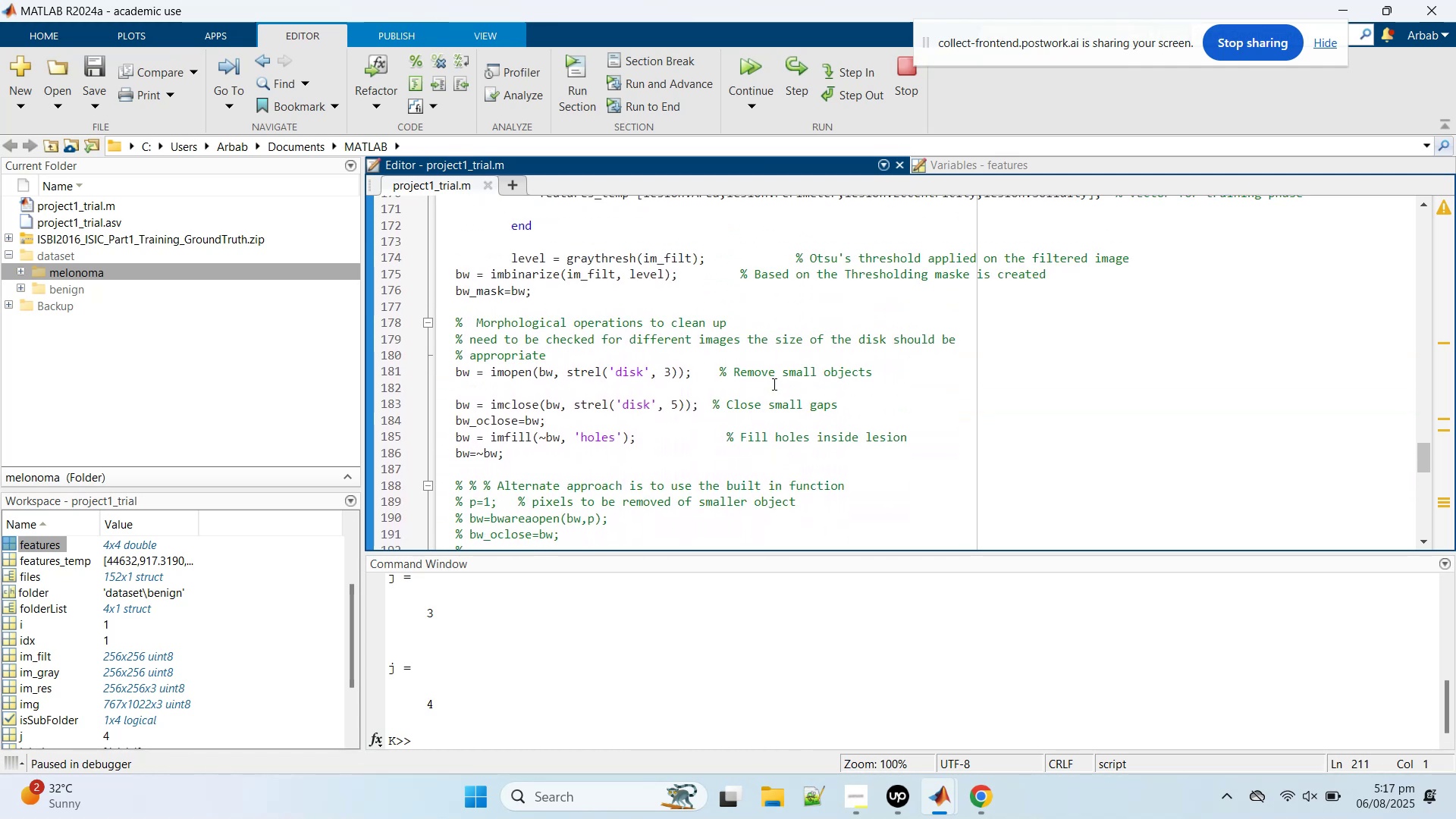 
scroll: coordinate [773, 384], scroll_direction: down, amount: 4.0
 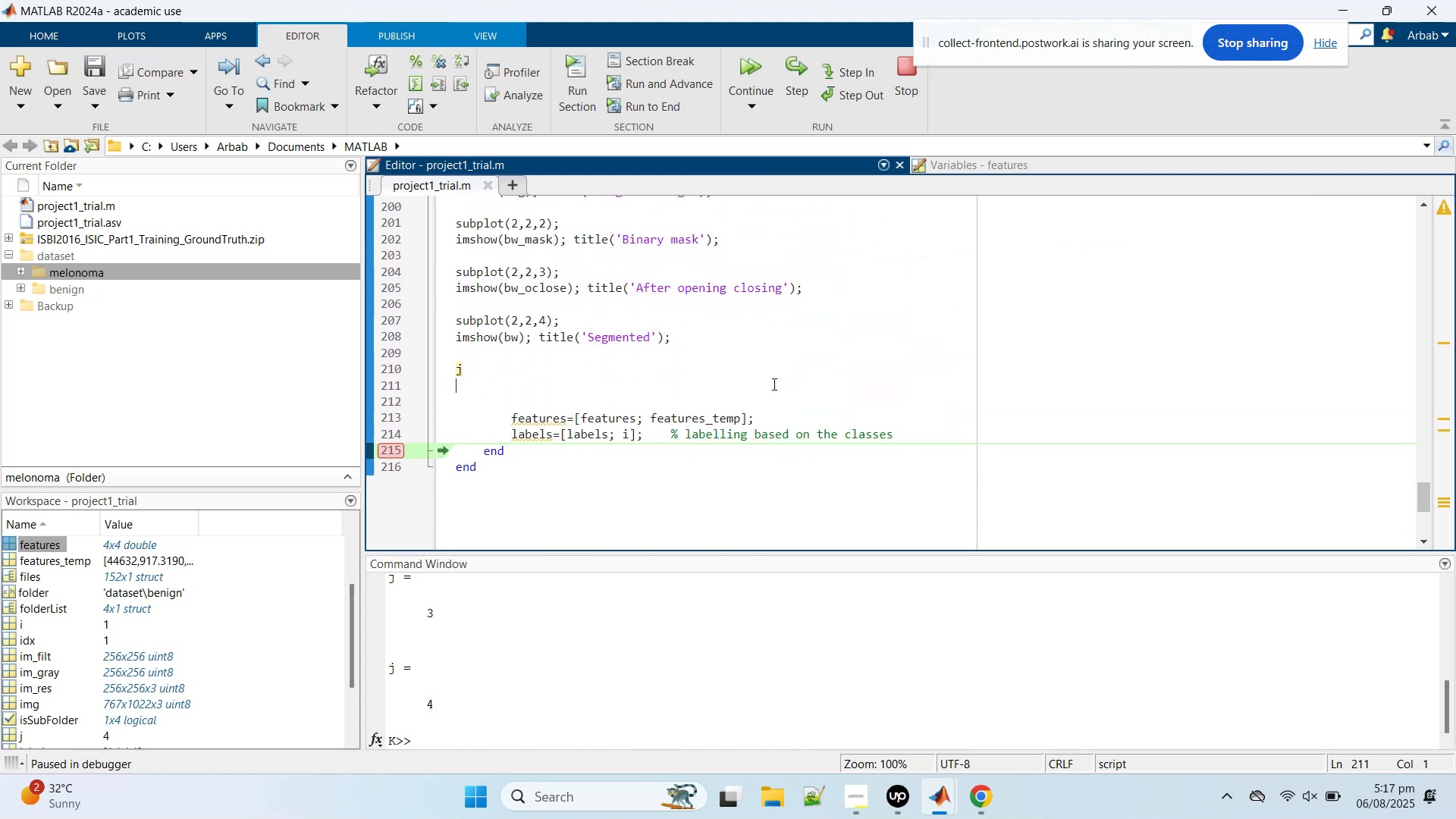 
scroll: coordinate [773, 384], scroll_direction: up, amount: 5.0
 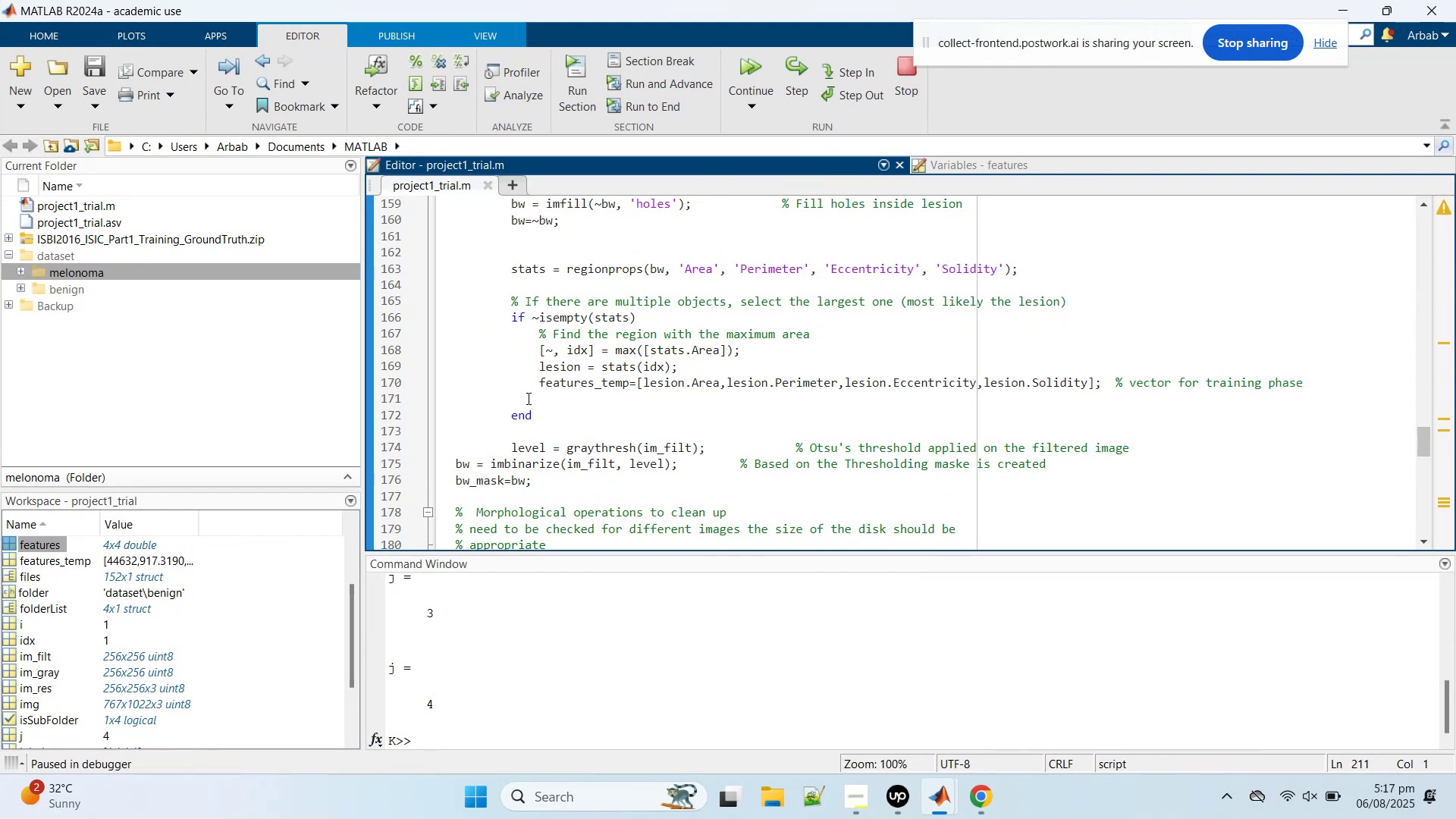 
left_click([541, 394])
 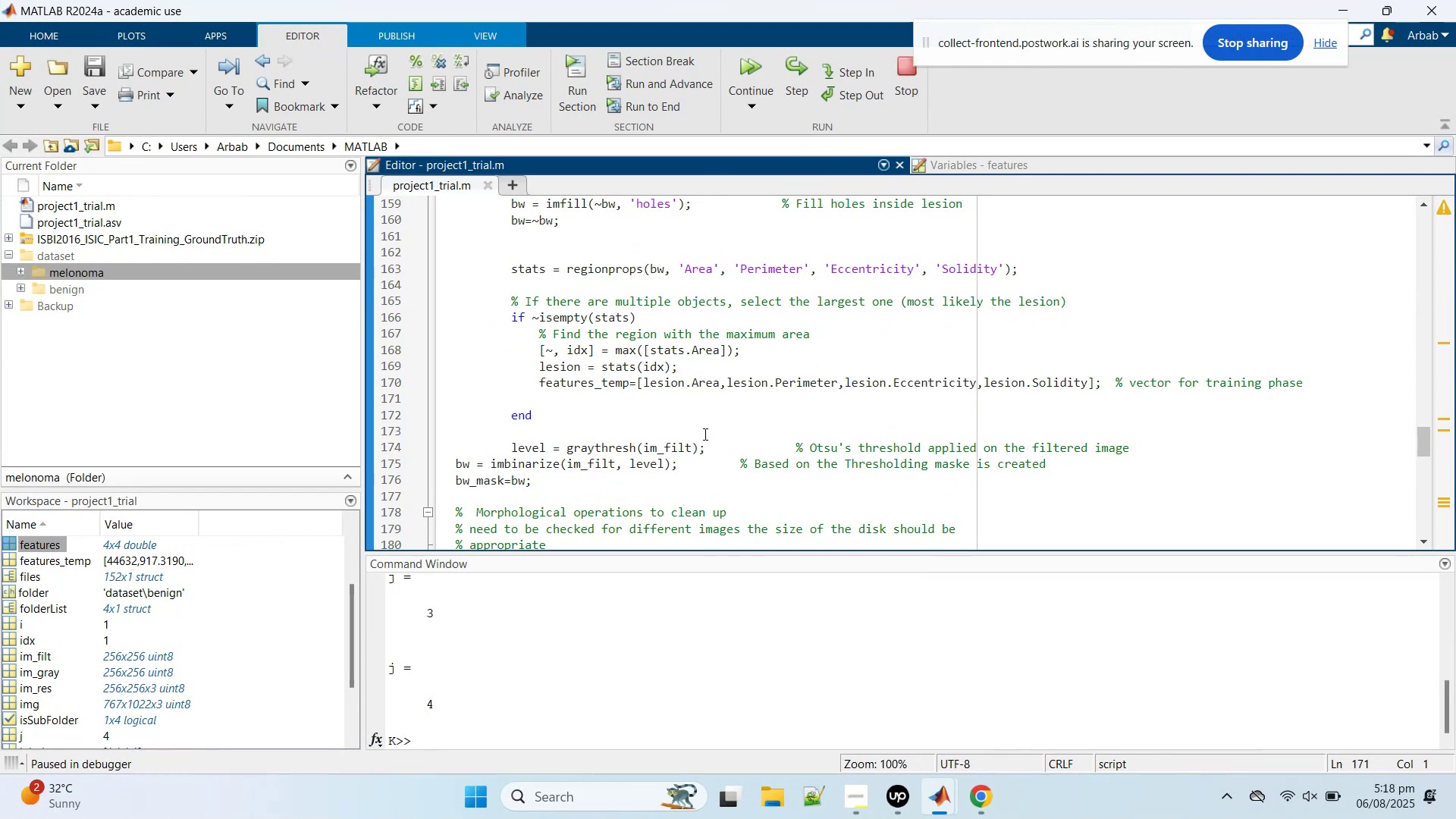 
type(else)
 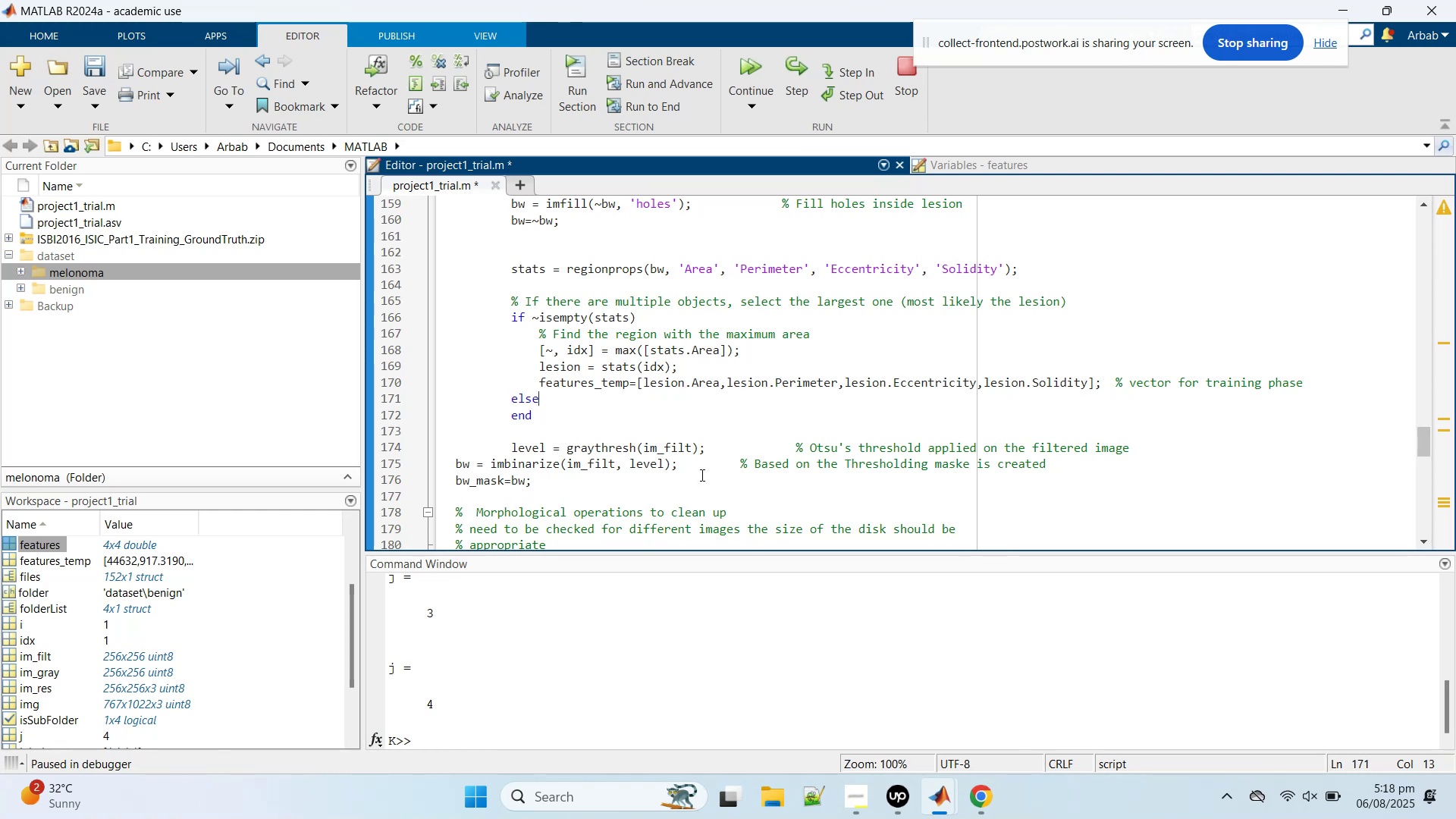 
wait(19.85)
 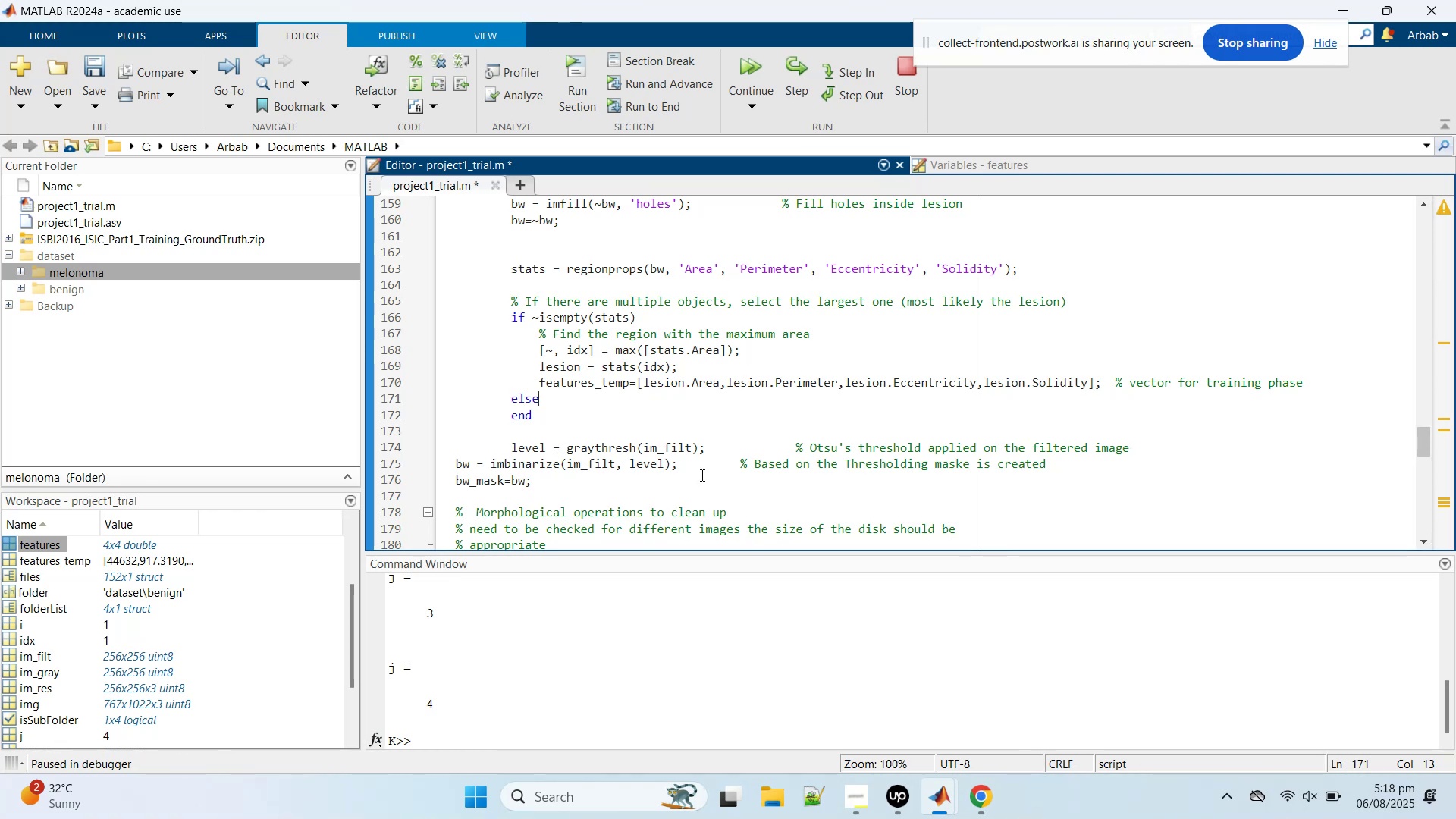 
left_click([537, 320])
 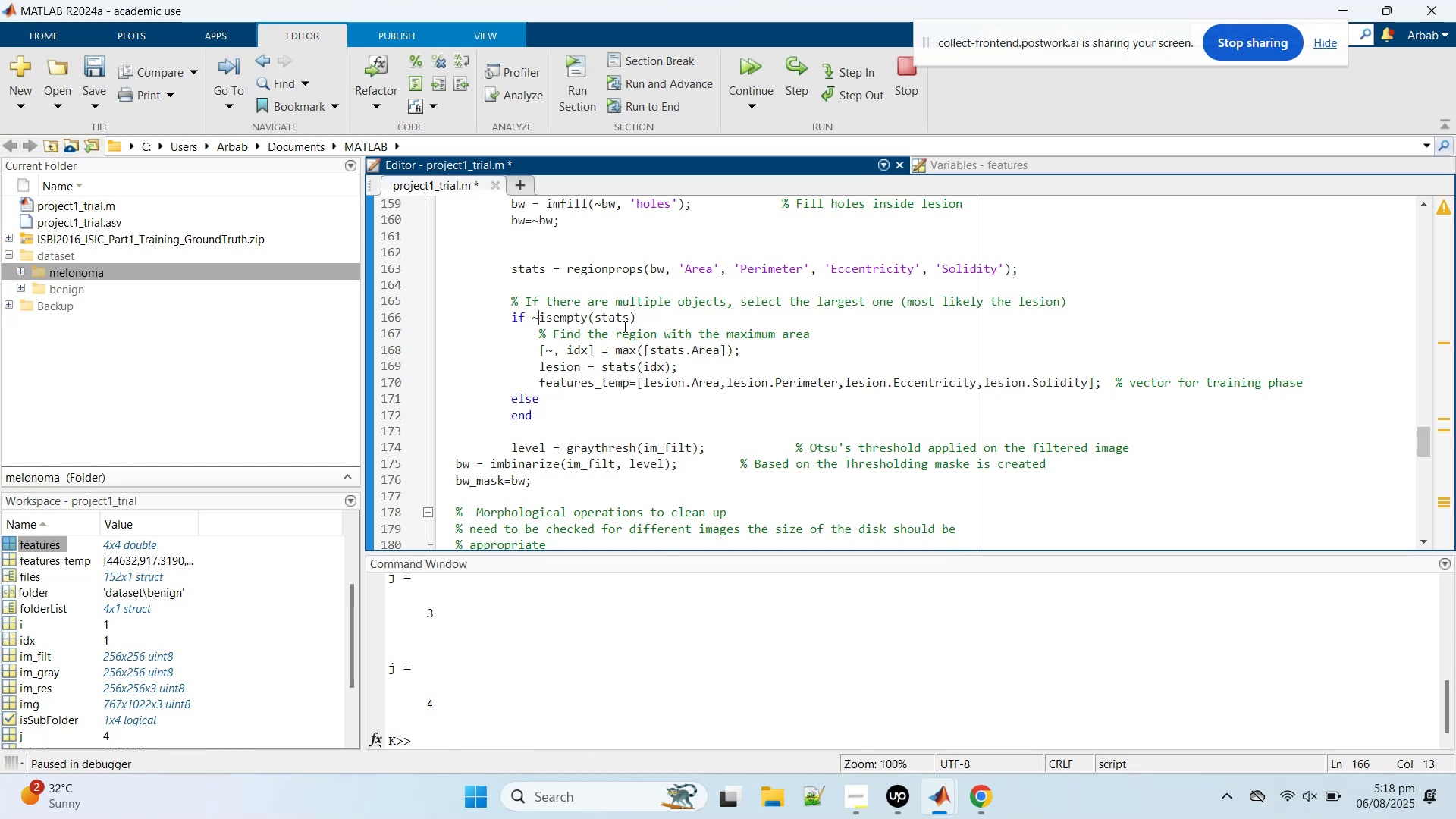 
key(Backspace)
 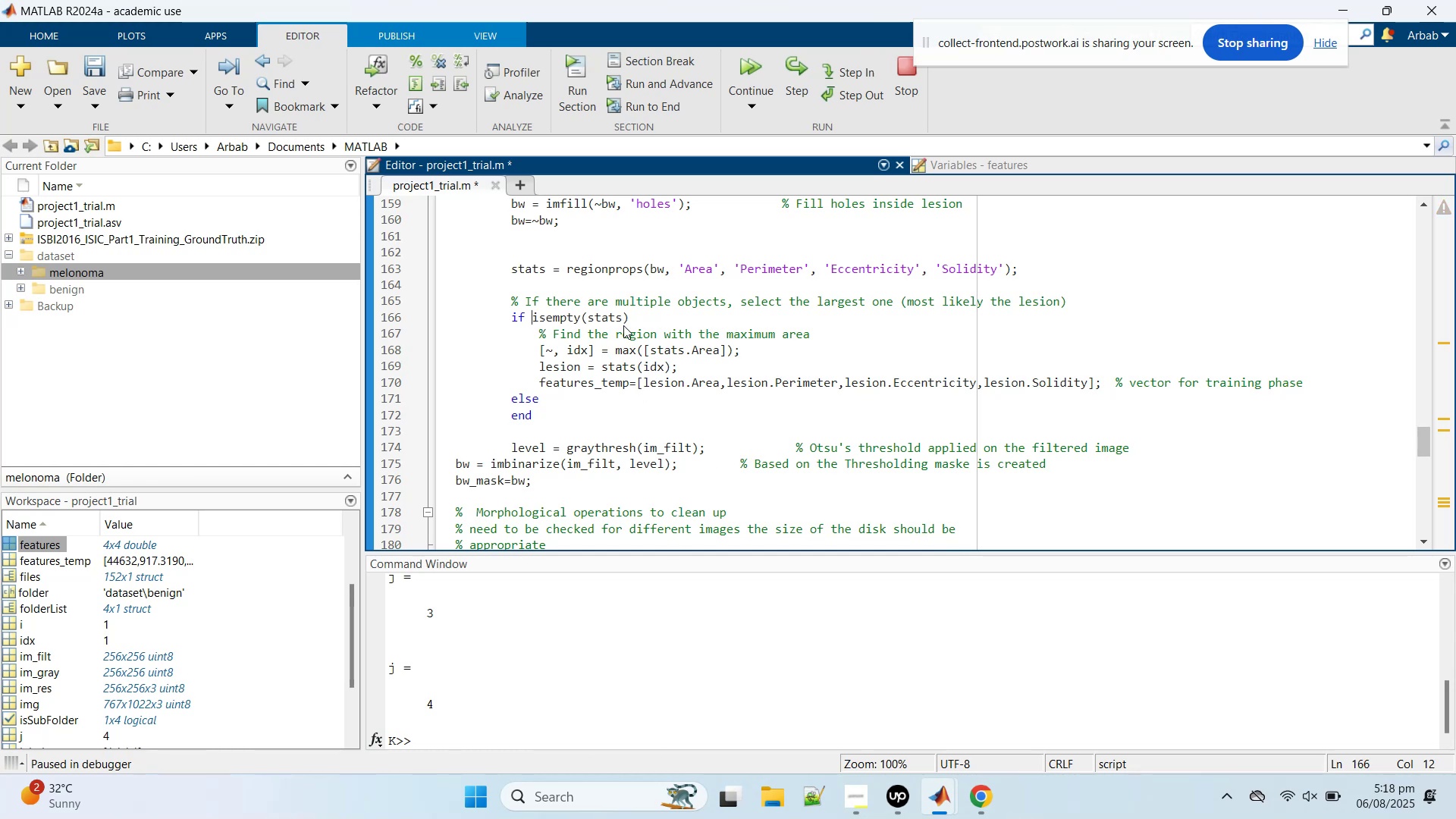 
key(ArrowRight)
 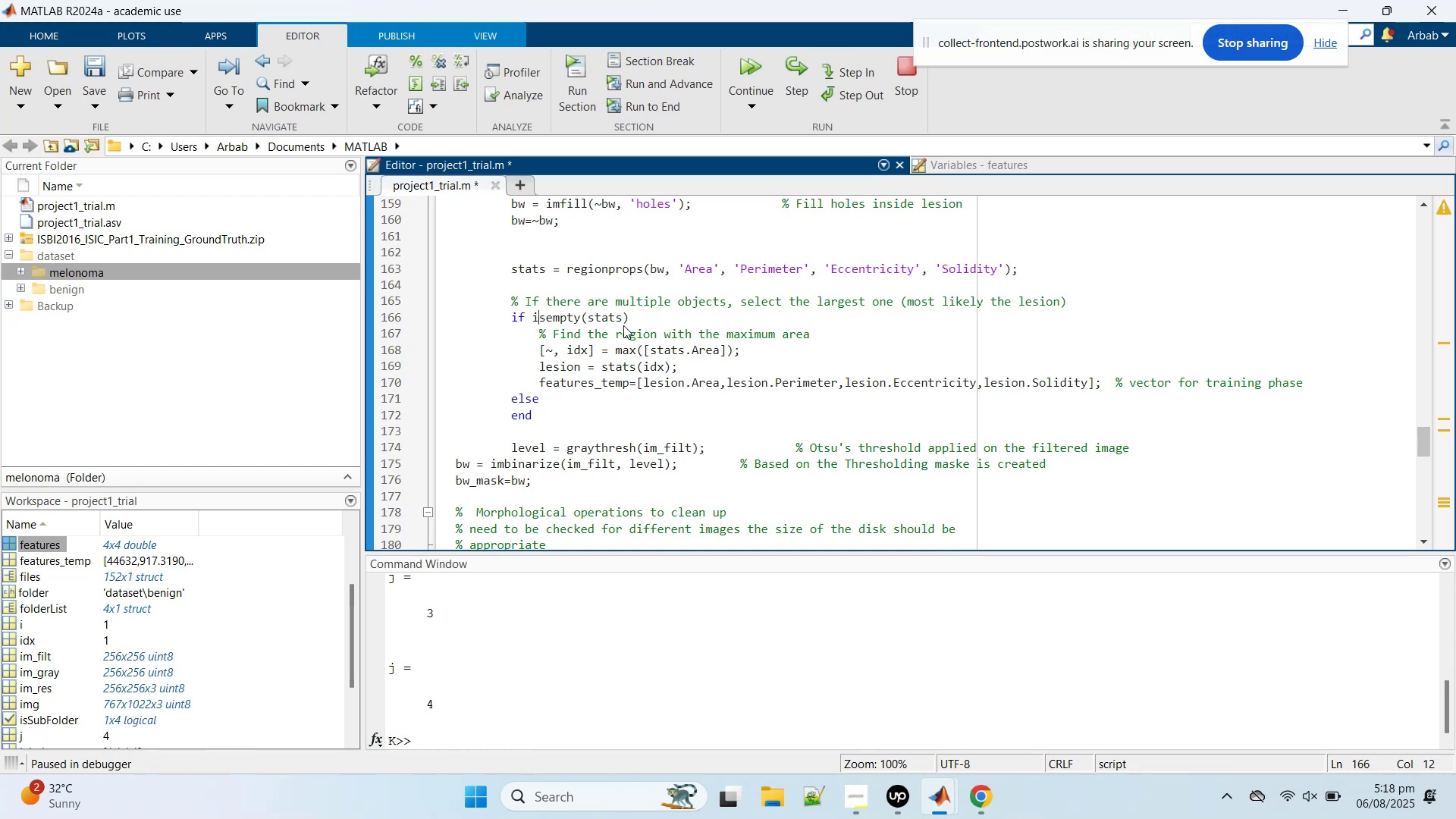 
hold_key(key=ArrowRight, duration=0.82)
 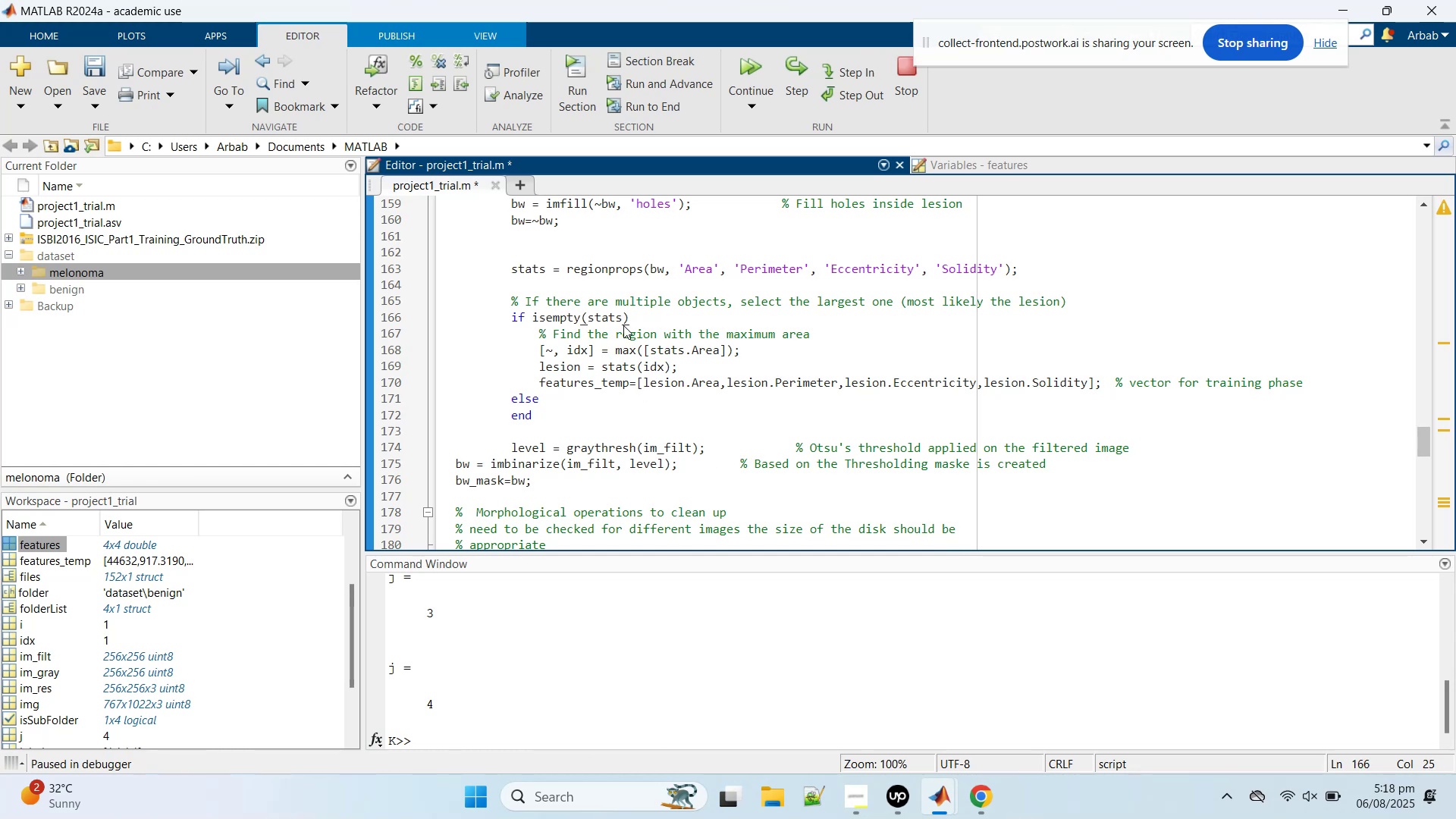 
key(ArrowRight)
 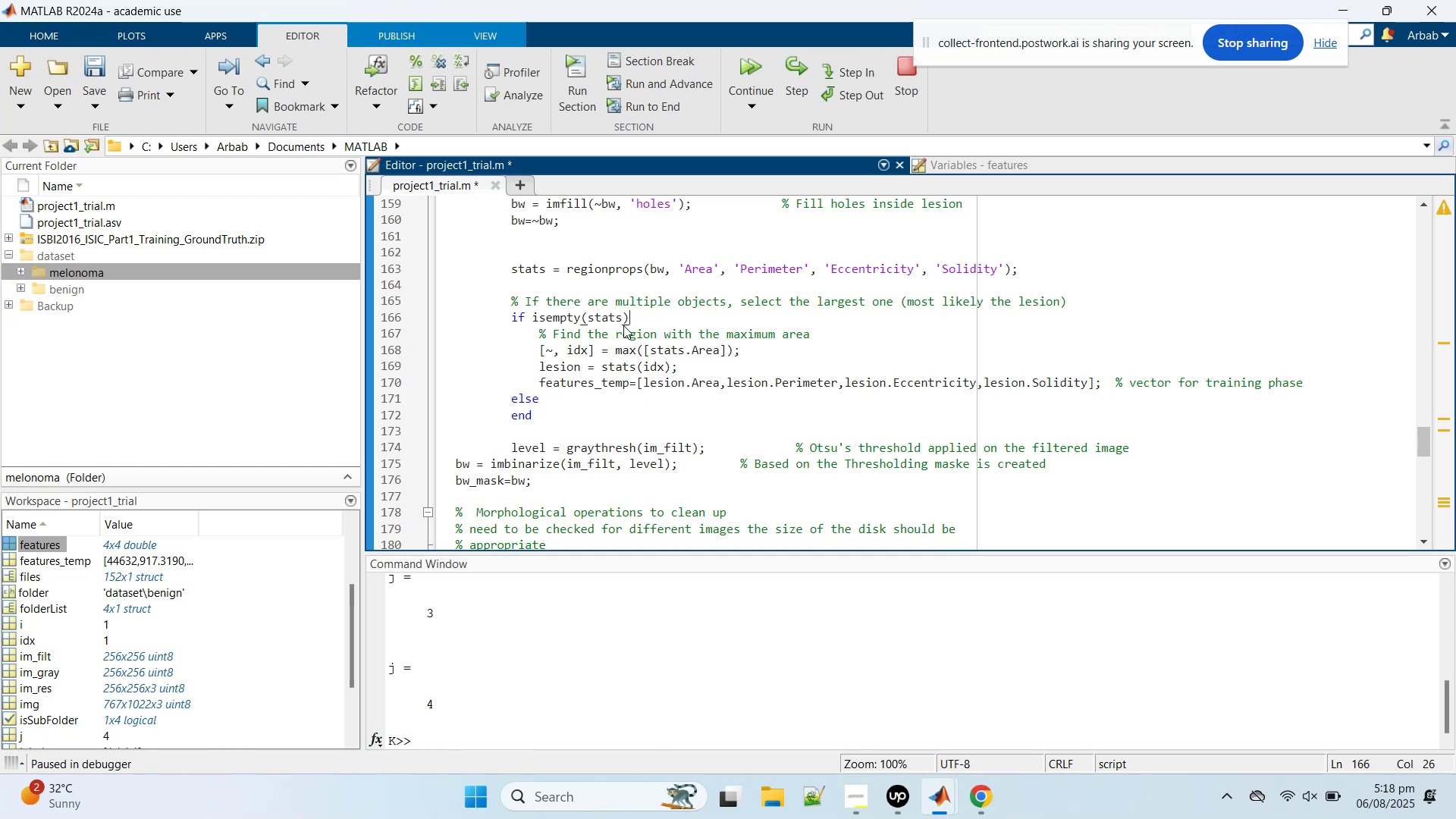 
type(, continure)
key(Backspace)
key(Backspace)
type(e; end)
 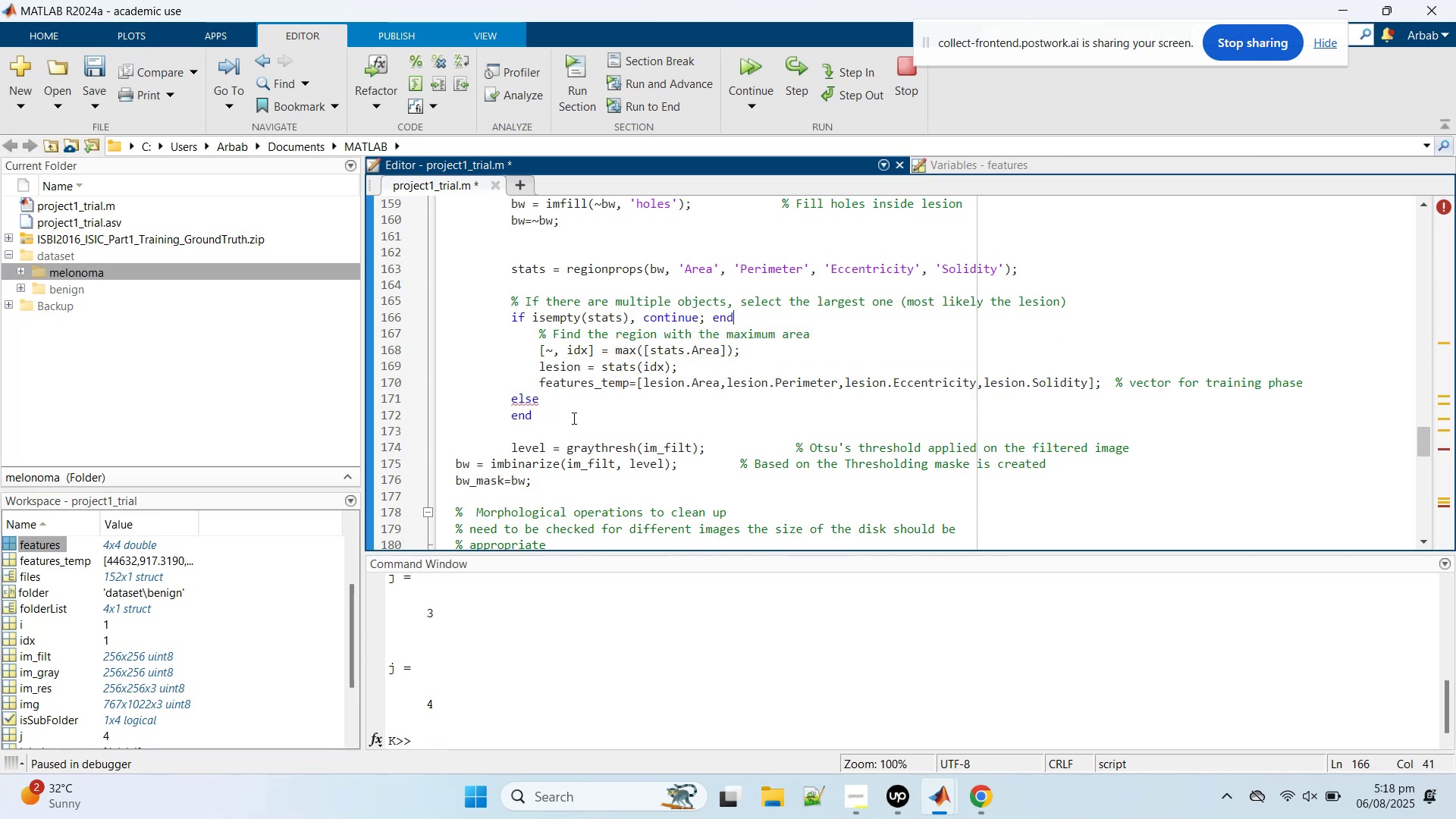 
left_click_drag(start_coordinate=[553, 403], to_coordinate=[497, 393])
 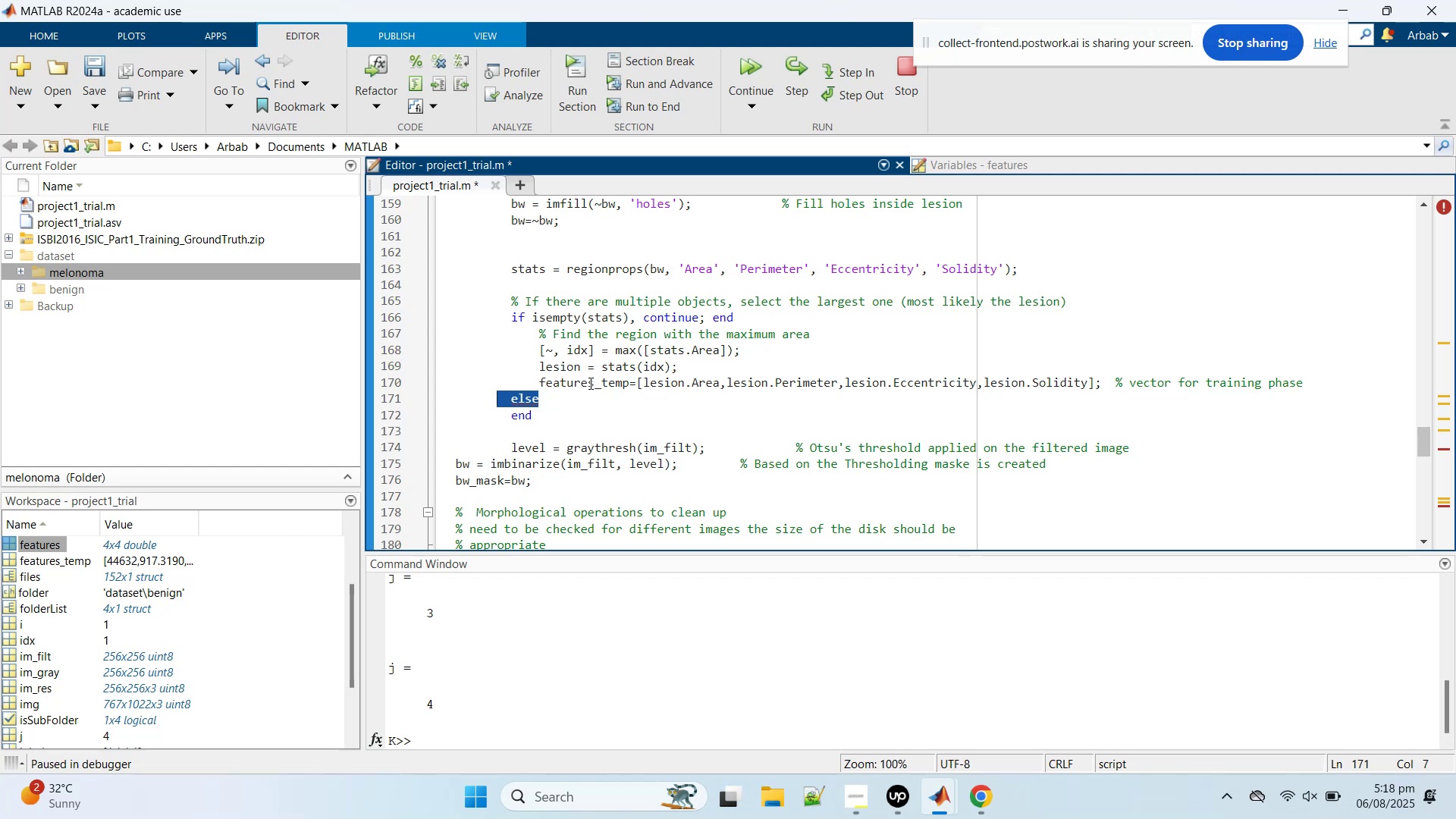 
key(Backspace)
 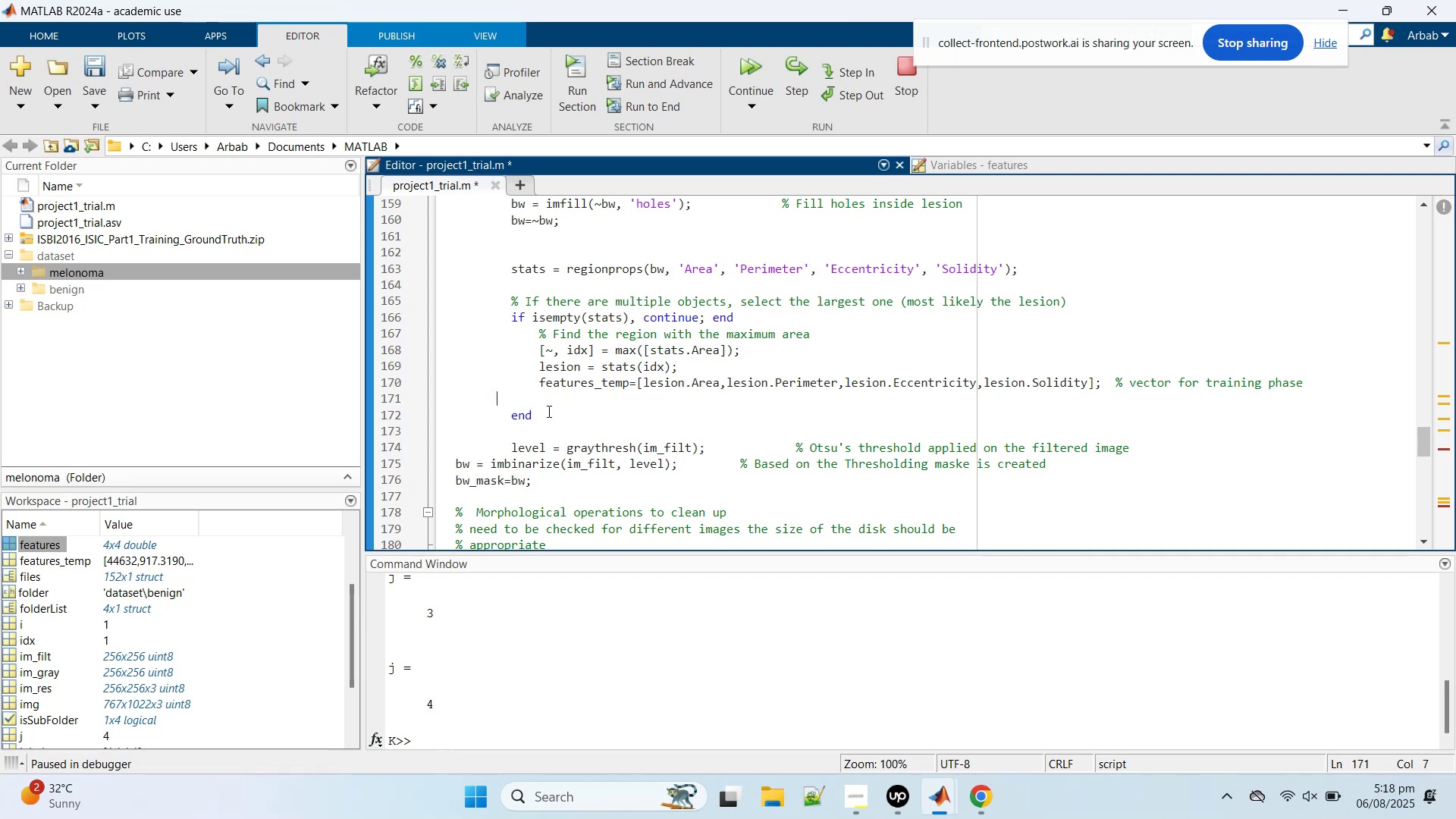 
left_click_drag(start_coordinate=[546, 408], to_coordinate=[492, 404])
 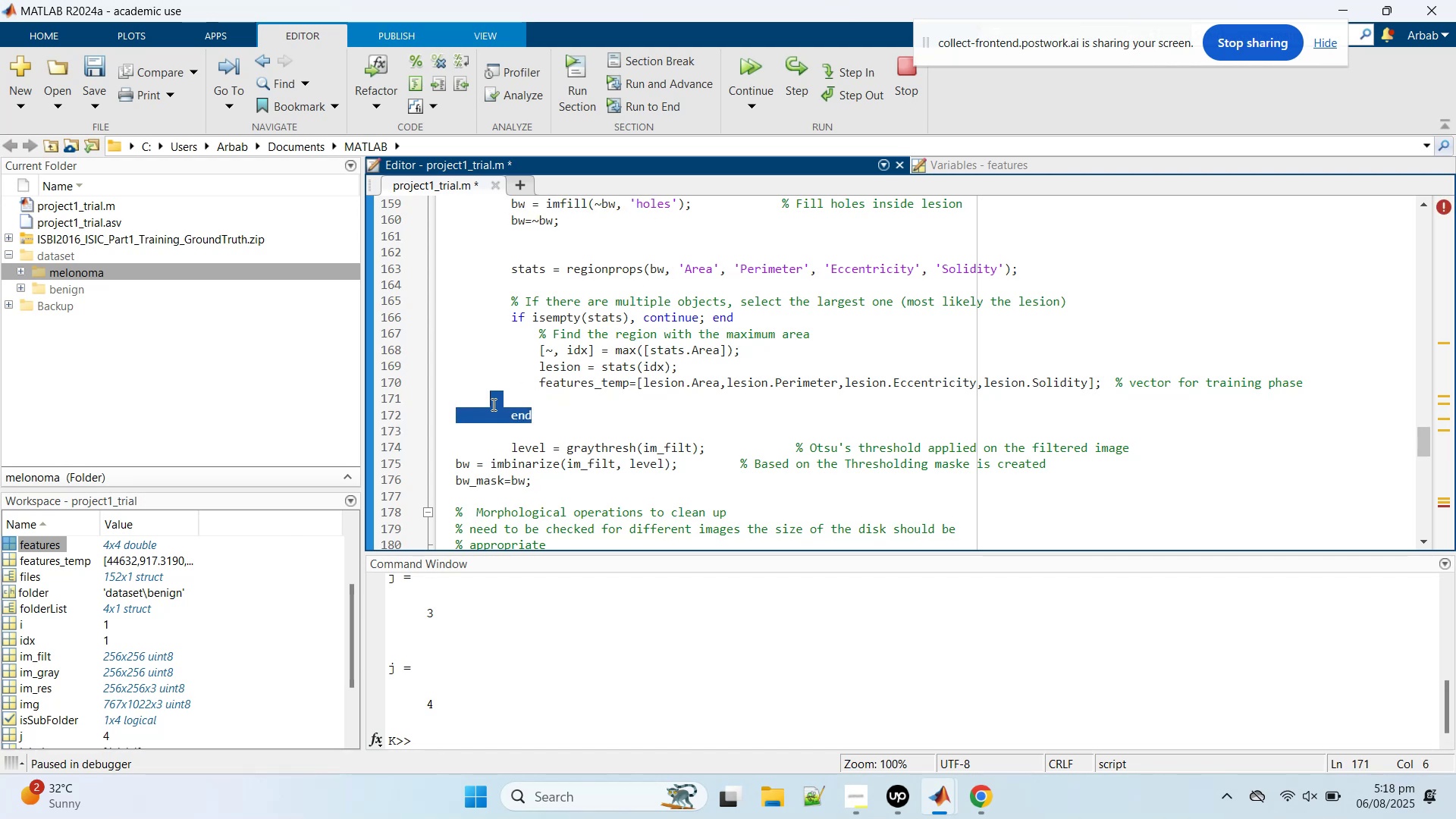 
key(Backspace)
 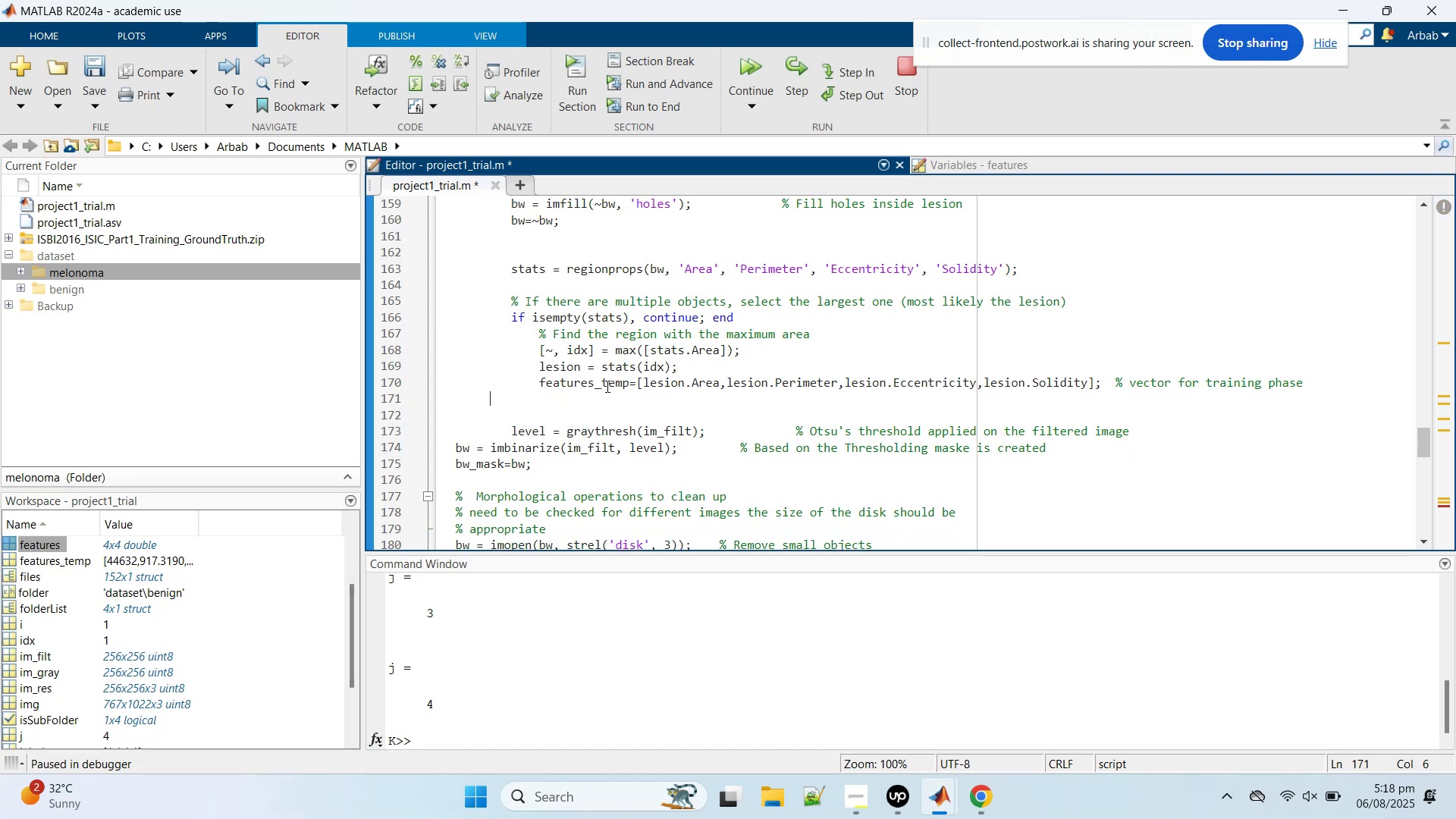 
key(Backspace)
 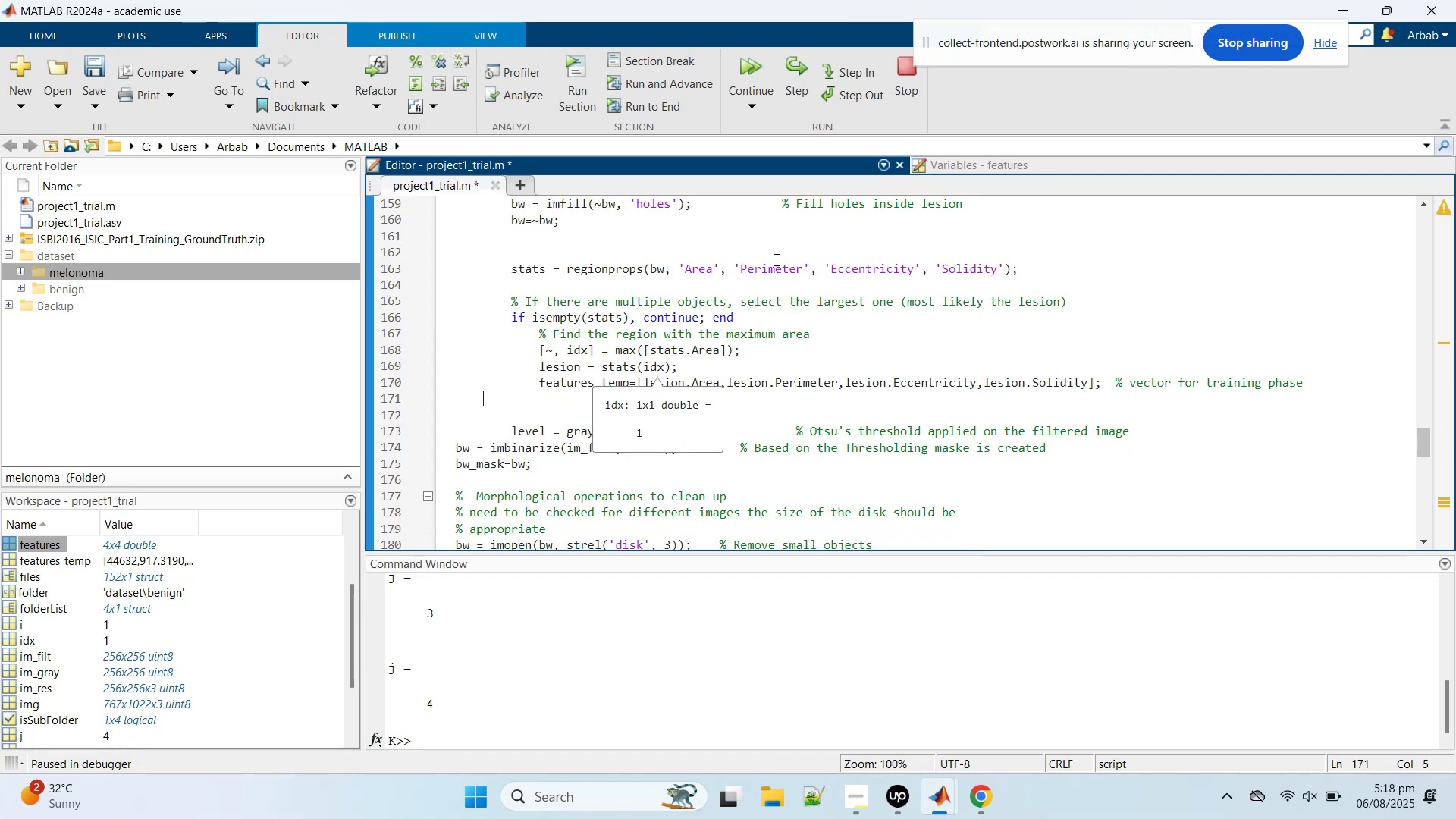 
left_click([789, 314])
 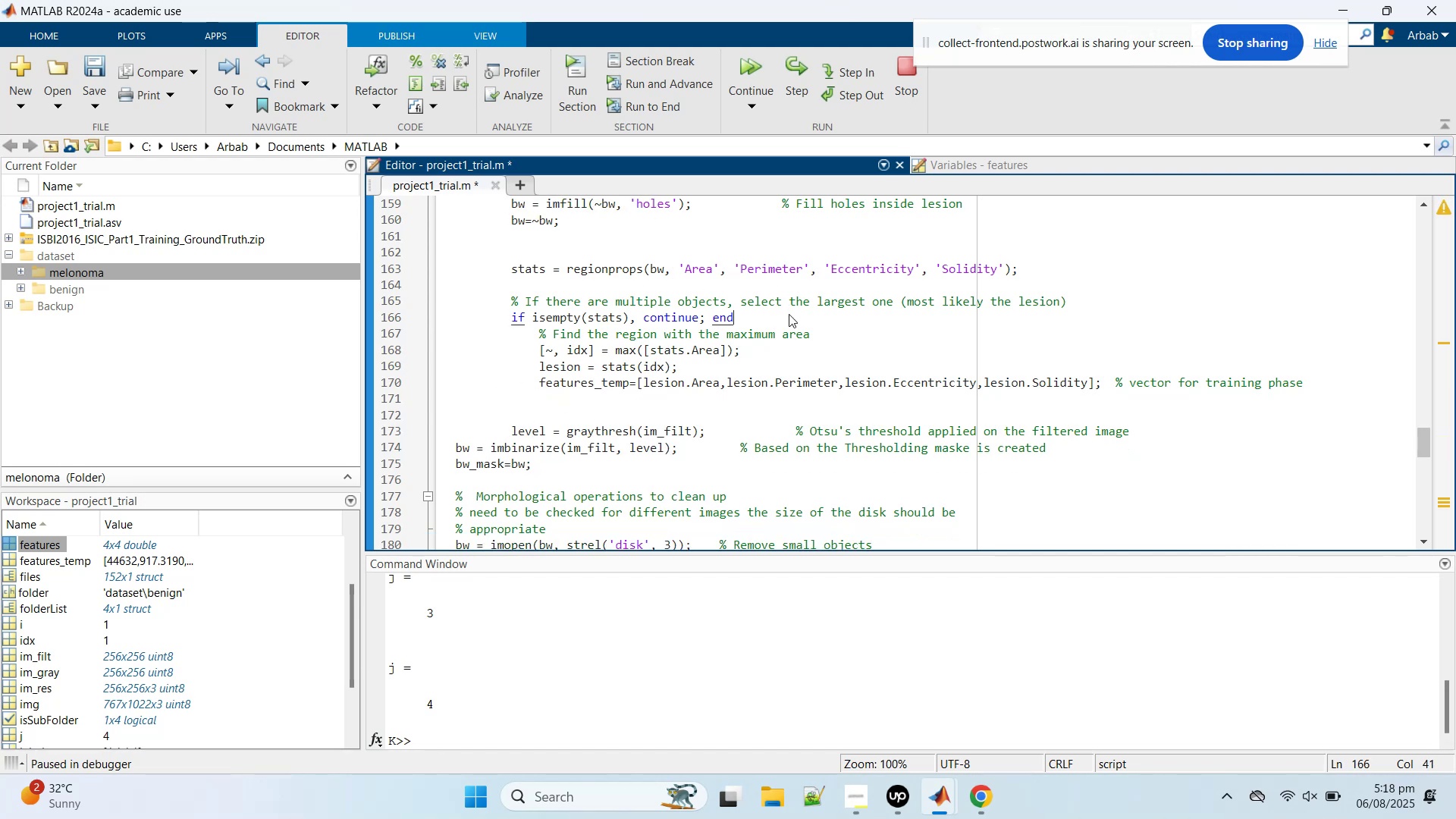 
type(    % Takinf)
key(Backspace)
type(g care of empty )
 